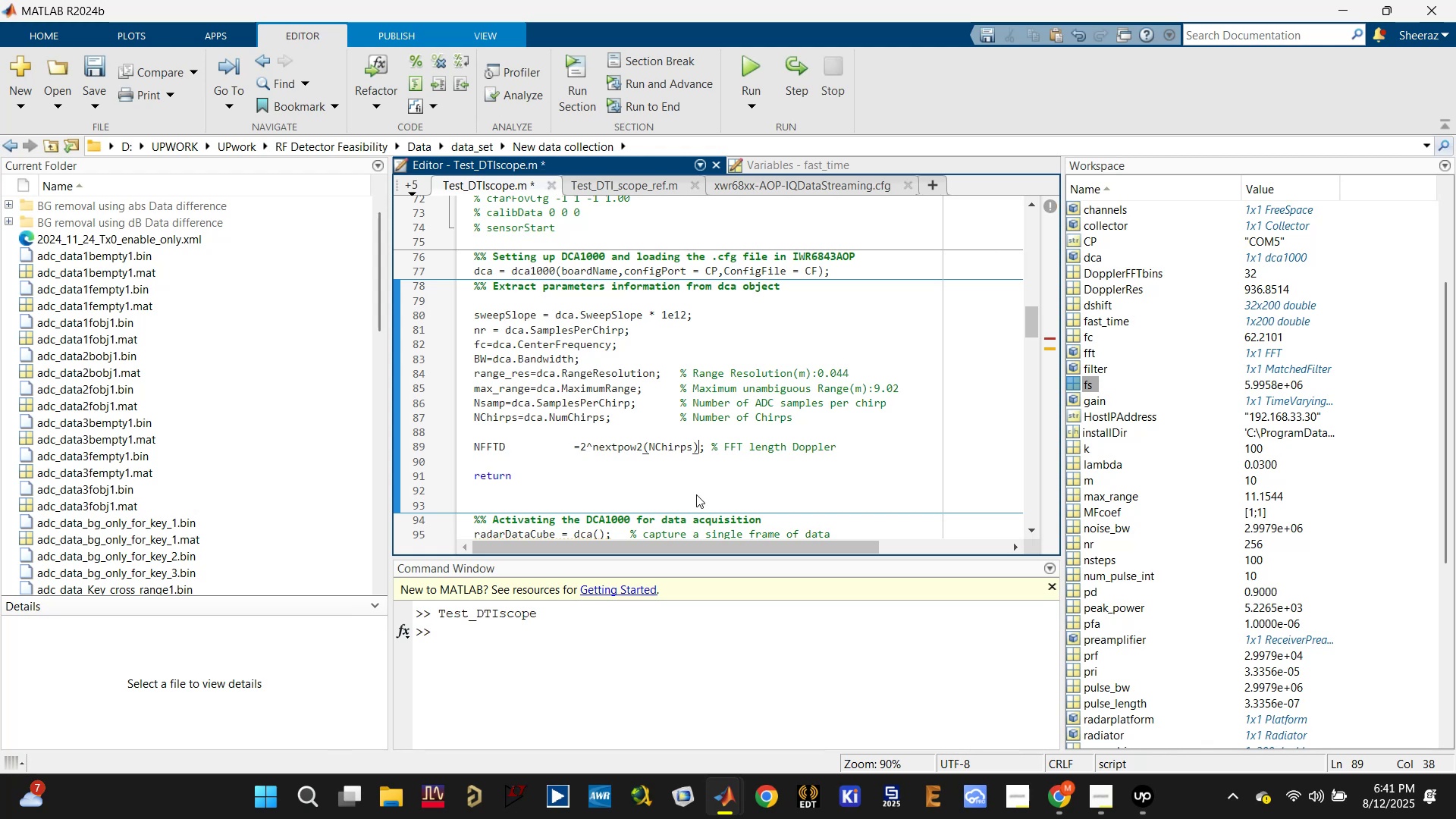 
key(Backspace)
 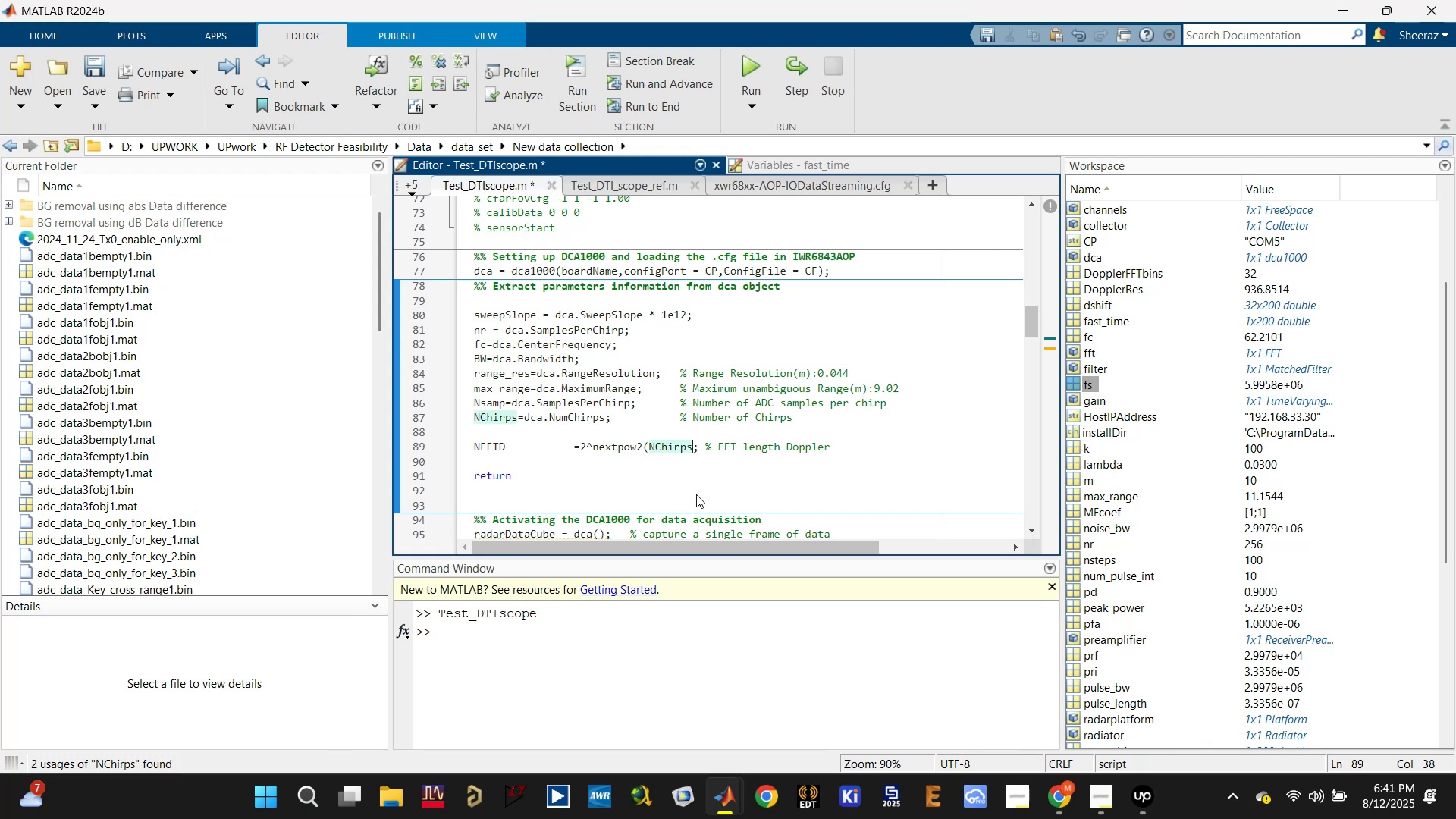 
key(Shift+0)
 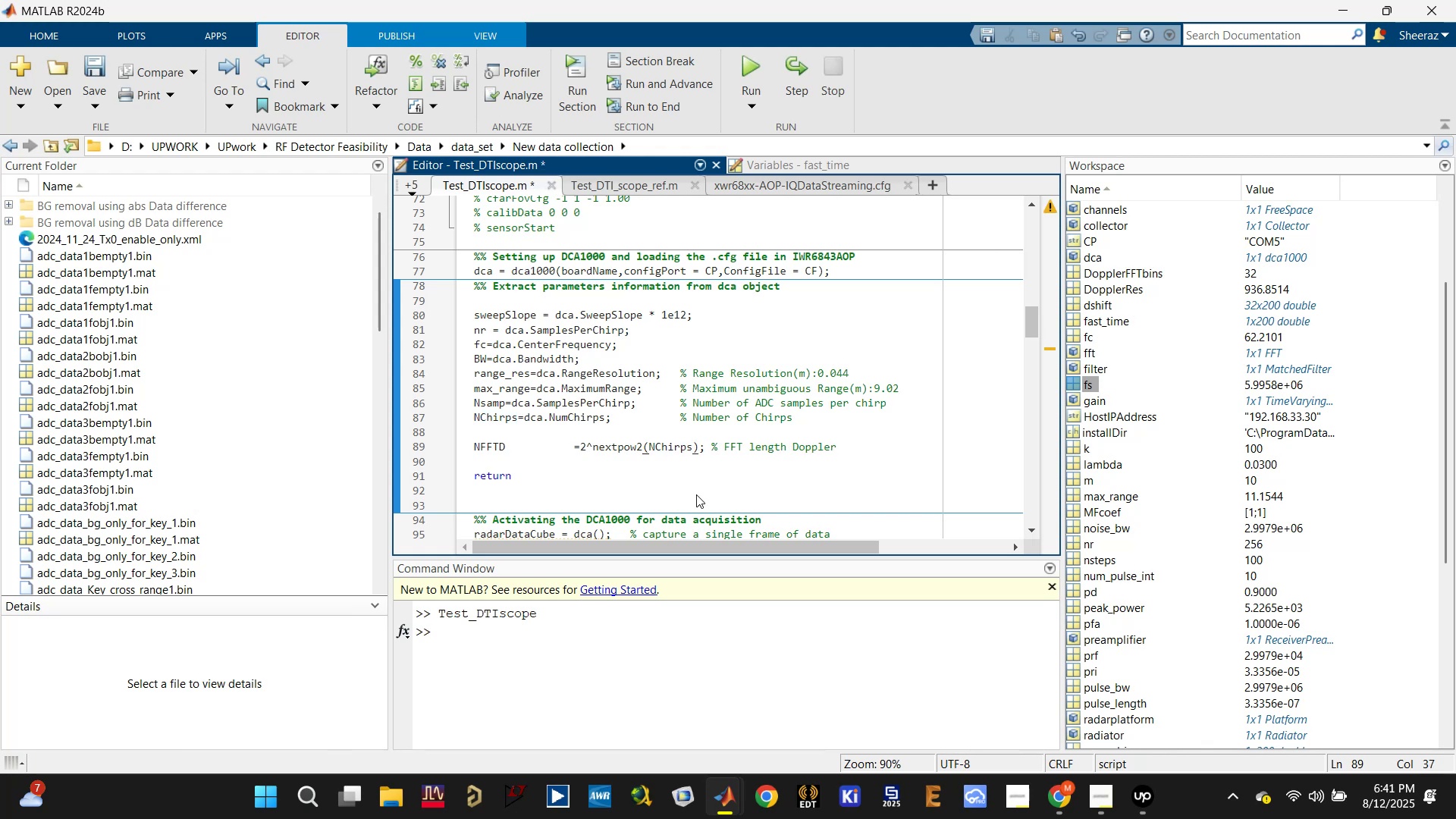 
key(Control+S)
 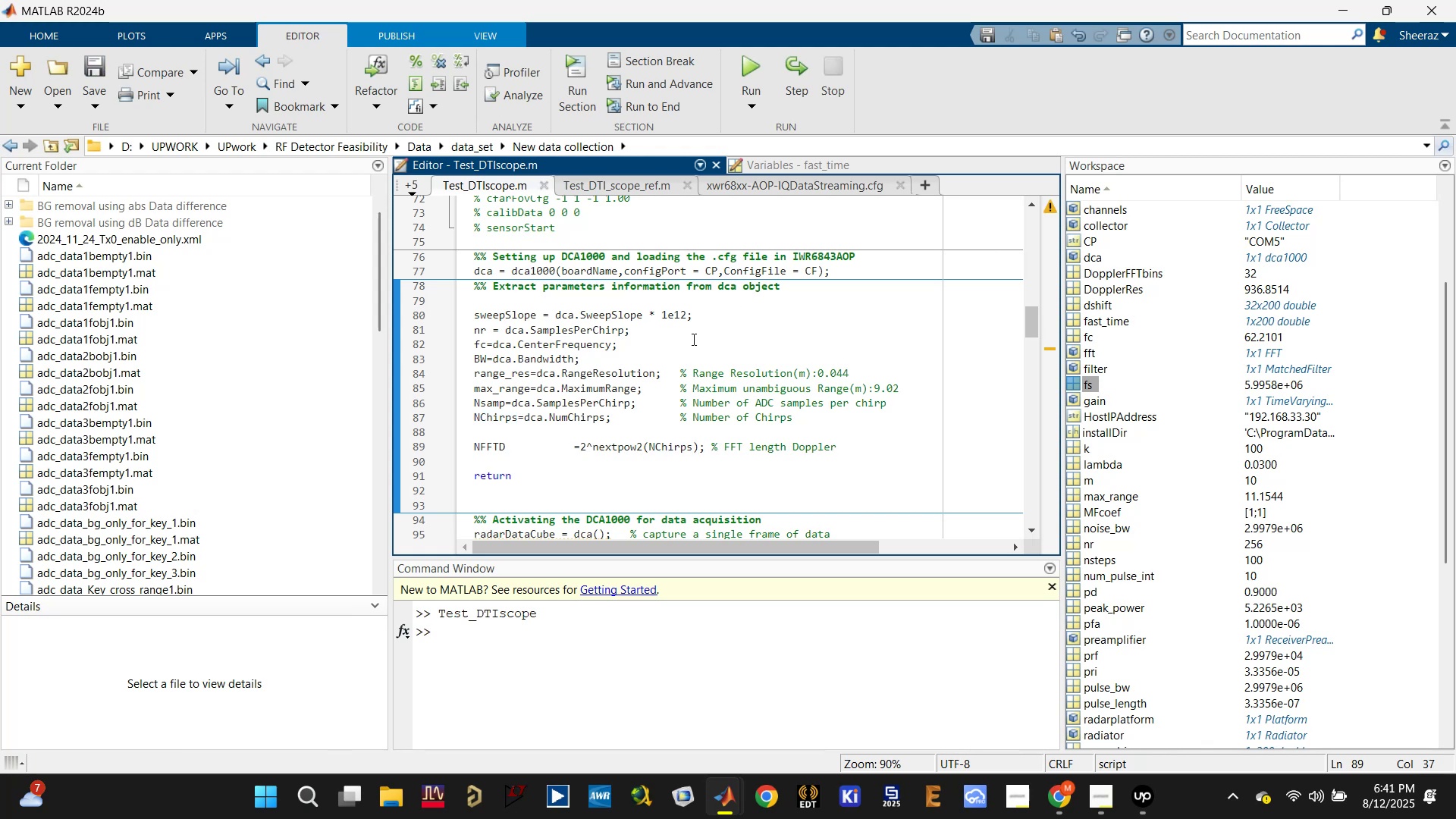 
left_click([756, 327])
 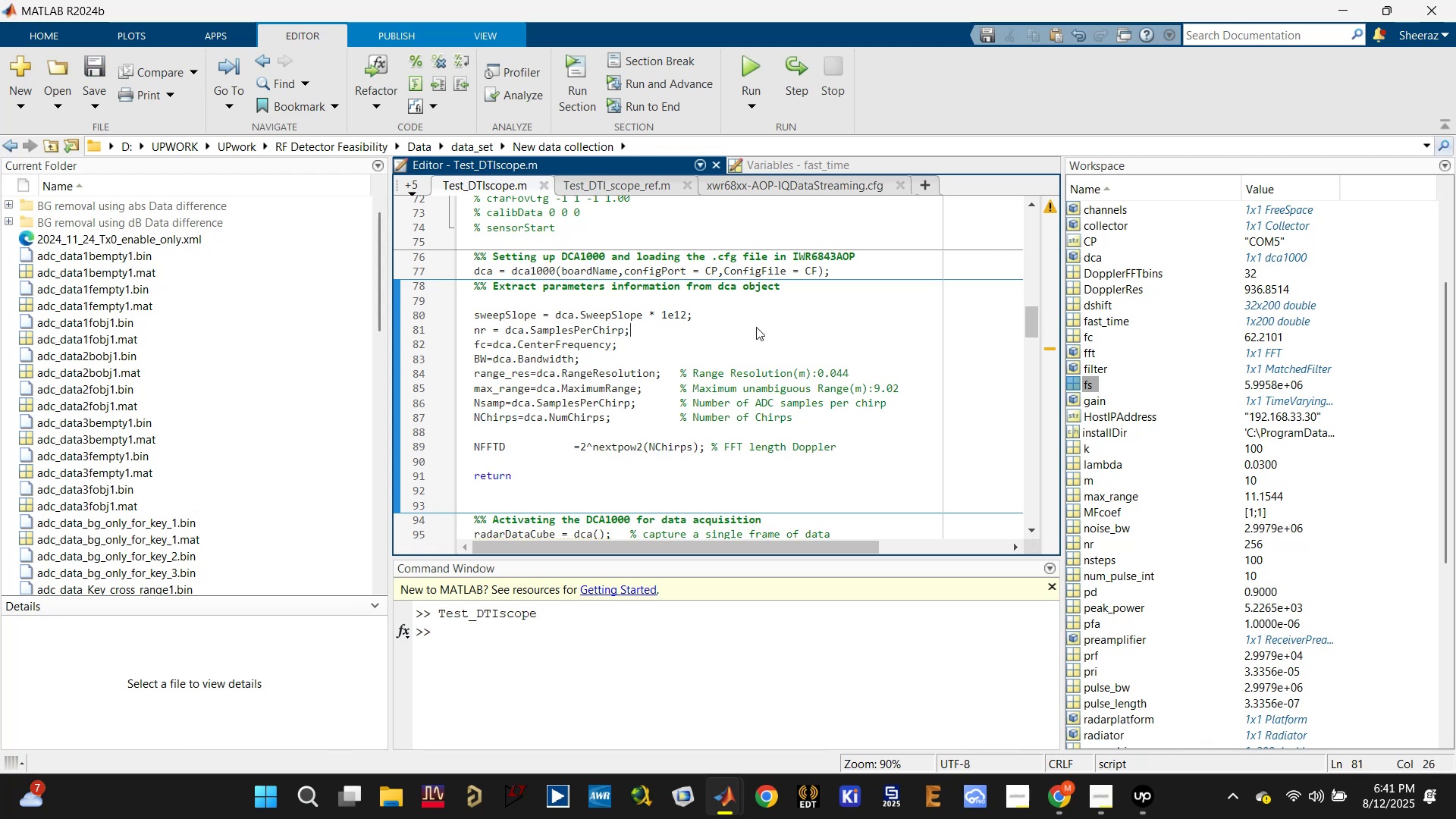 
key(Control+Enter)
 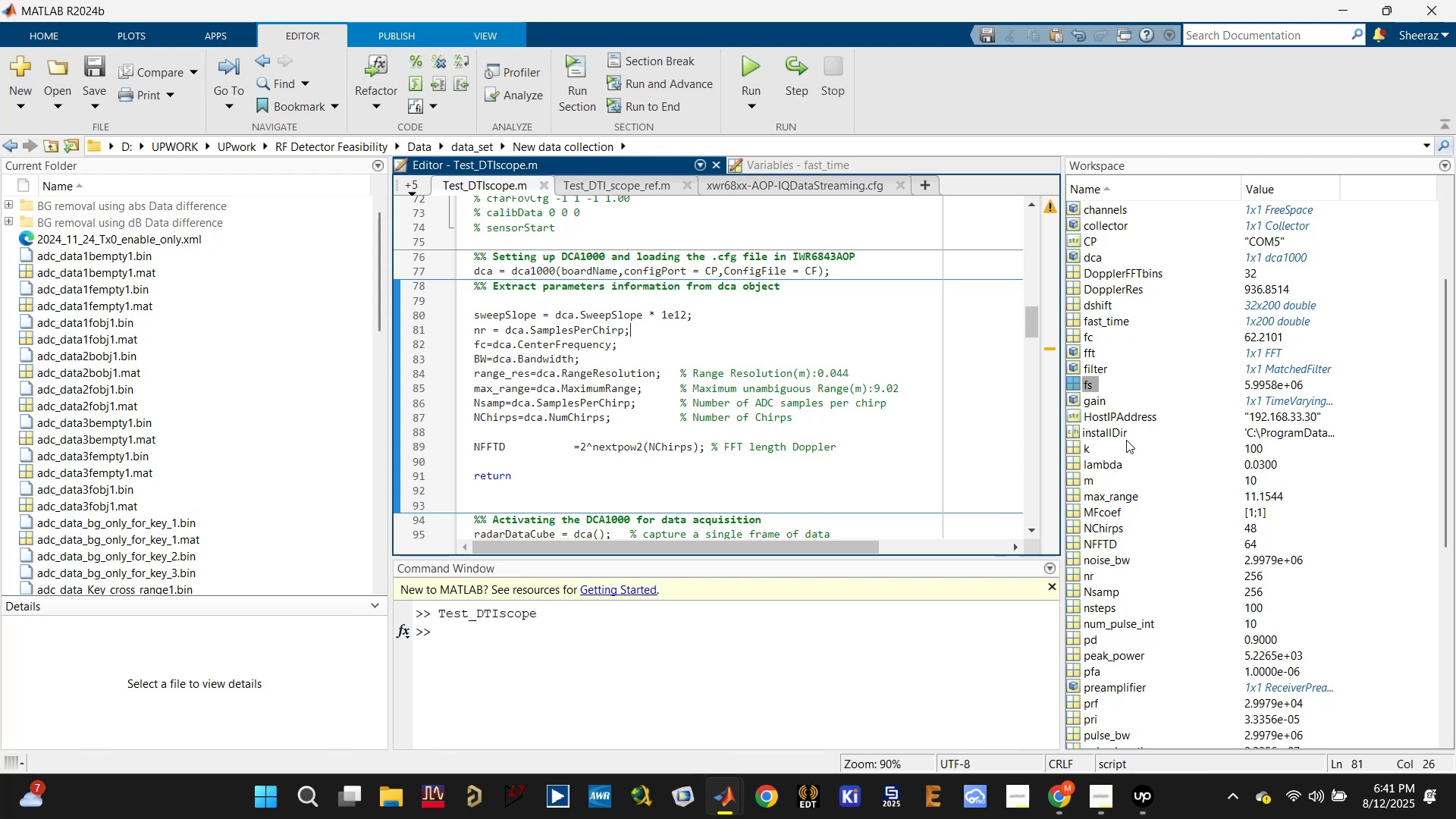 
wait(8.93)
 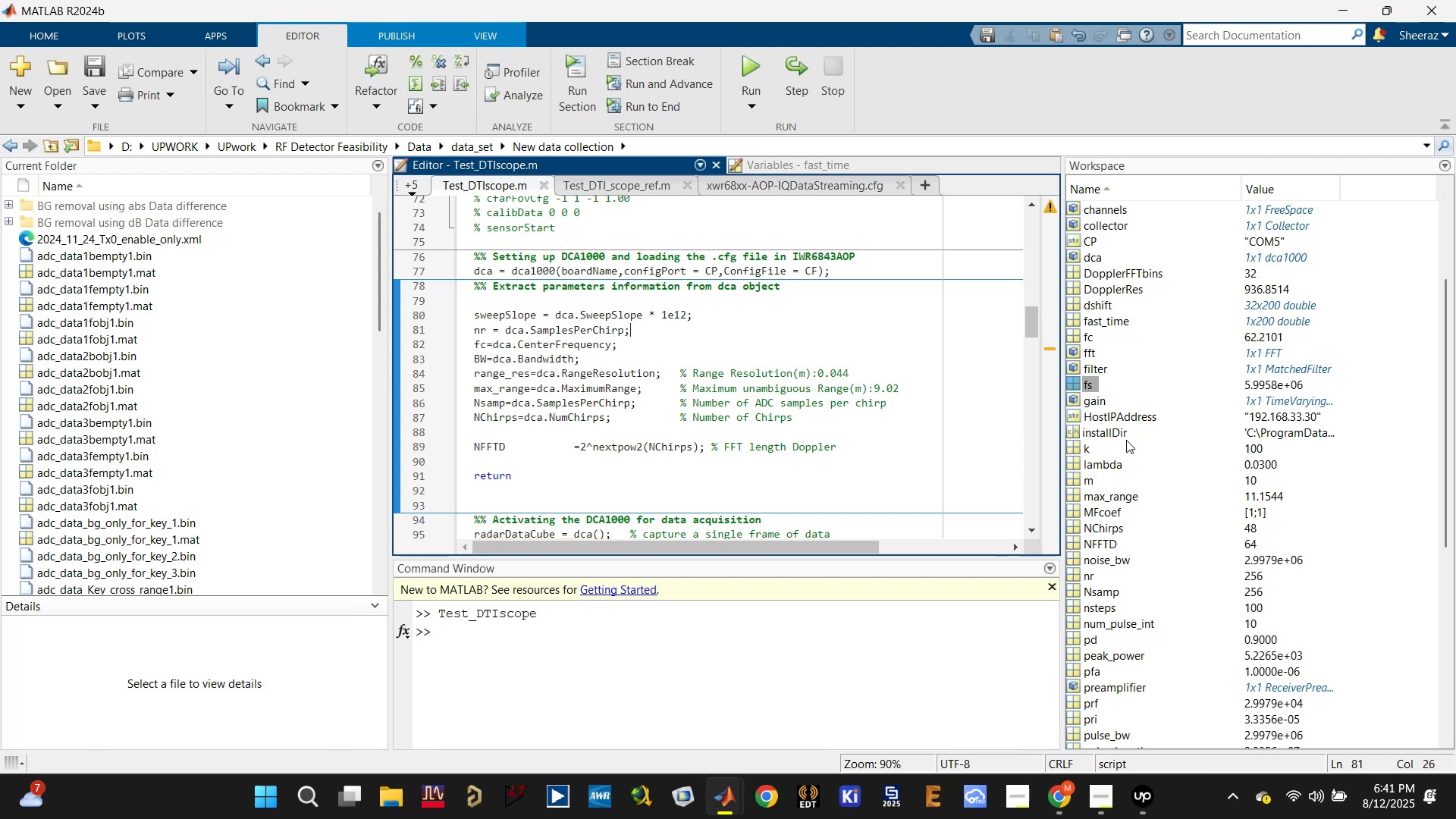 
mouse_move([1090, 529])
 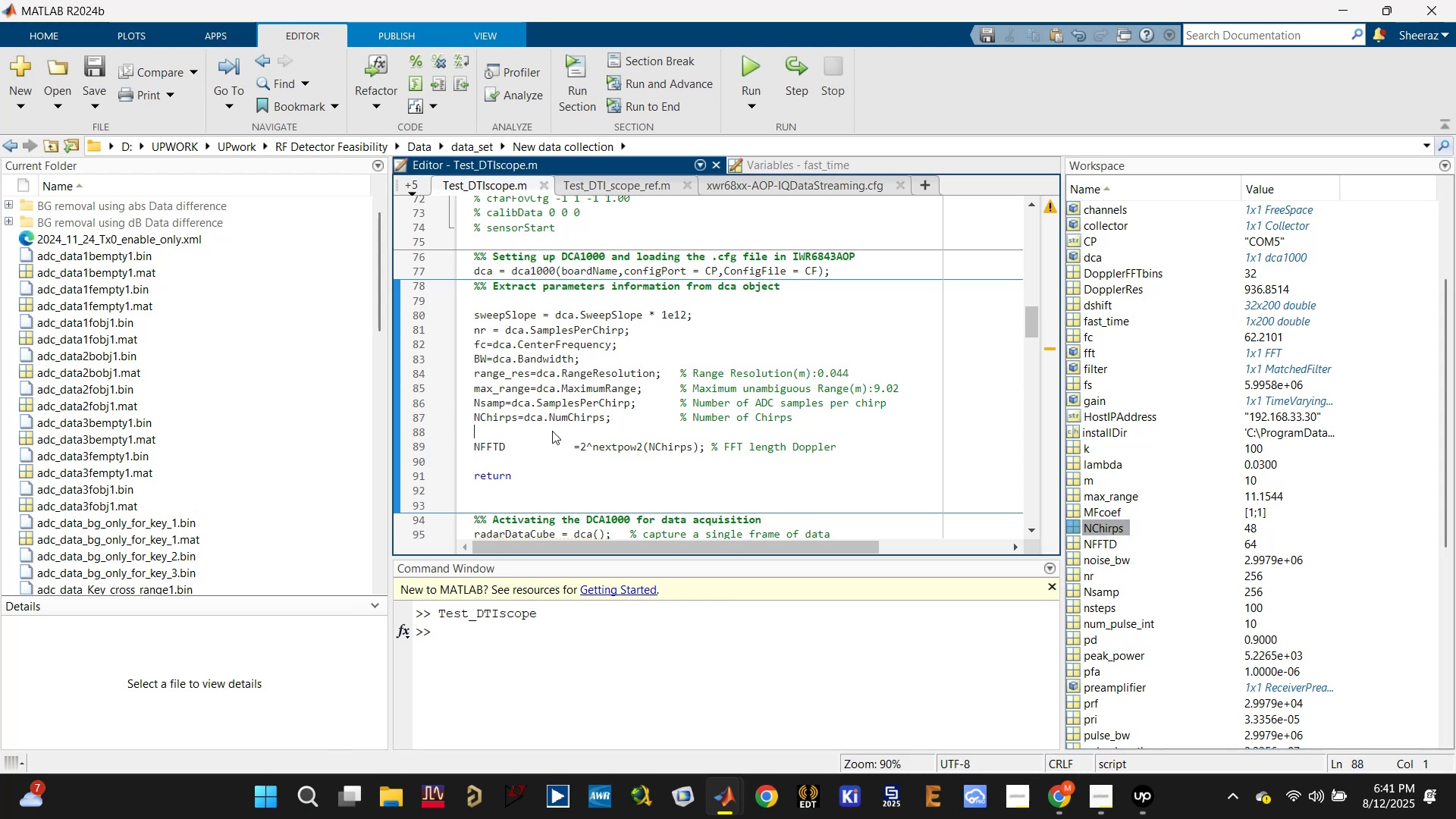 
key(Backspace)
 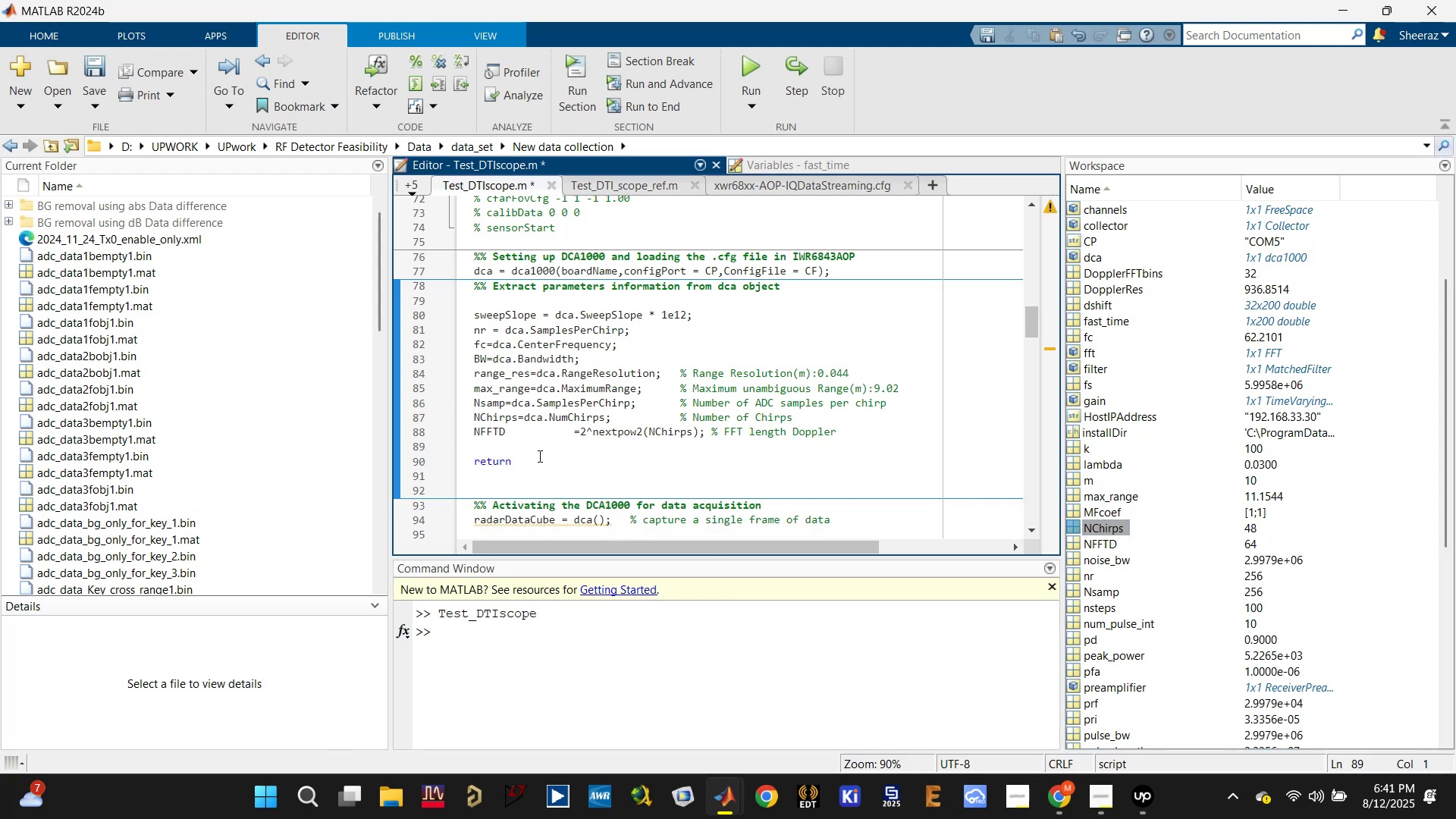 
scroll: coordinate [671, 454], scroll_direction: down, amount: 2.0
 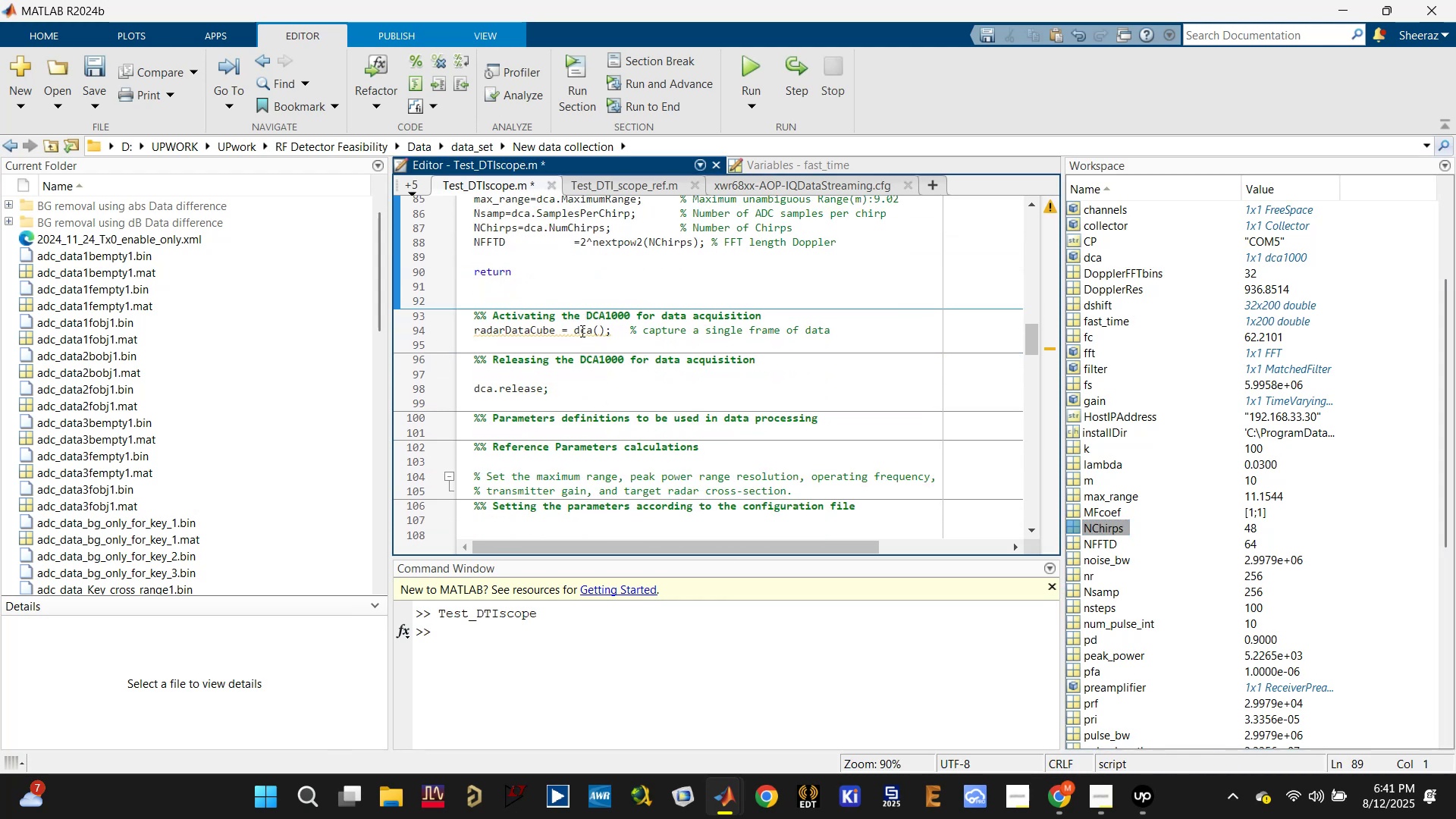 
double_click([580, 331])
 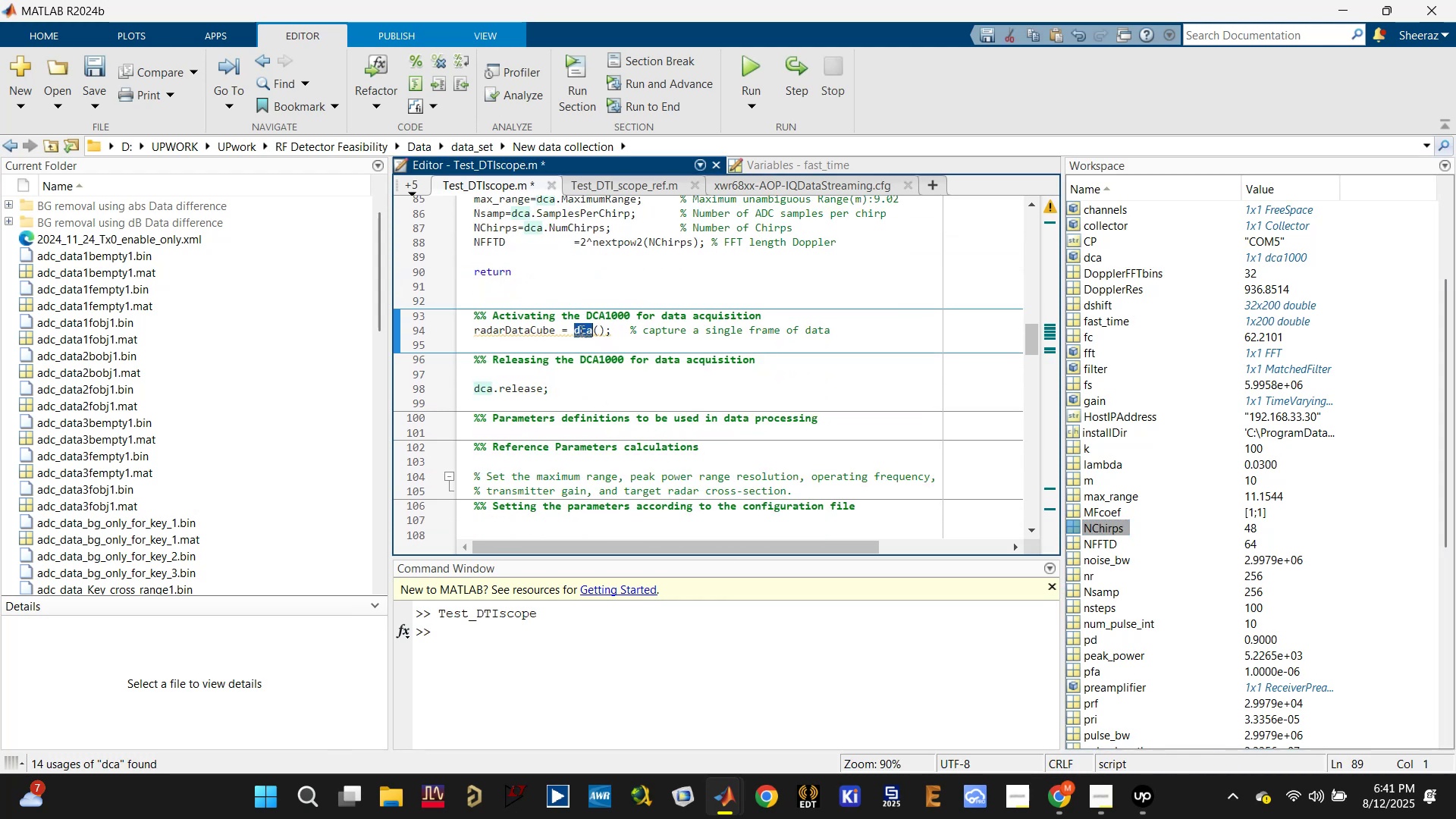 
triple_click([580, 331])
 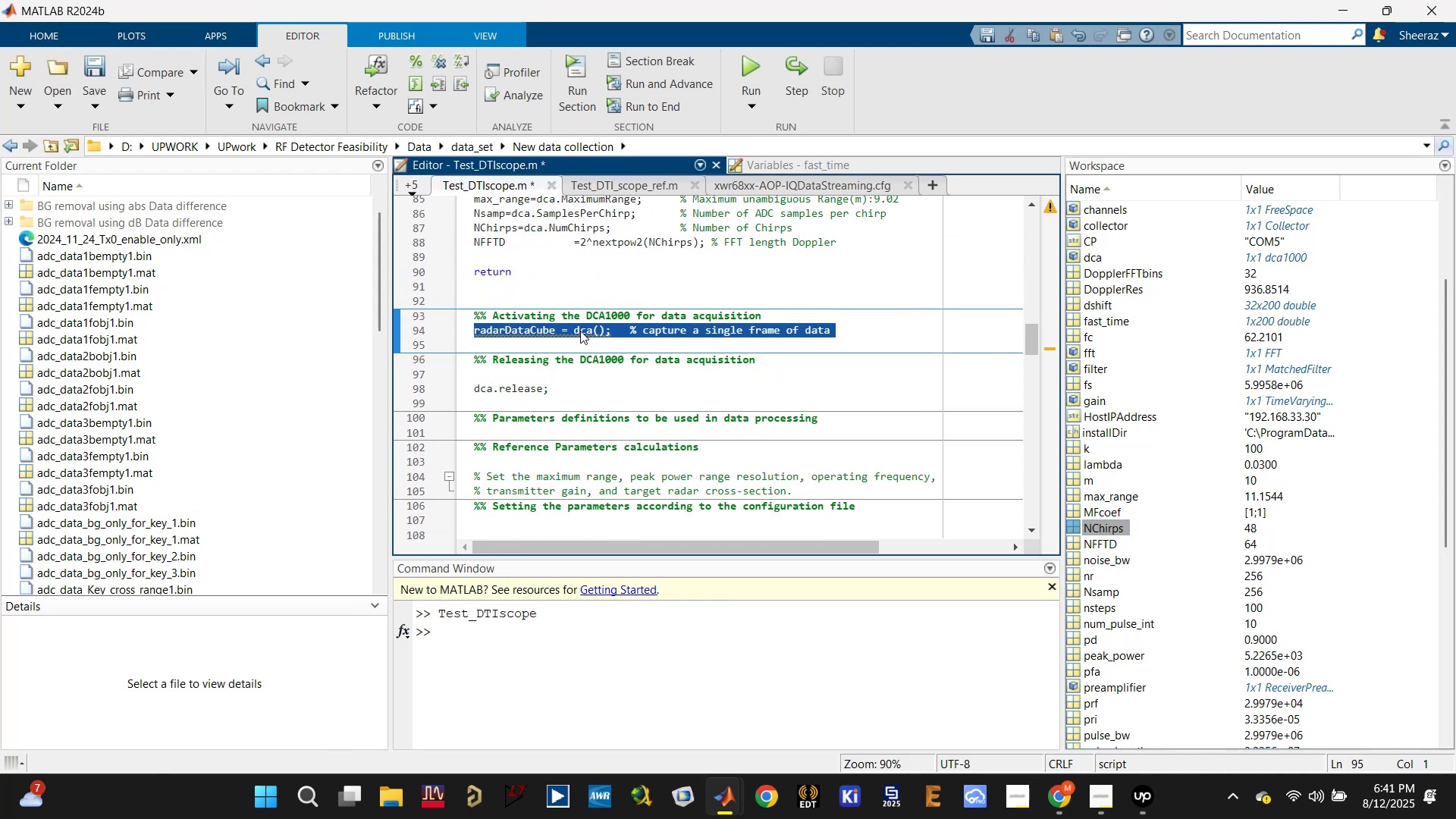 
key(Backspace)
 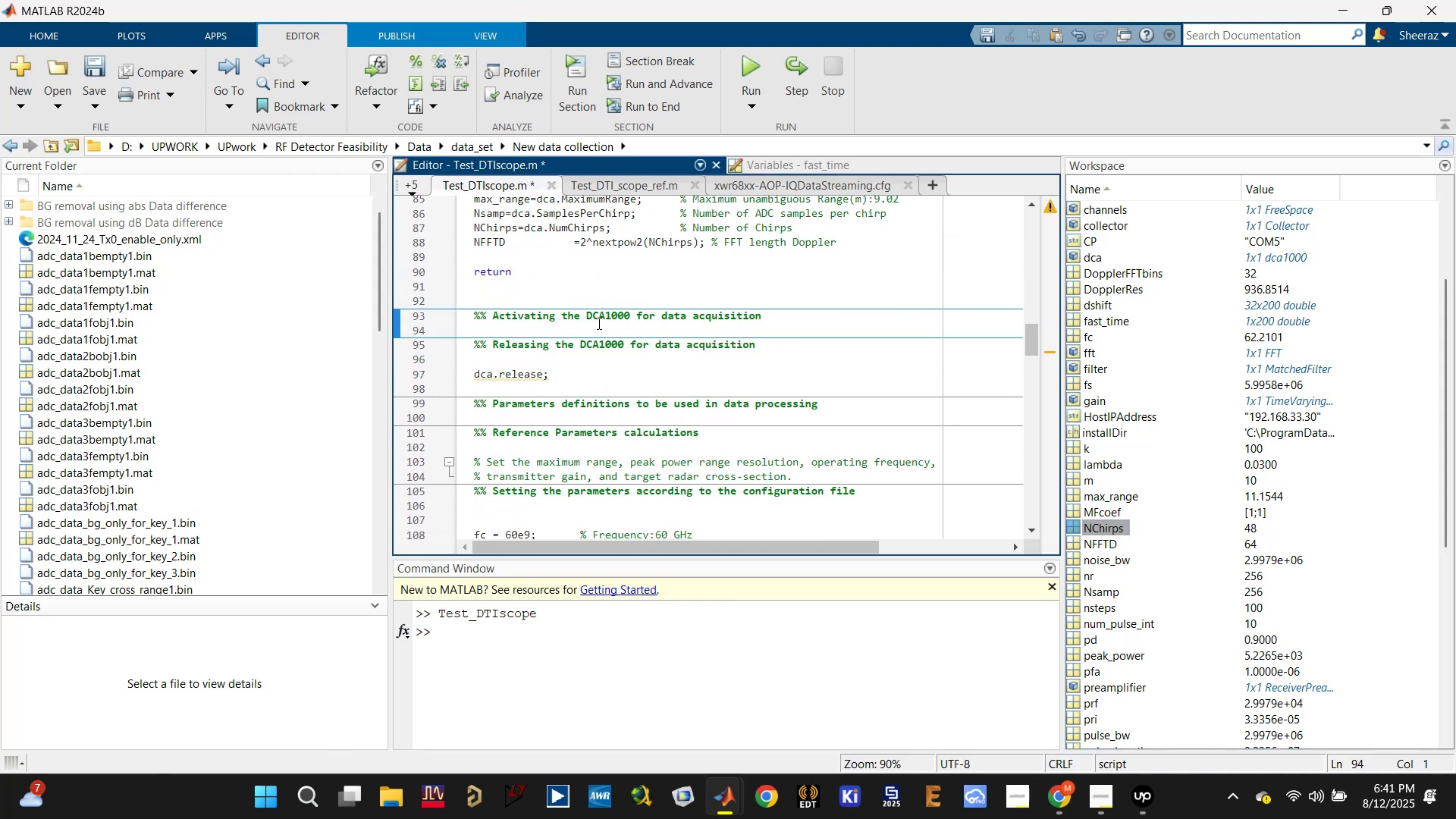 
double_click([599, 318])
 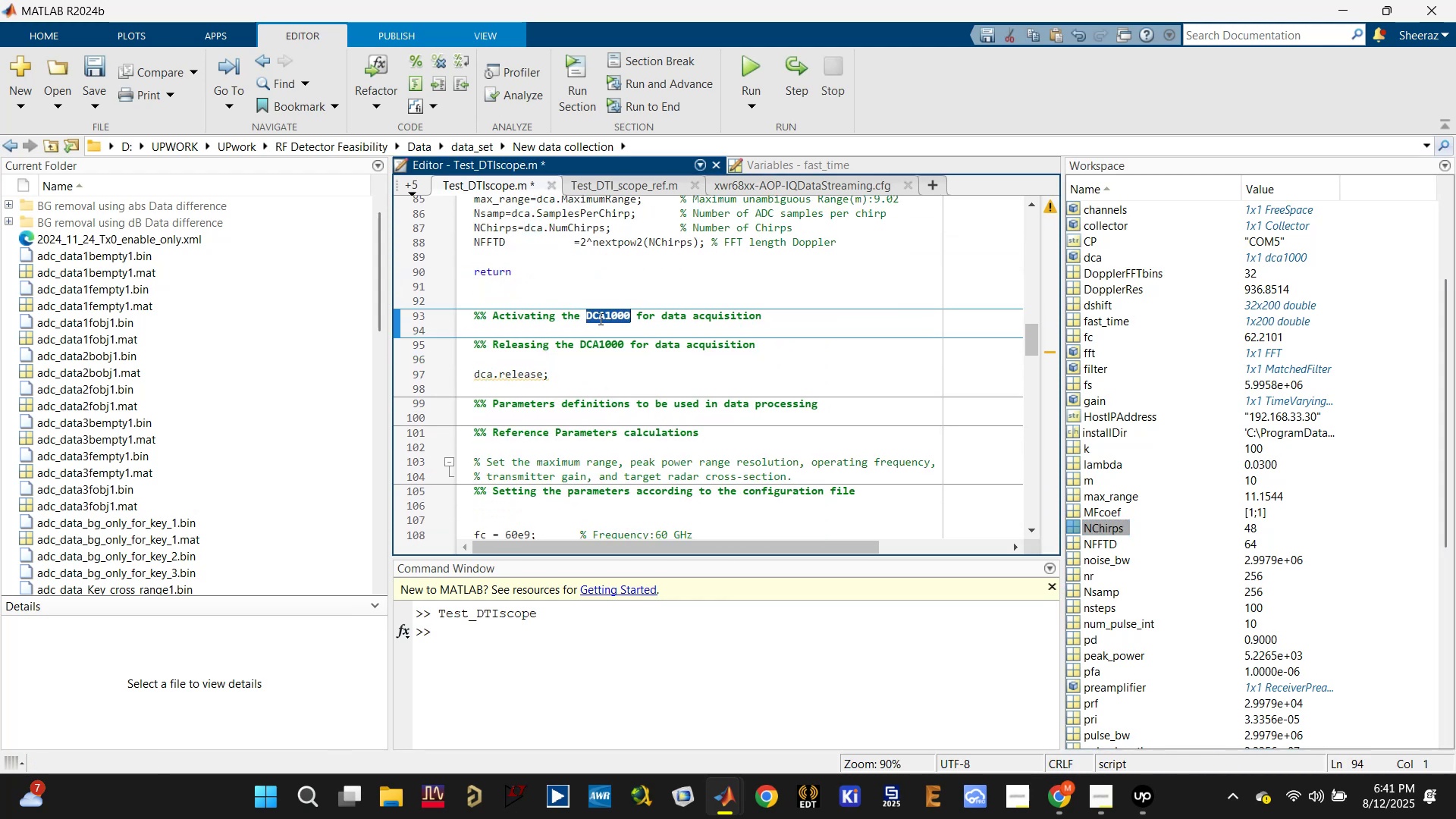 
triple_click([599, 318])
 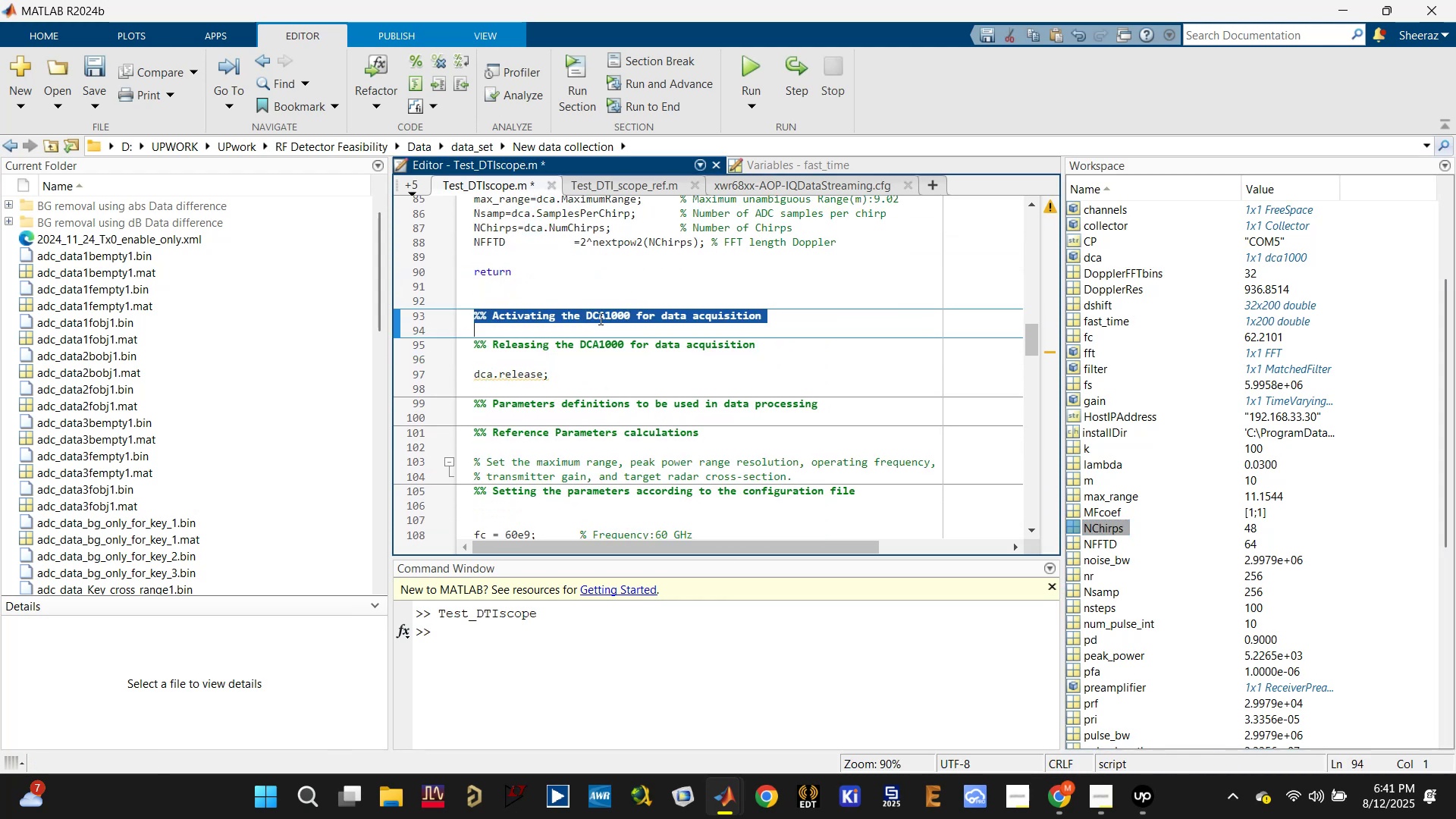 
key(Backspace)
 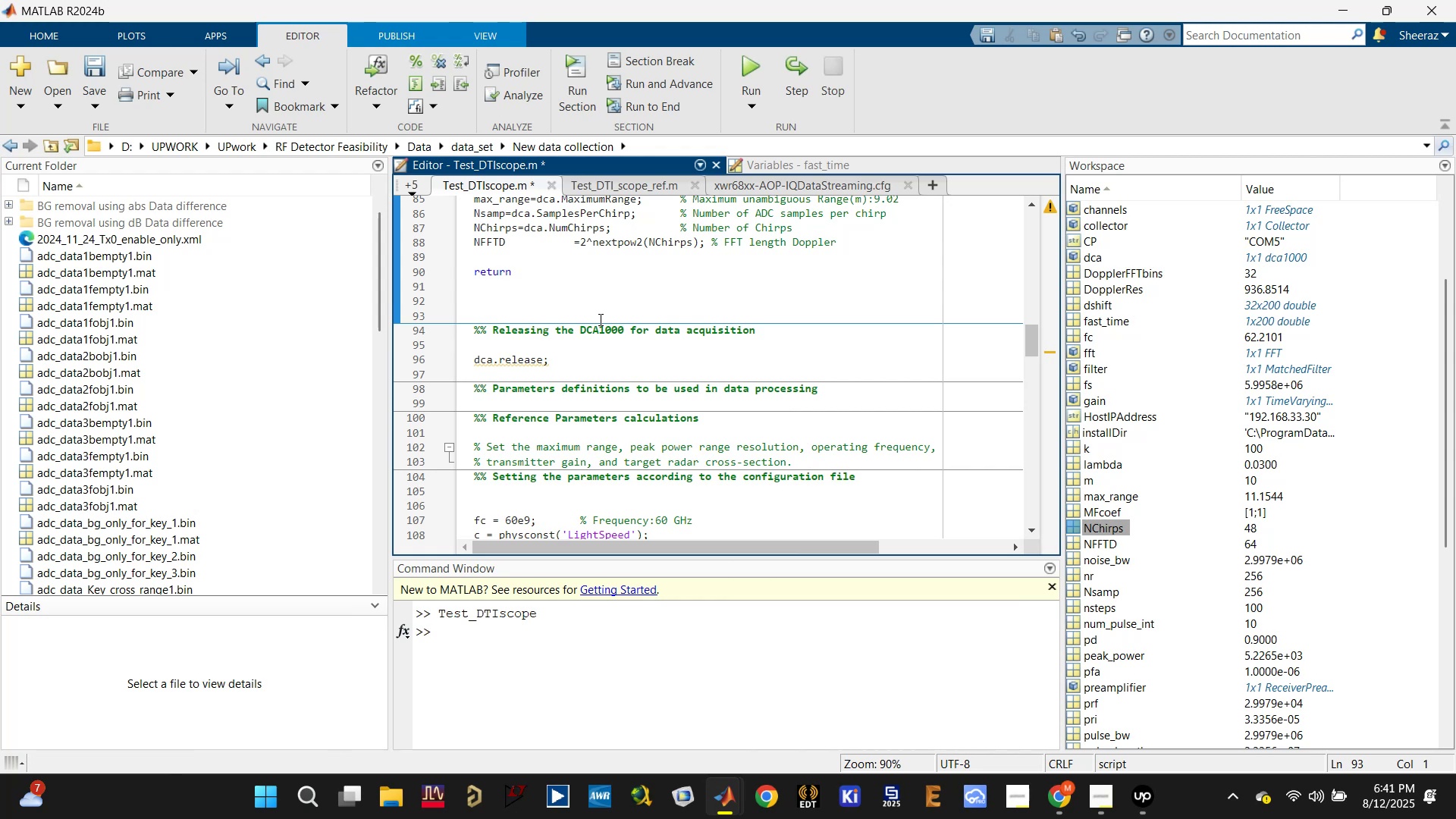 
key(Control+Z)
 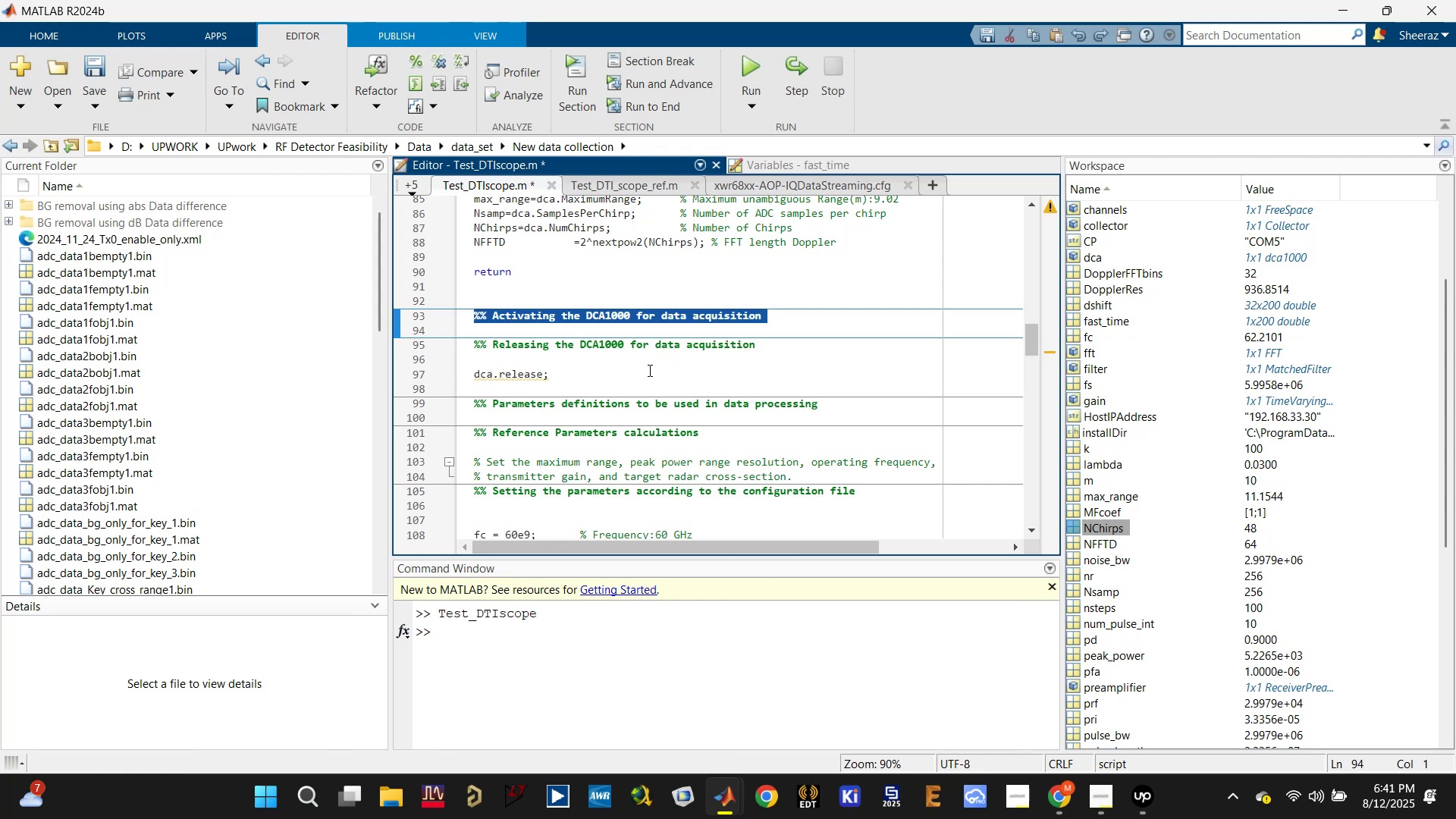 
key(Control+X)
 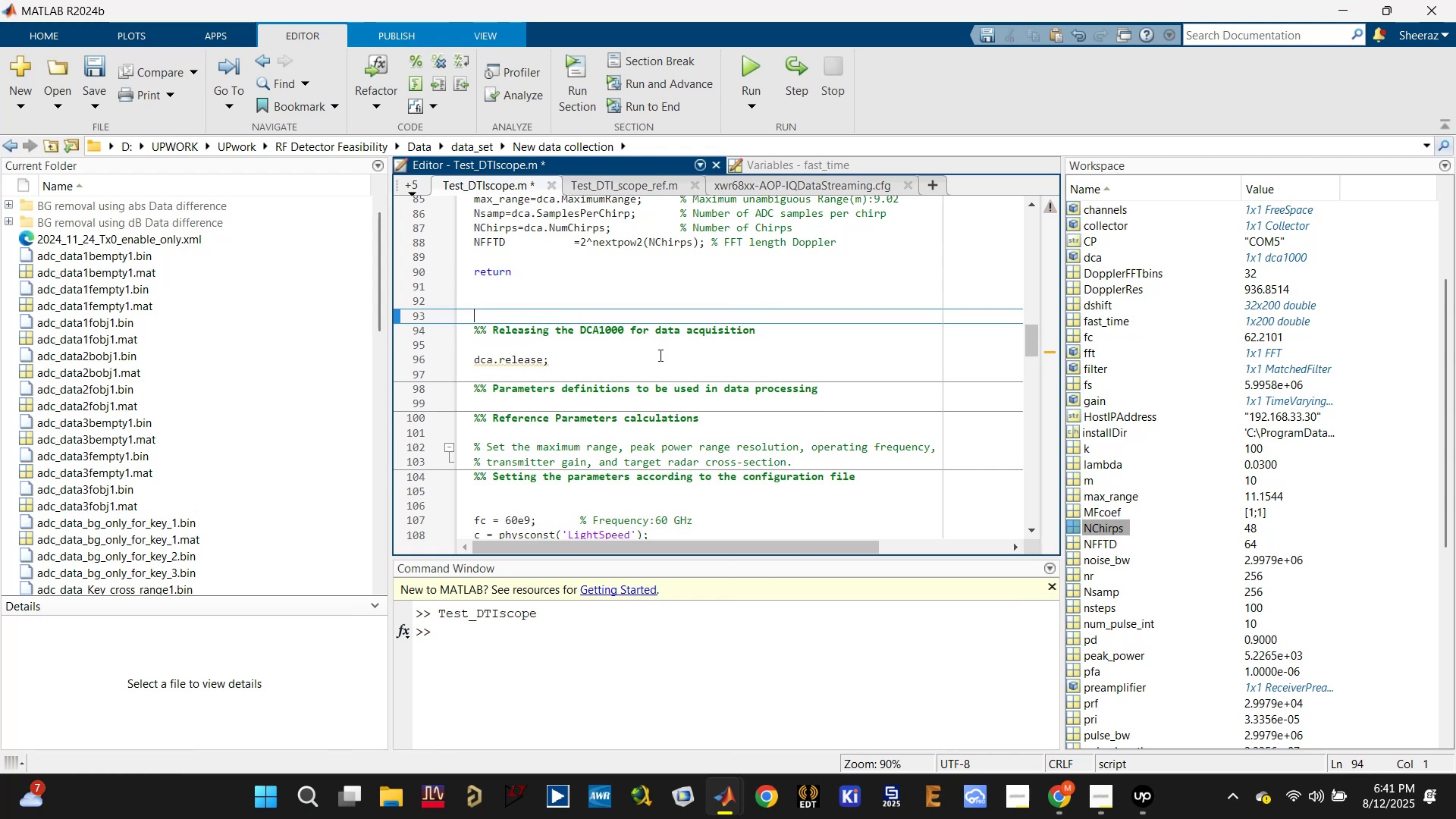 
scroll: coordinate [644, 367], scroll_direction: down, amount: 15.0
 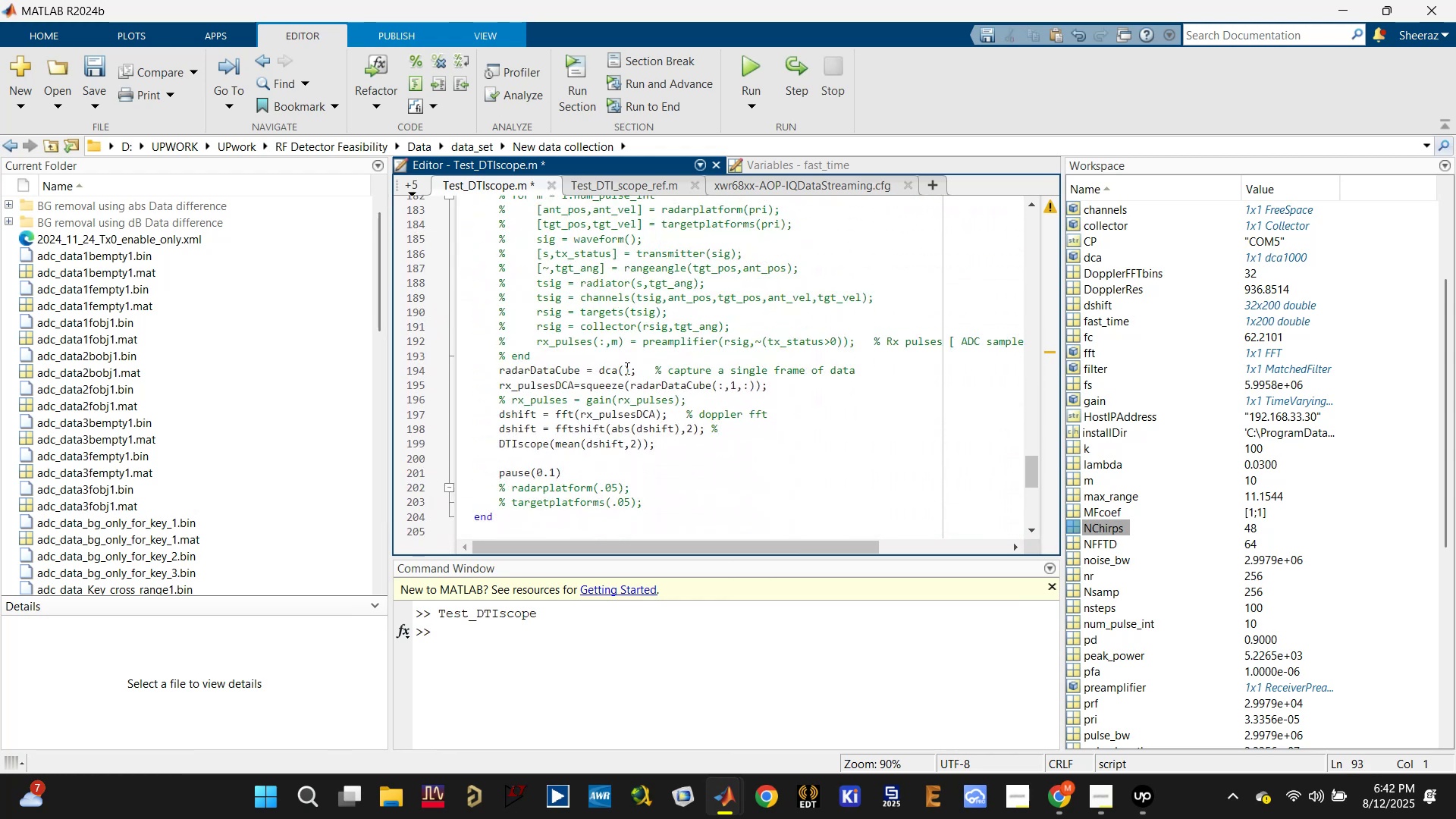 
left_click([623, 364])
 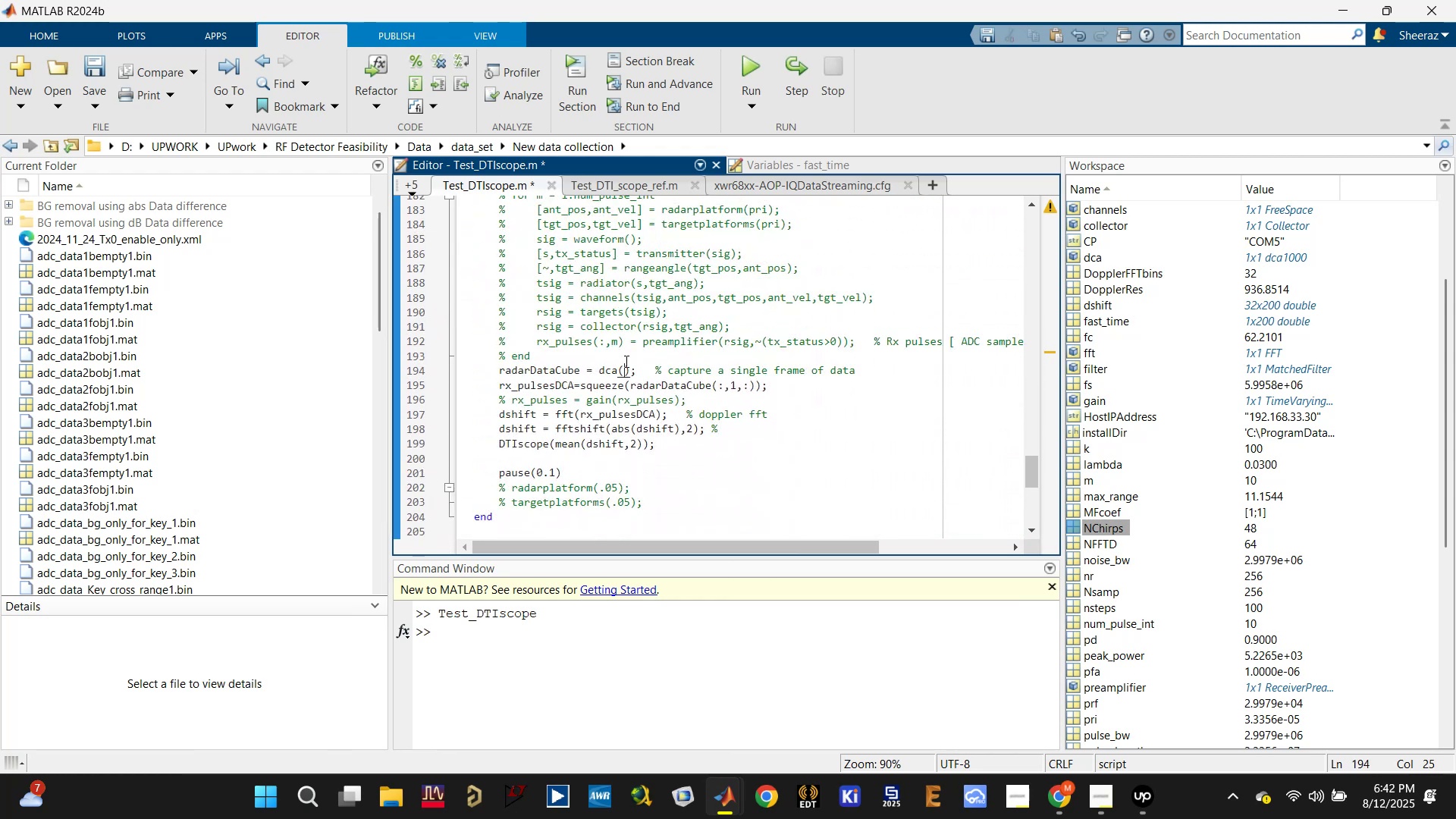 
double_click([628, 357])
 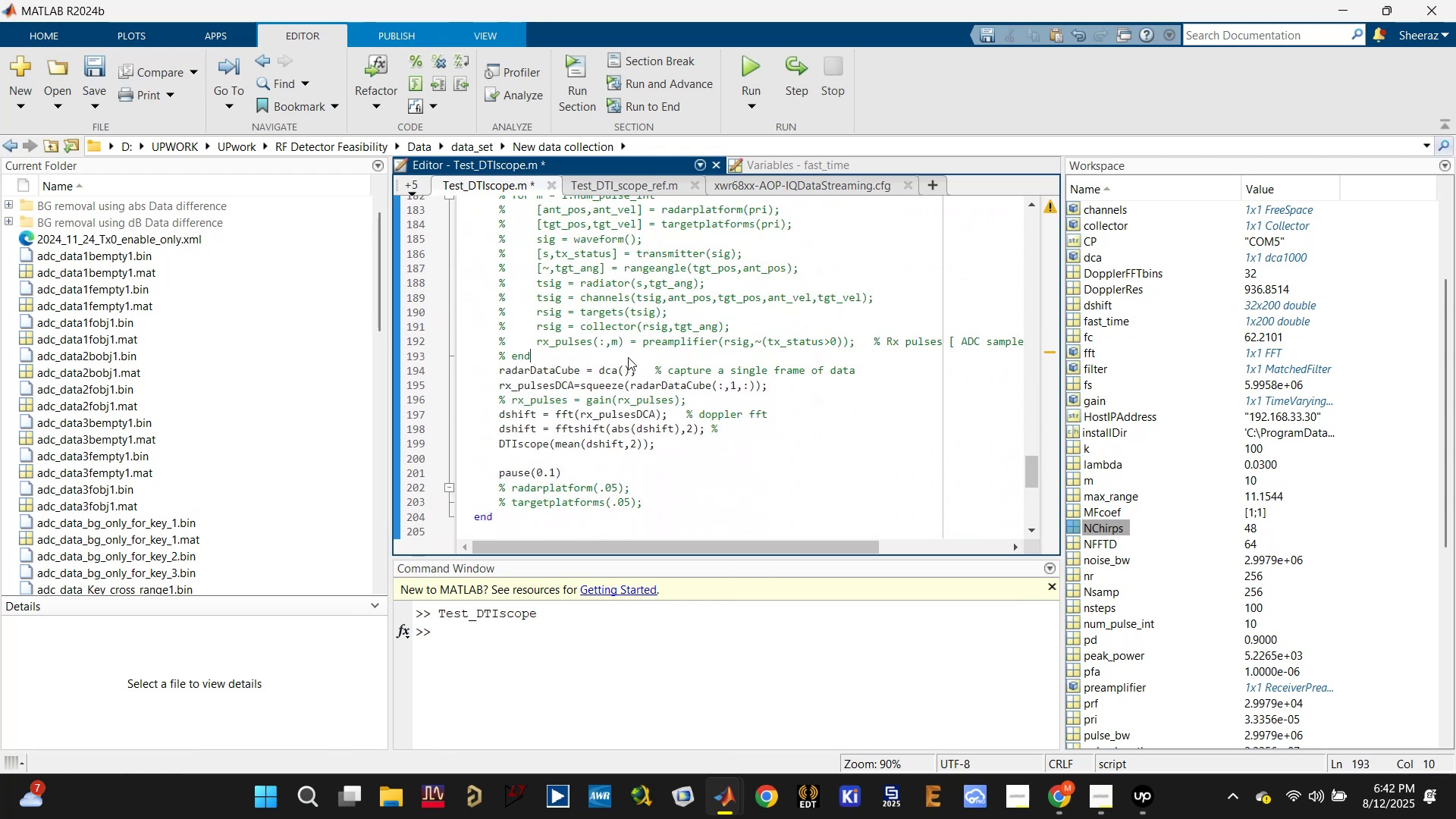 
key(Enter)
 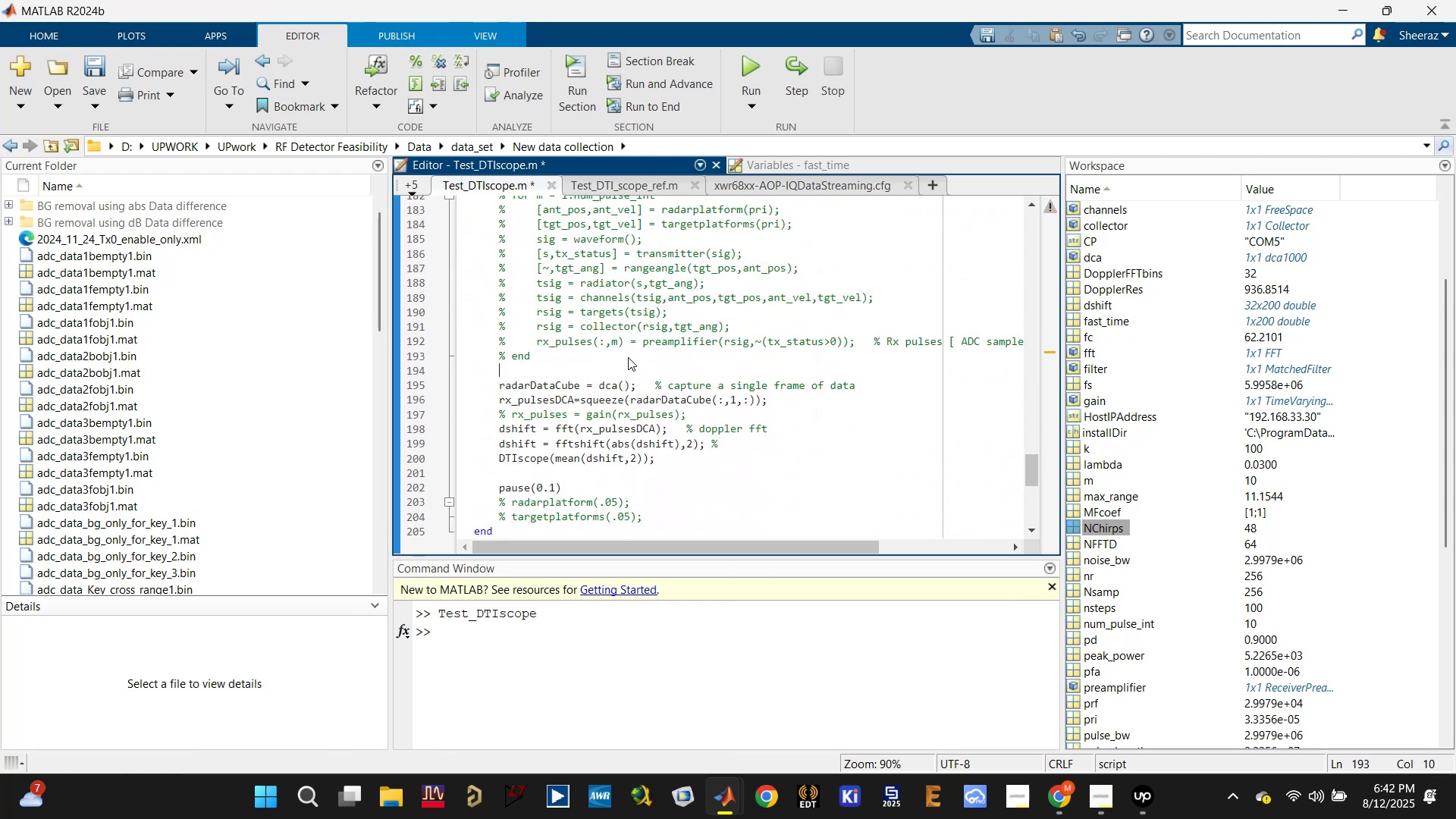 
key(Control+V)
 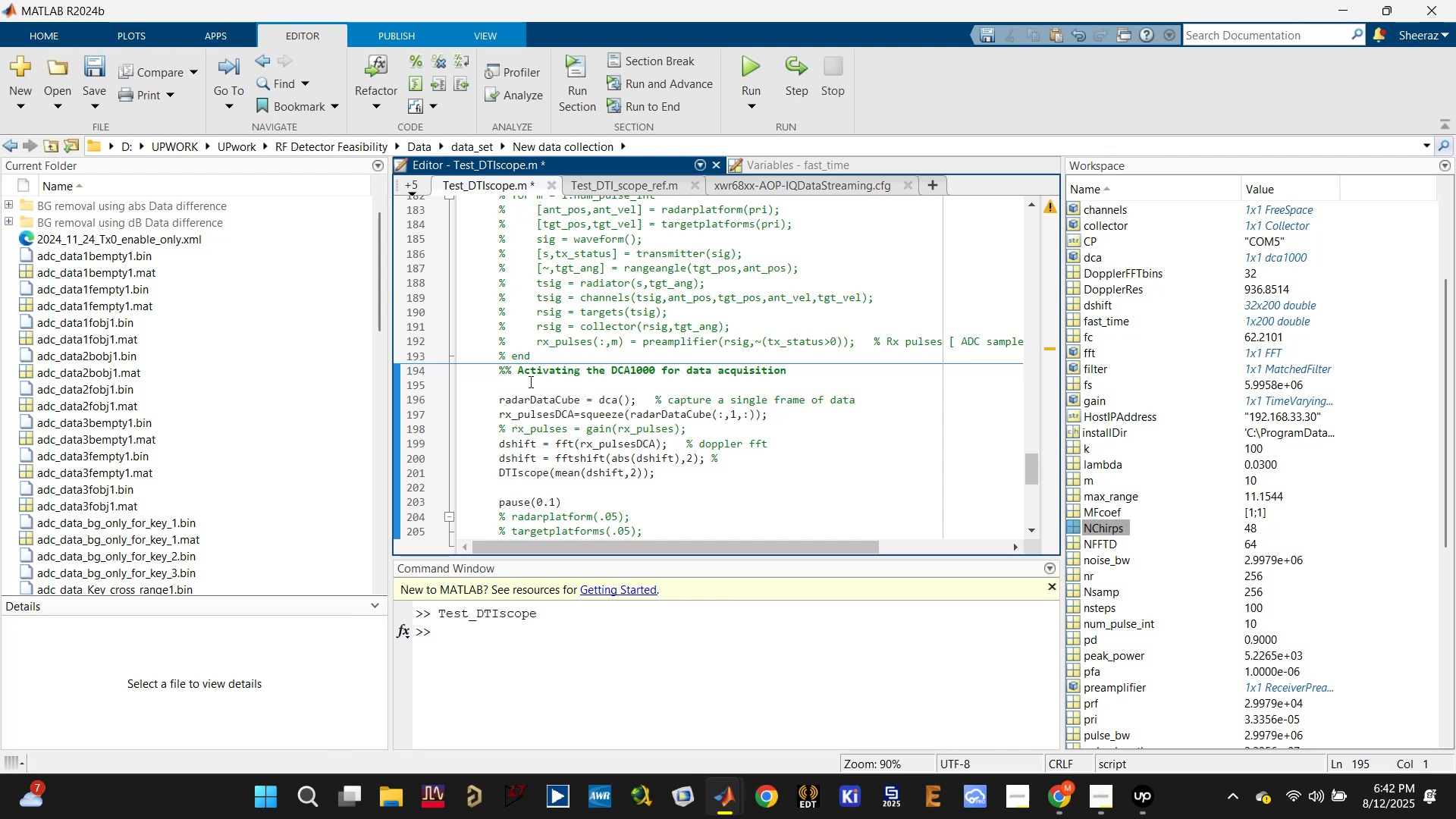 
scroll: coordinate [504, 401], scroll_direction: none, amount: 0.0
 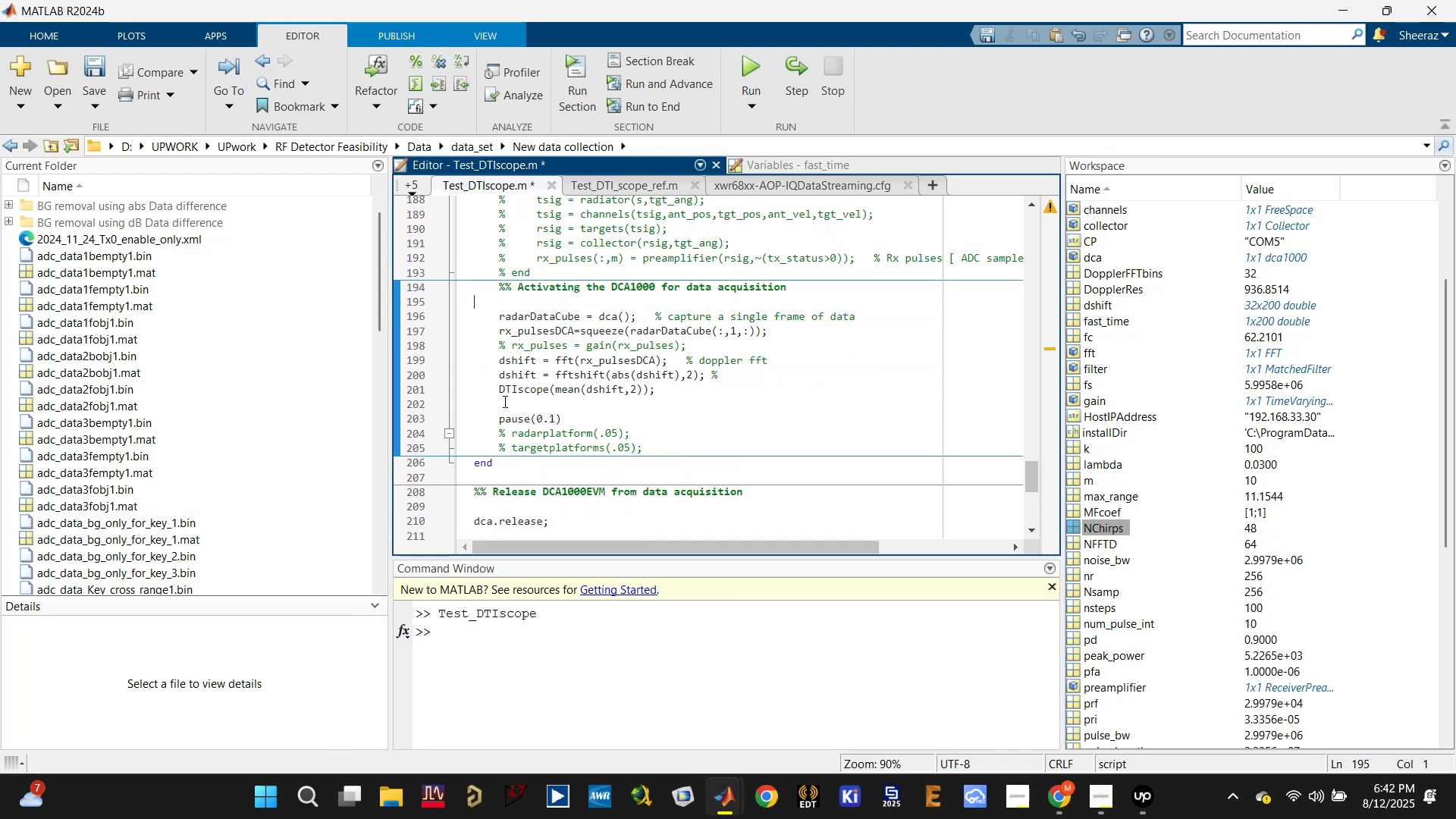 
key(Control+S)
 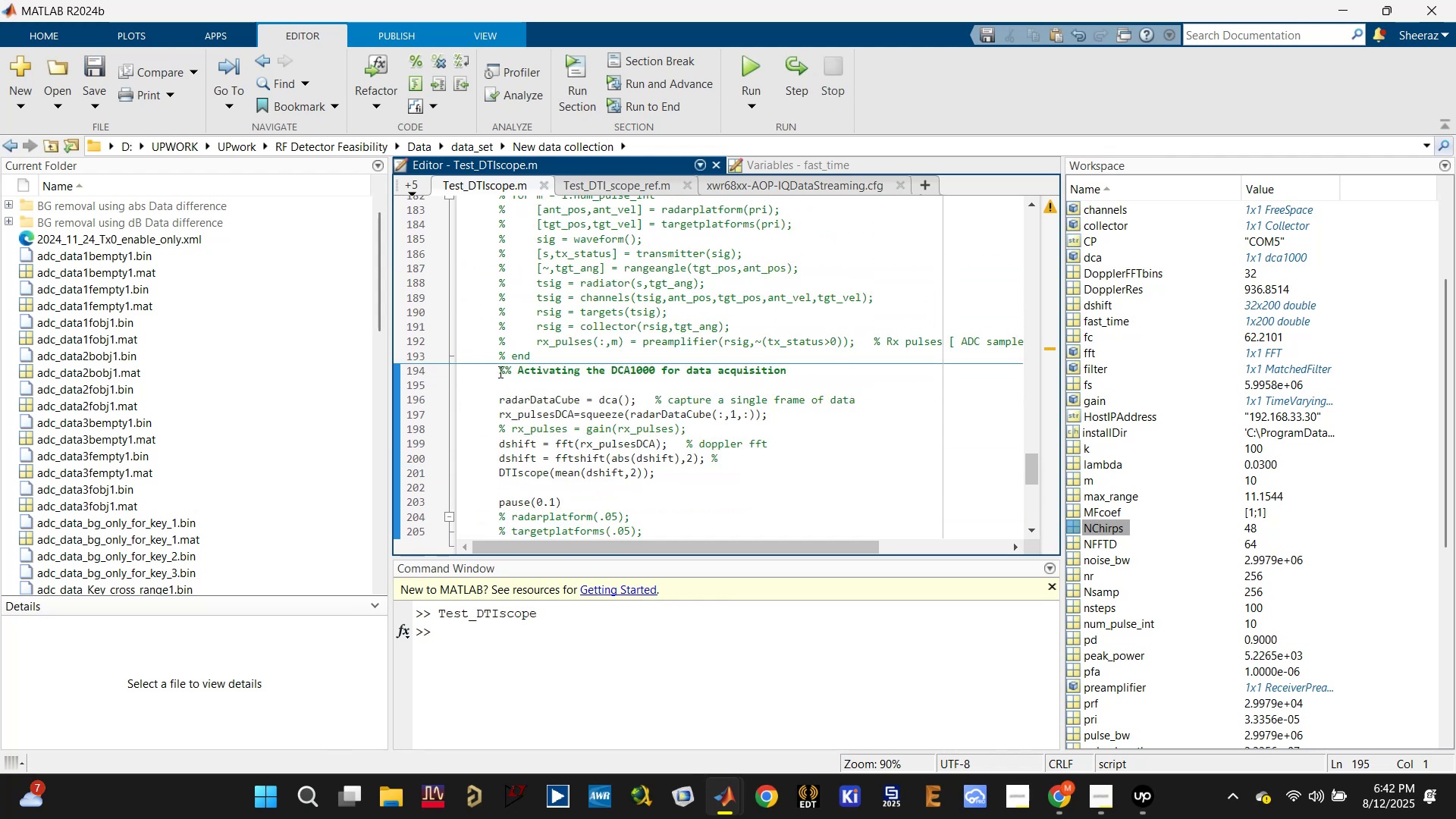 
left_click([510, 369])
 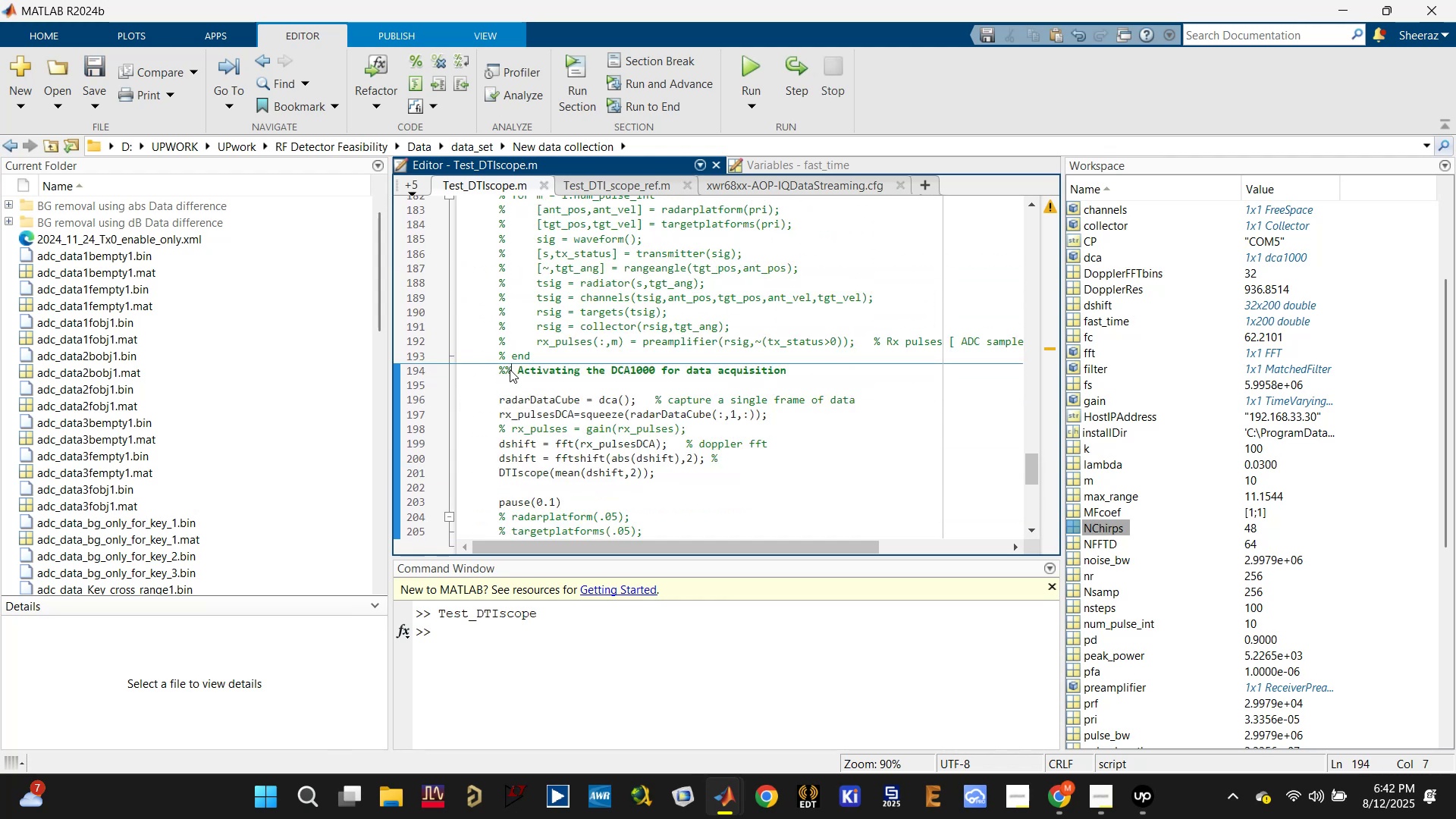 
key(Backspace)
 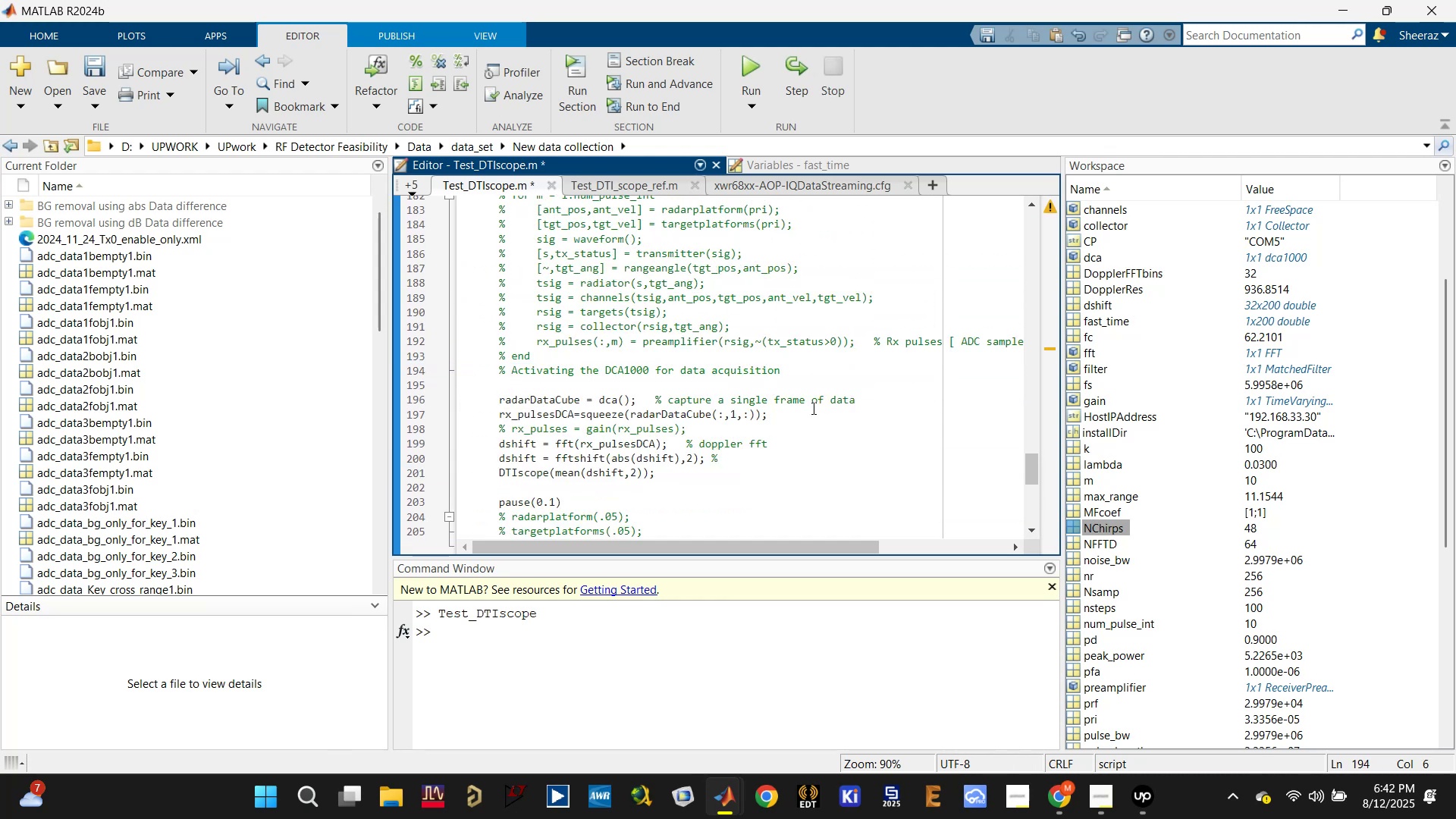 
left_click([886, 395])
 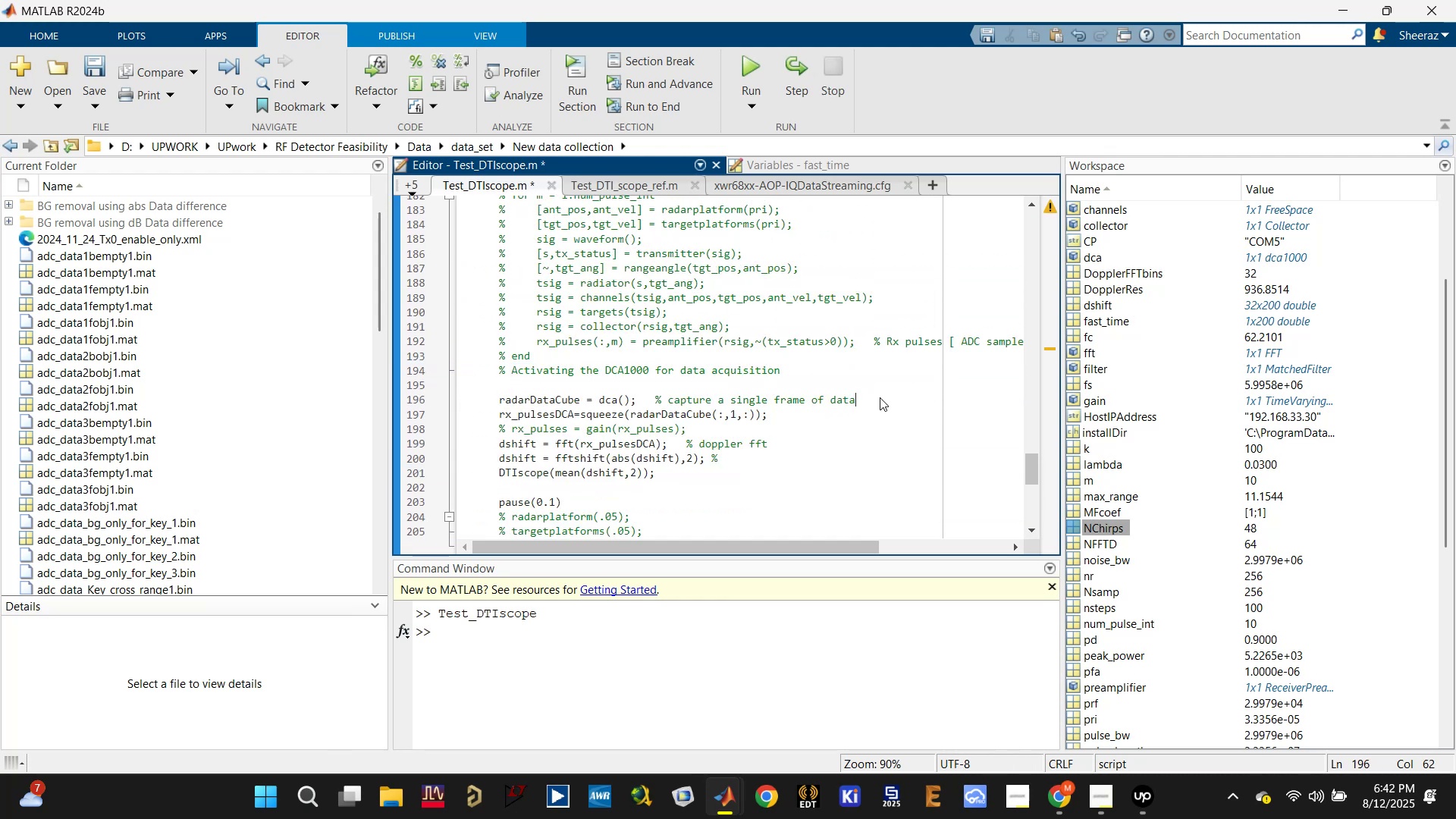 
key(Enter)
 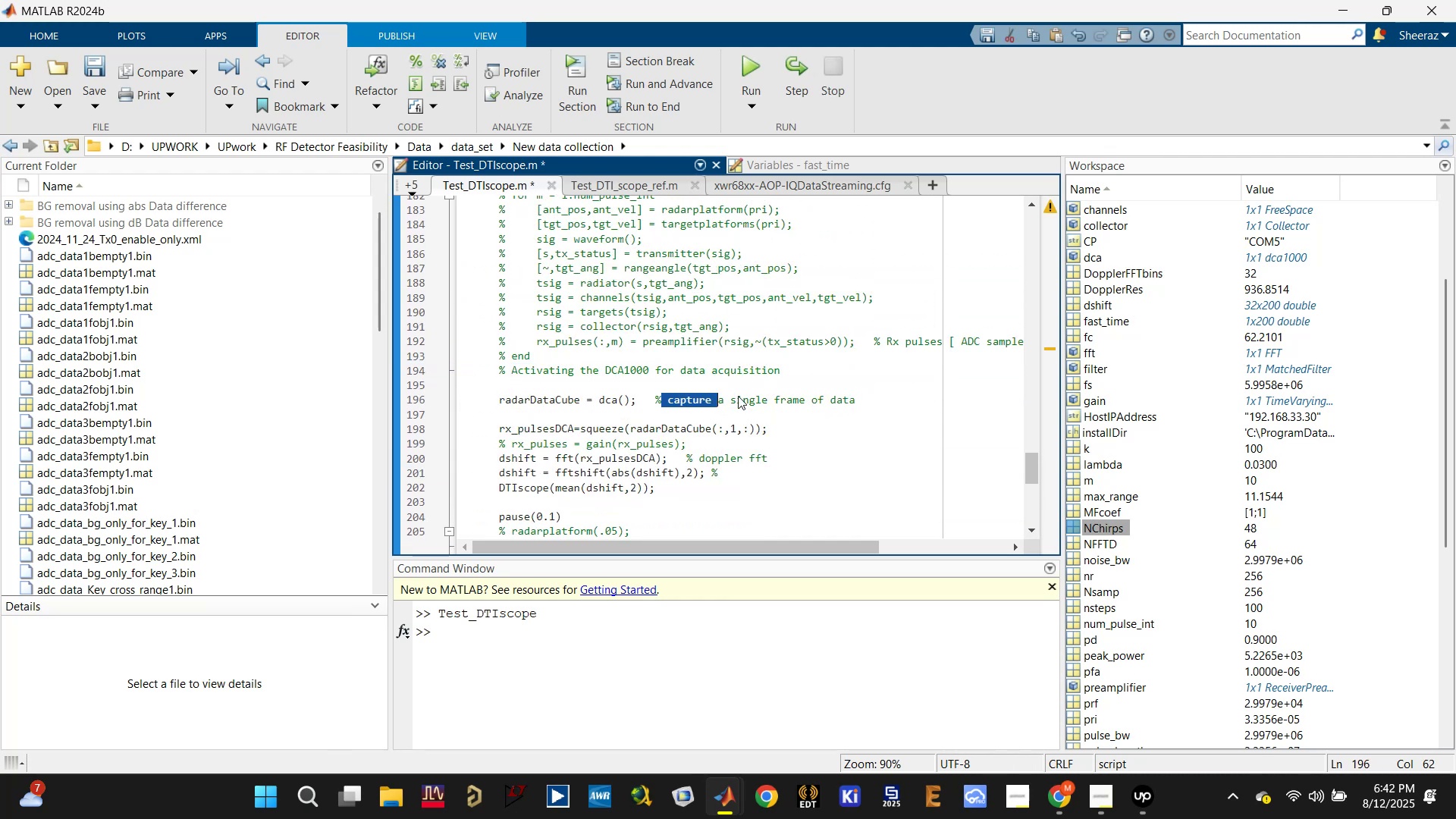 
key(Backspace)
 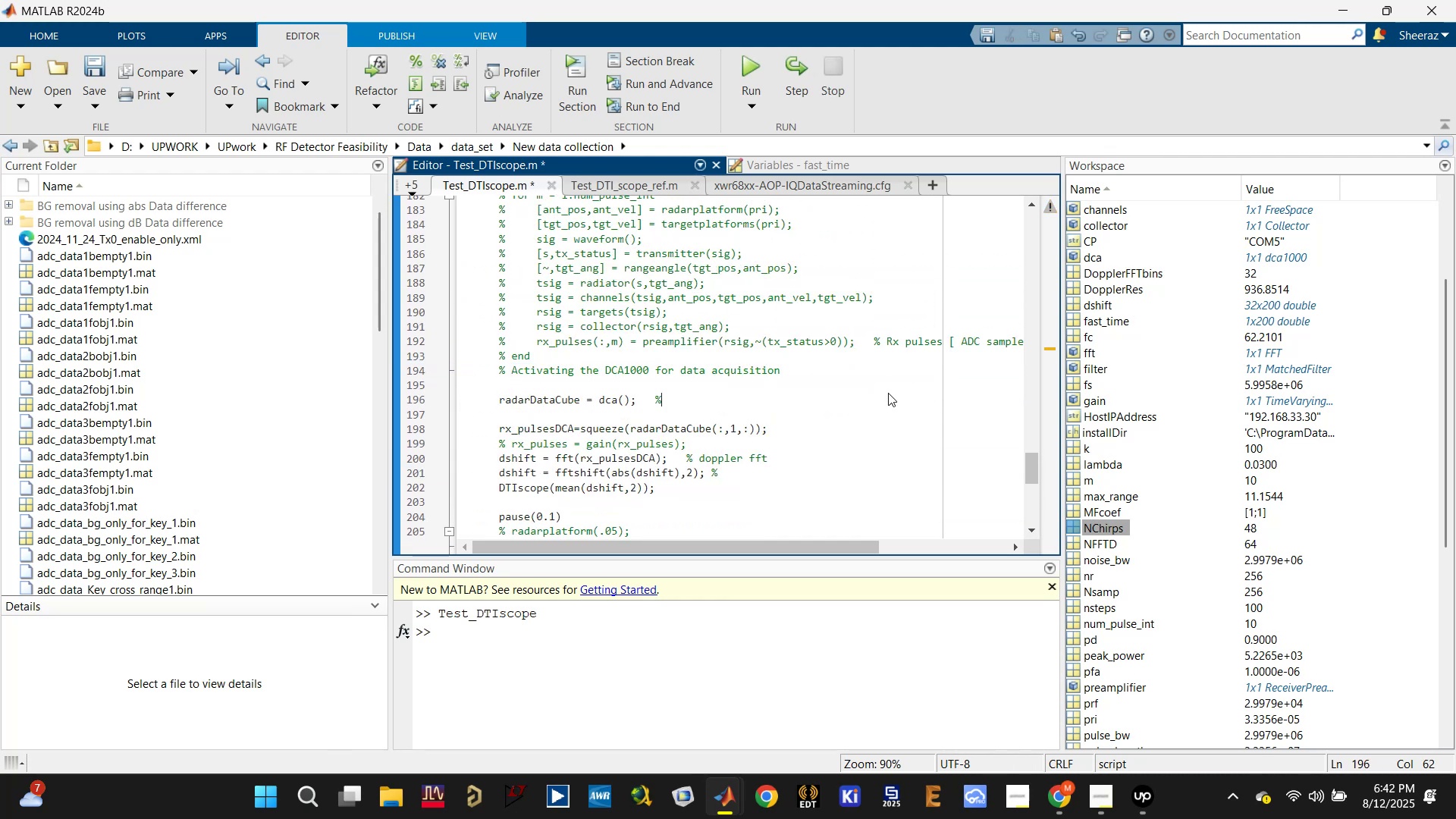 
key(Backspace)
 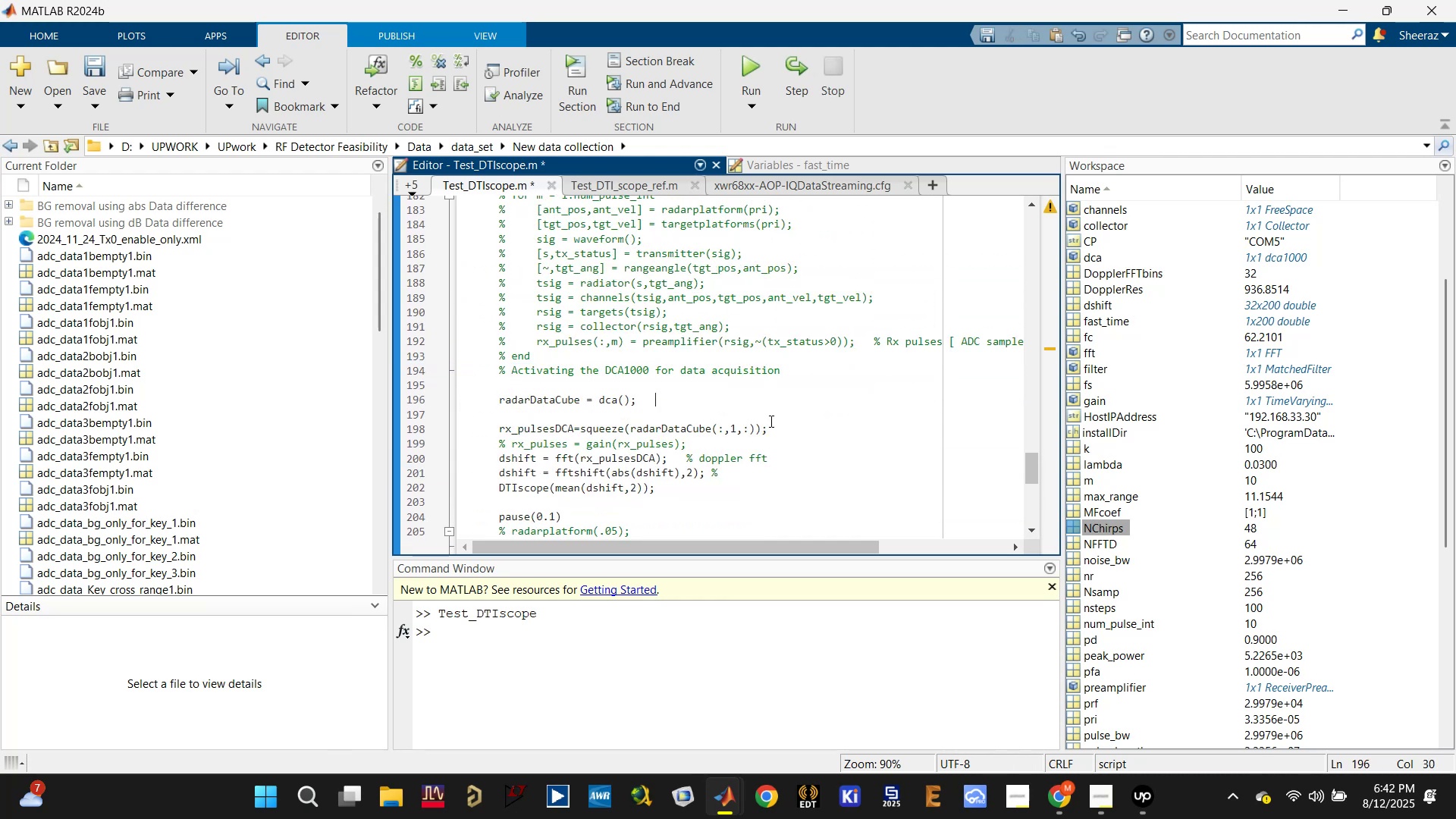 
left_click([660, 421])
 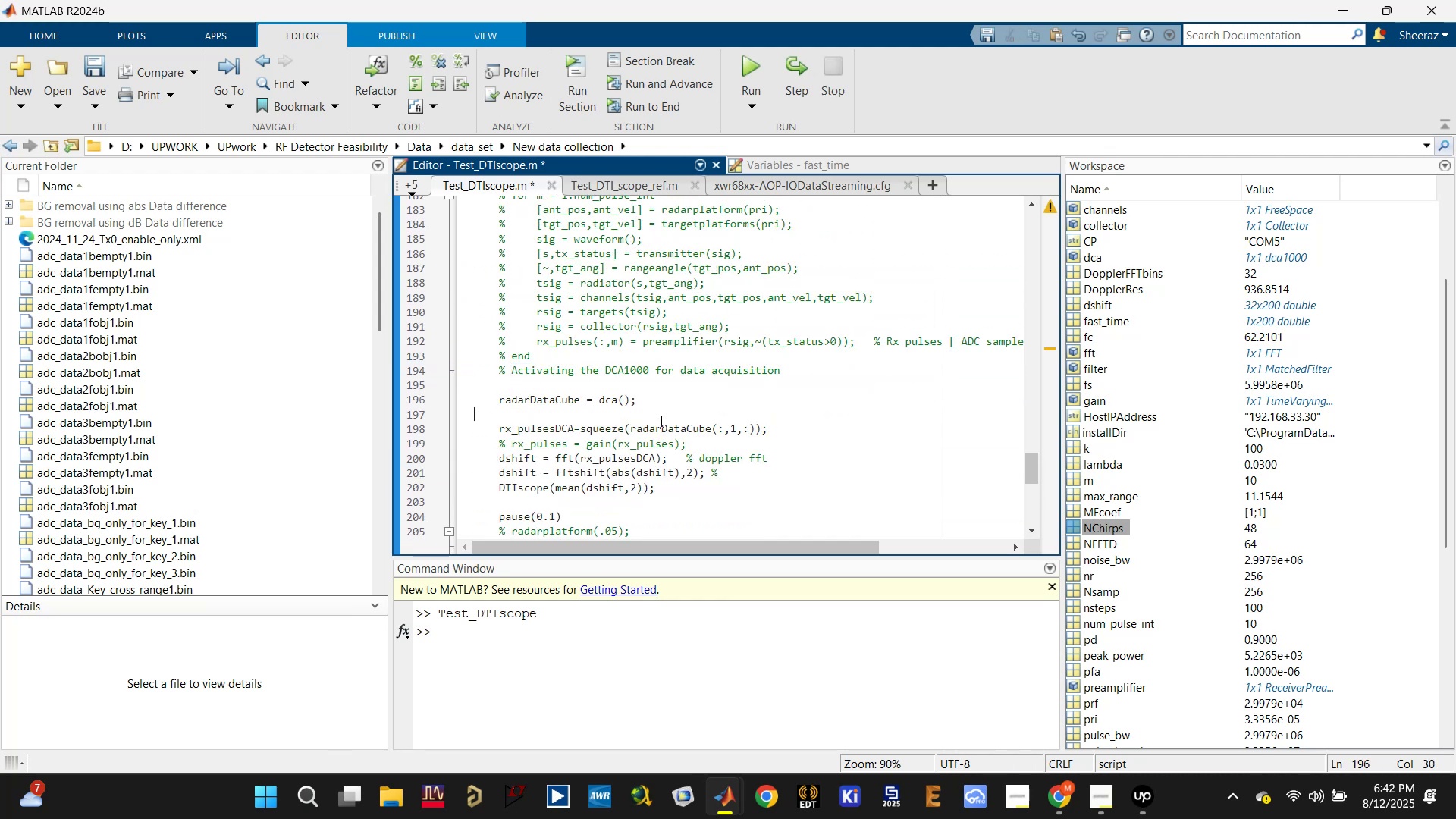 
key(Control+ControlLeft)
 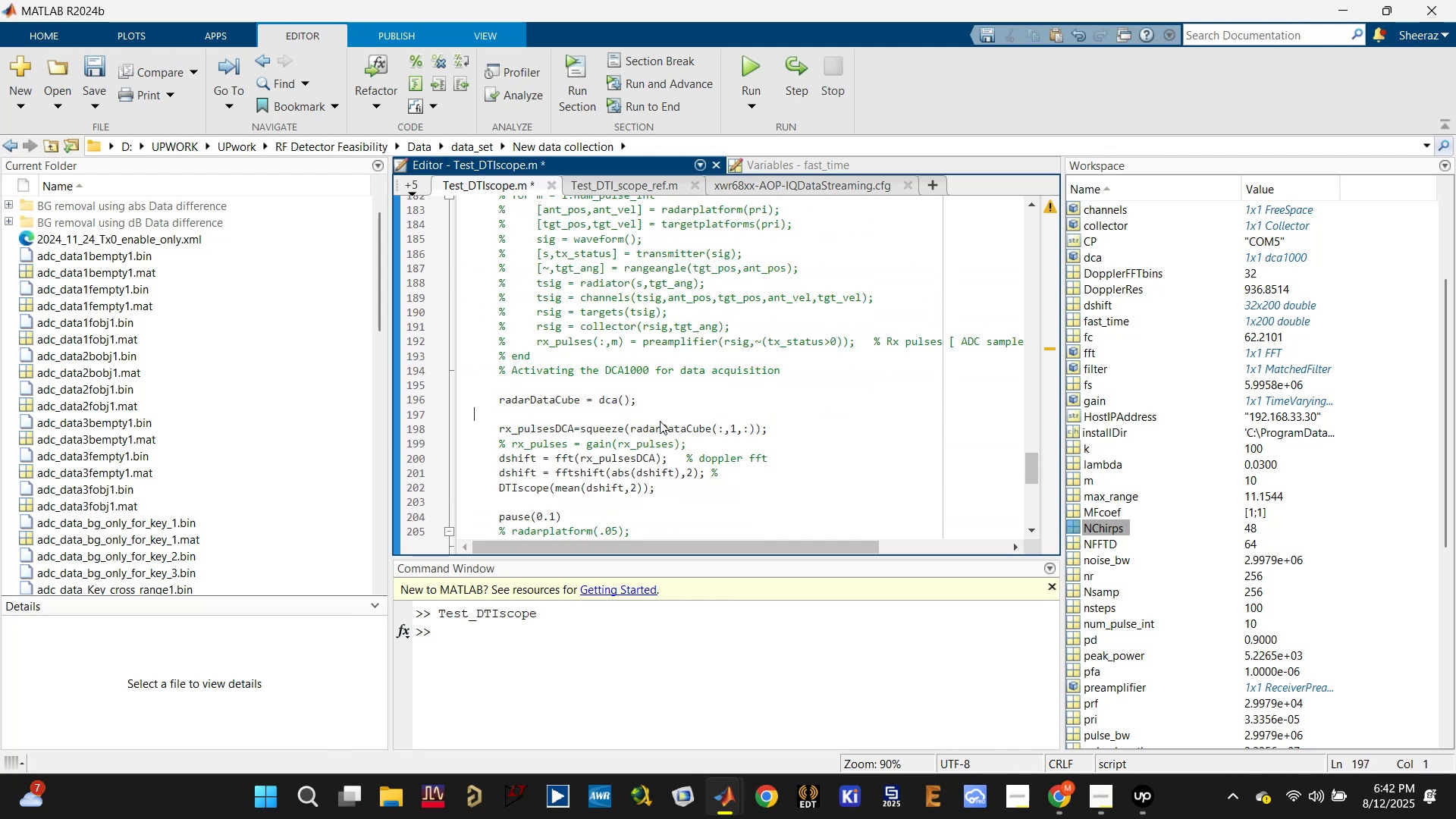 
key(Control+S)
 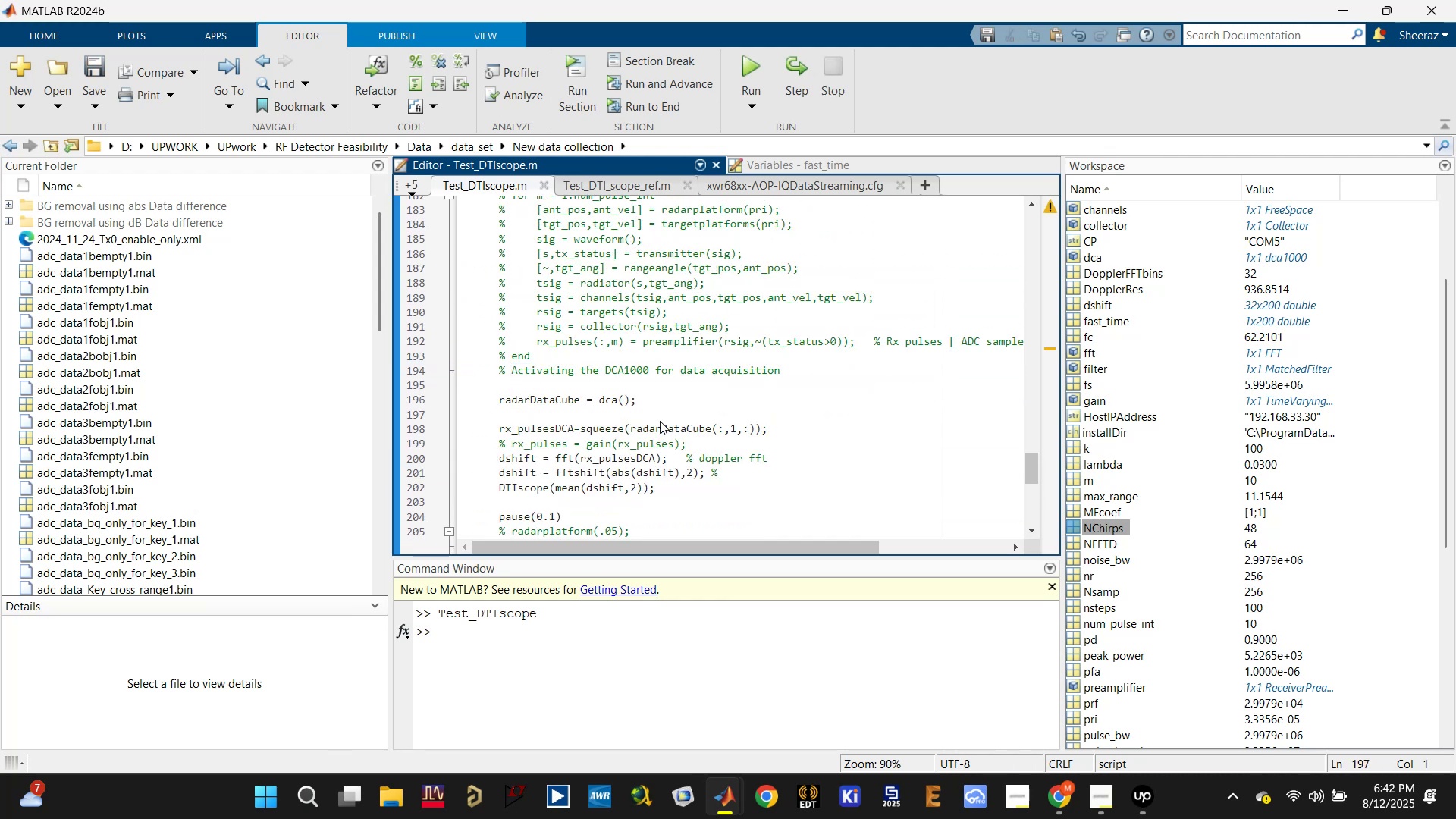 
scroll: coordinate [632, 430], scroll_direction: up, amount: 3.0
 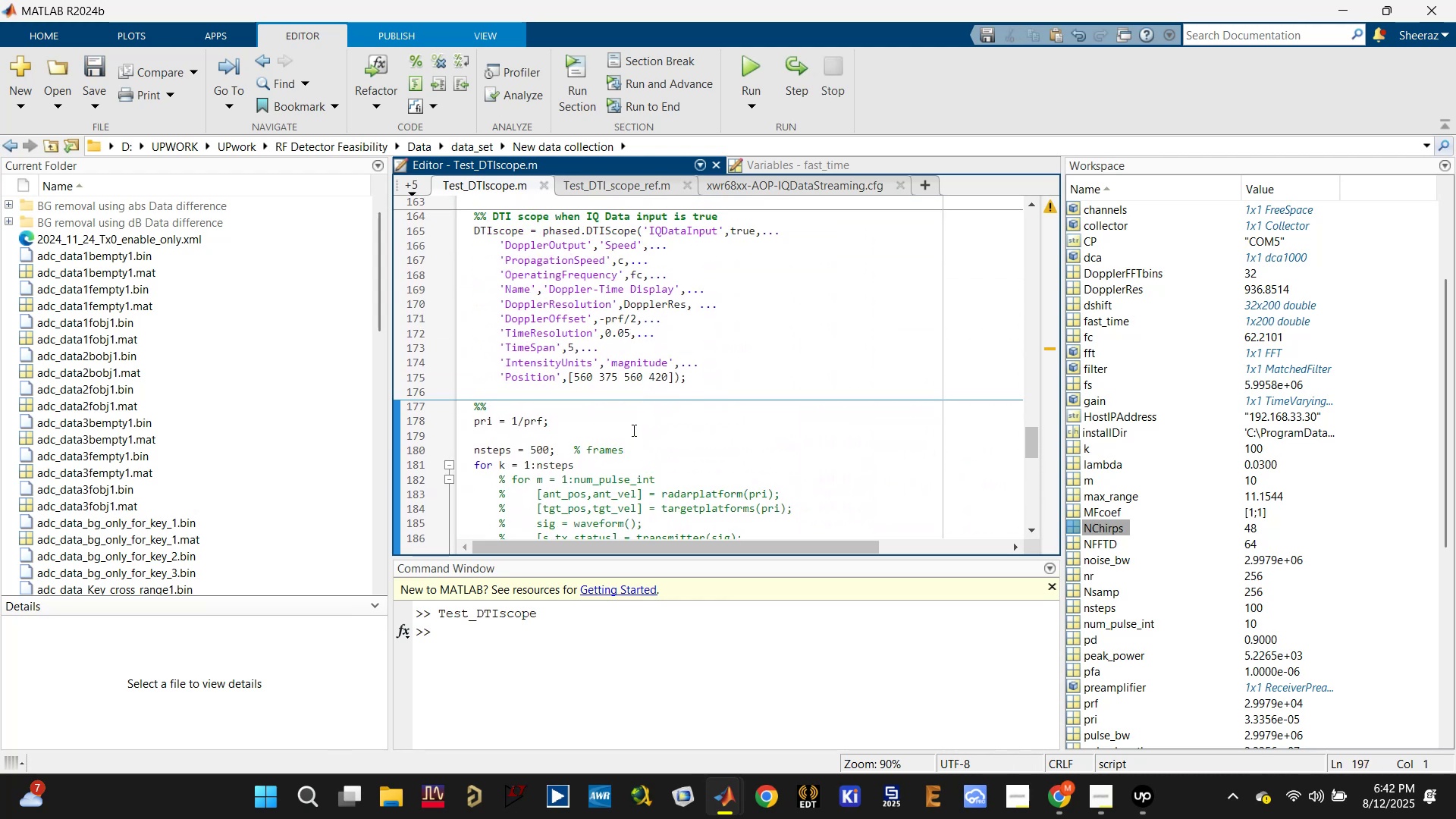 
scroll: coordinate [623, 436], scroll_direction: down, amount: 2.0
 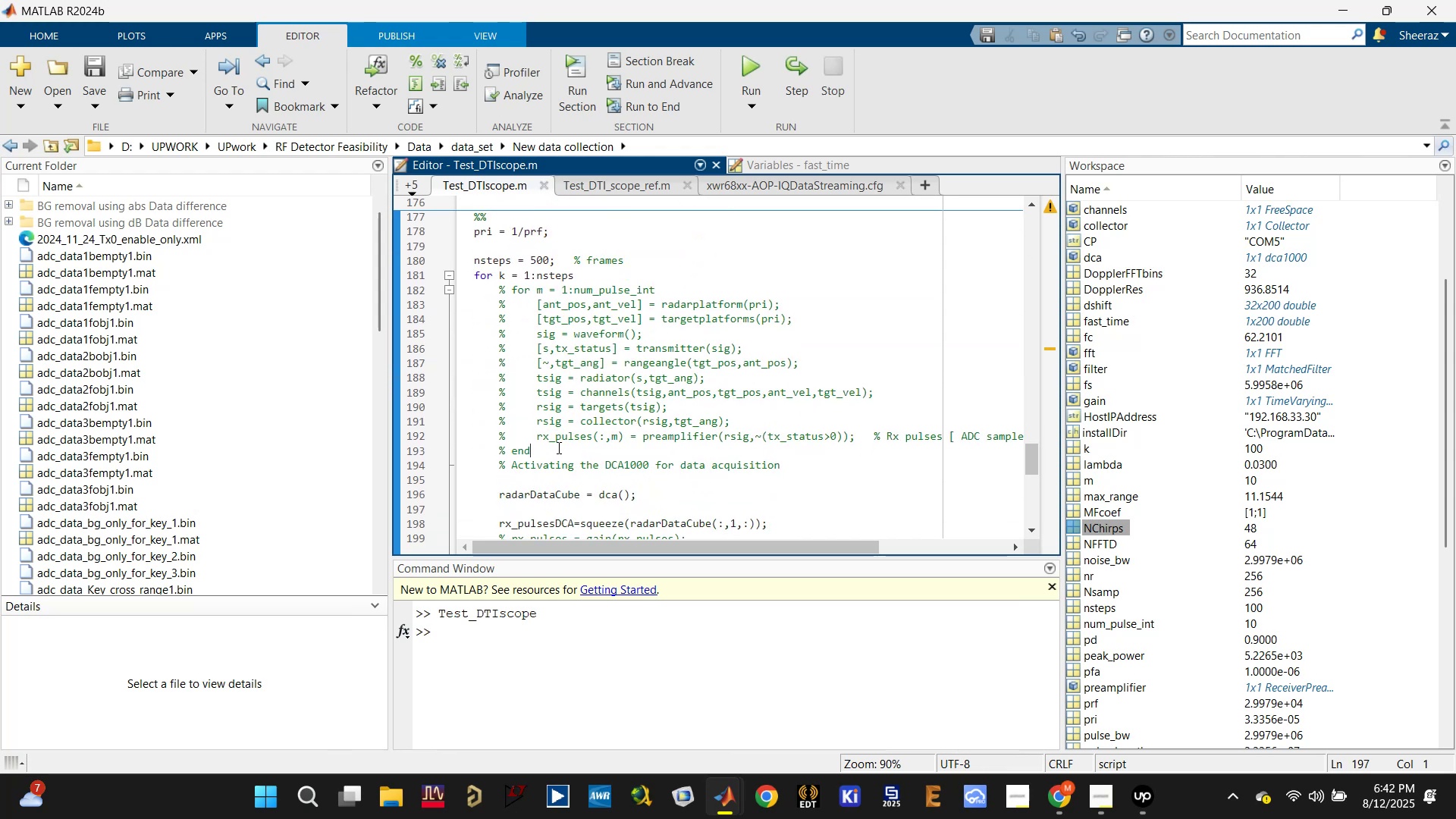 
double_click([551, 453])
 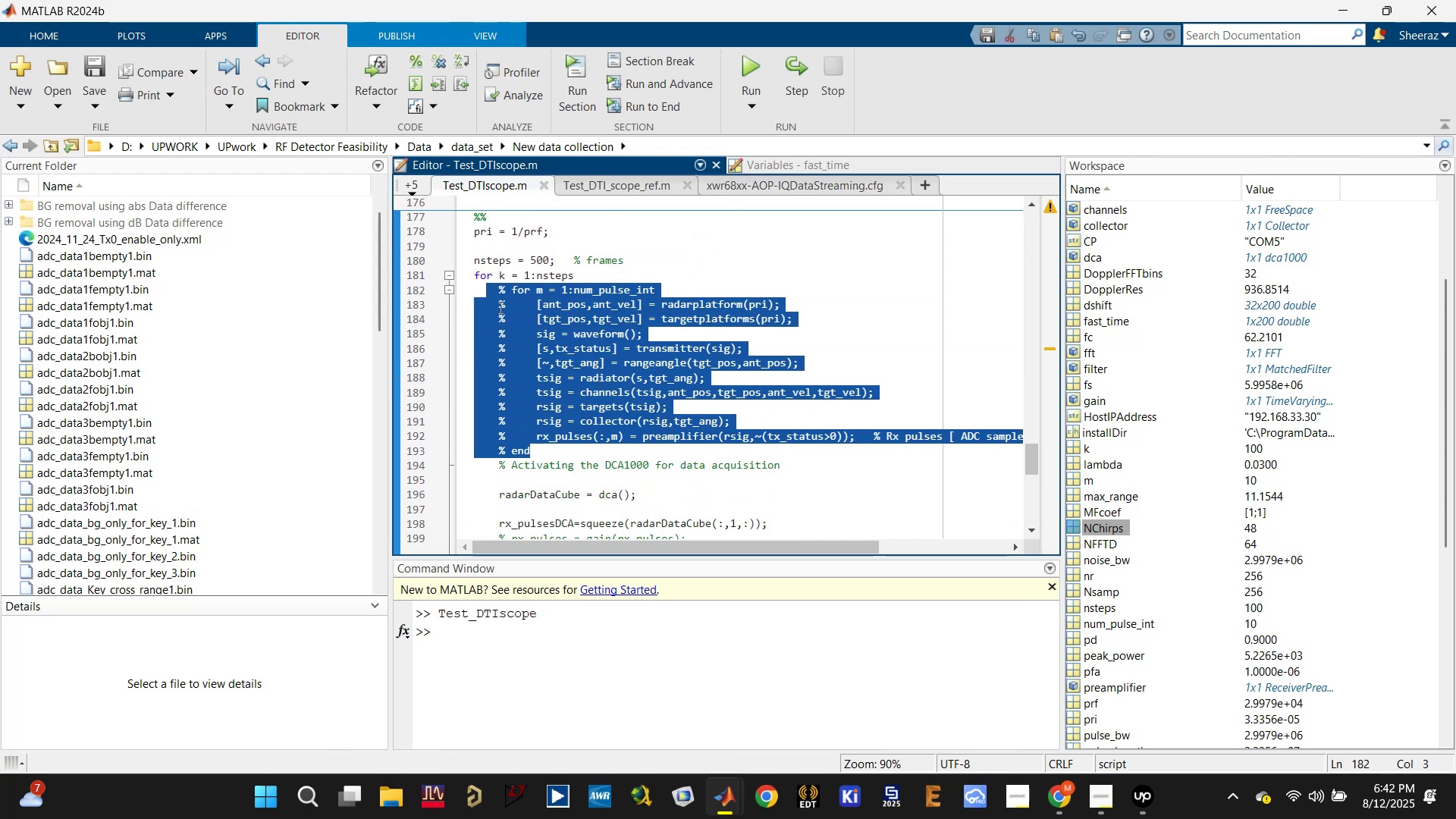 
wait(5.68)
 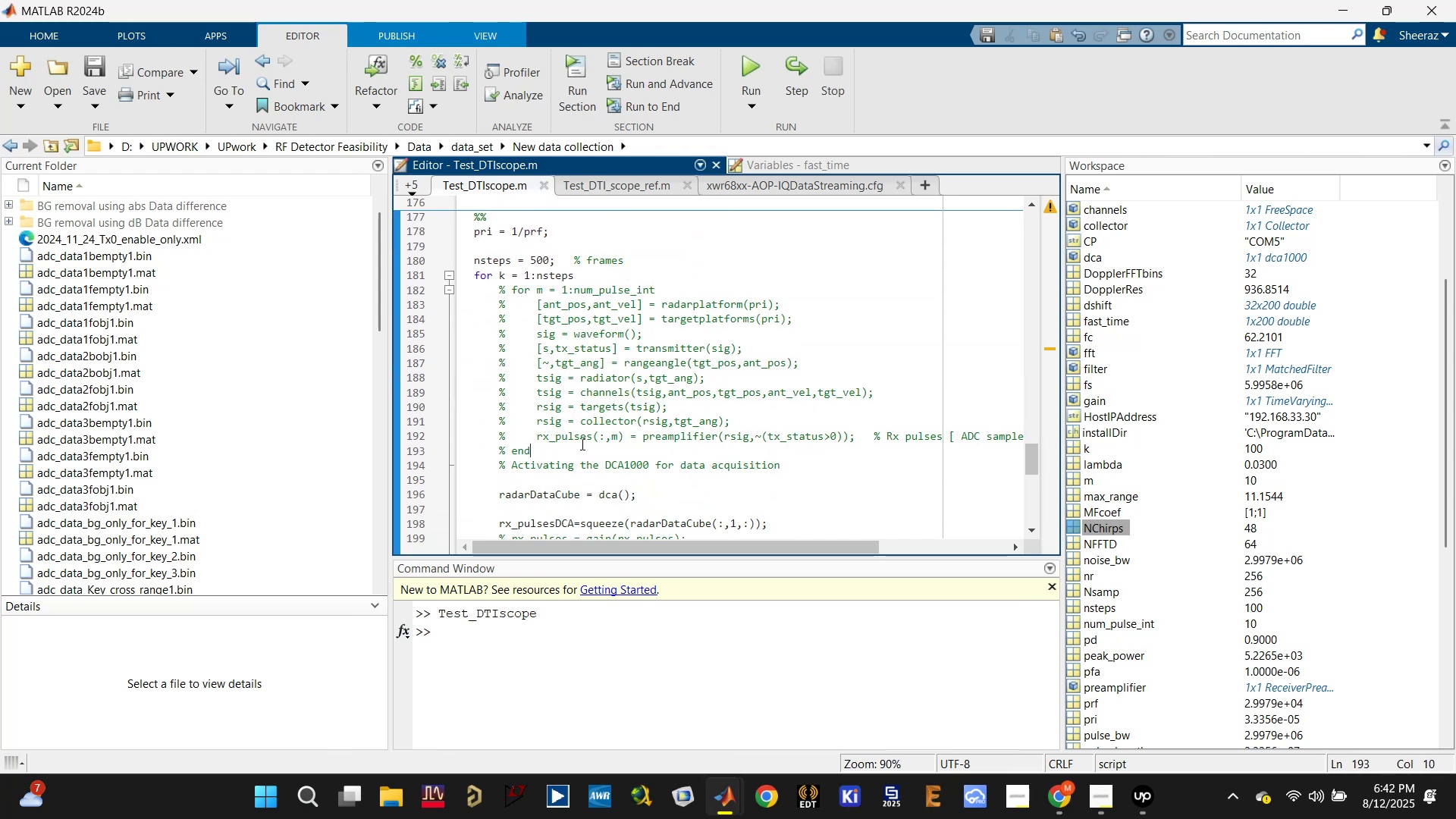 
key(Delete)
 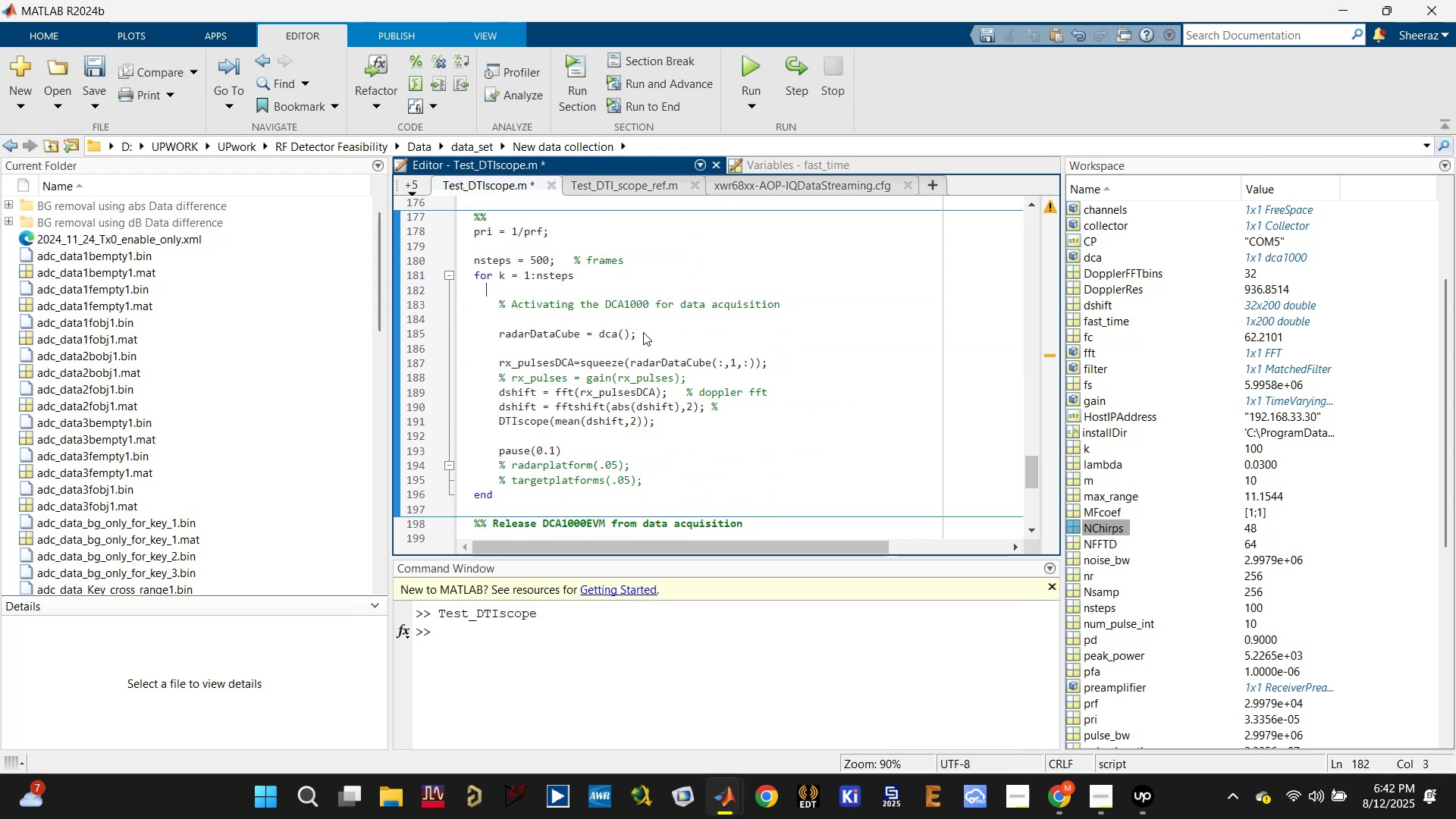 
key(Delete)
 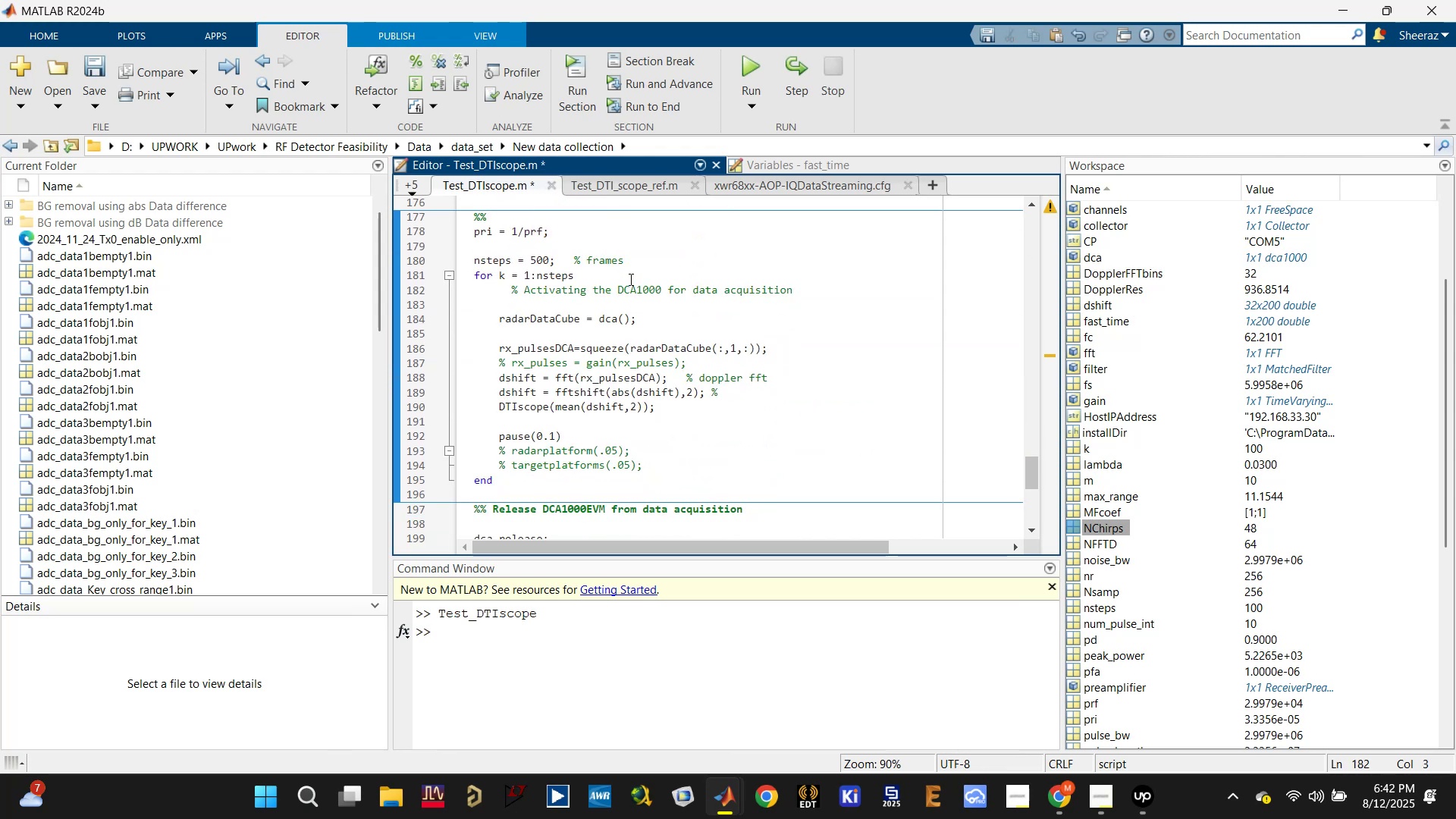 
key(Enter)
 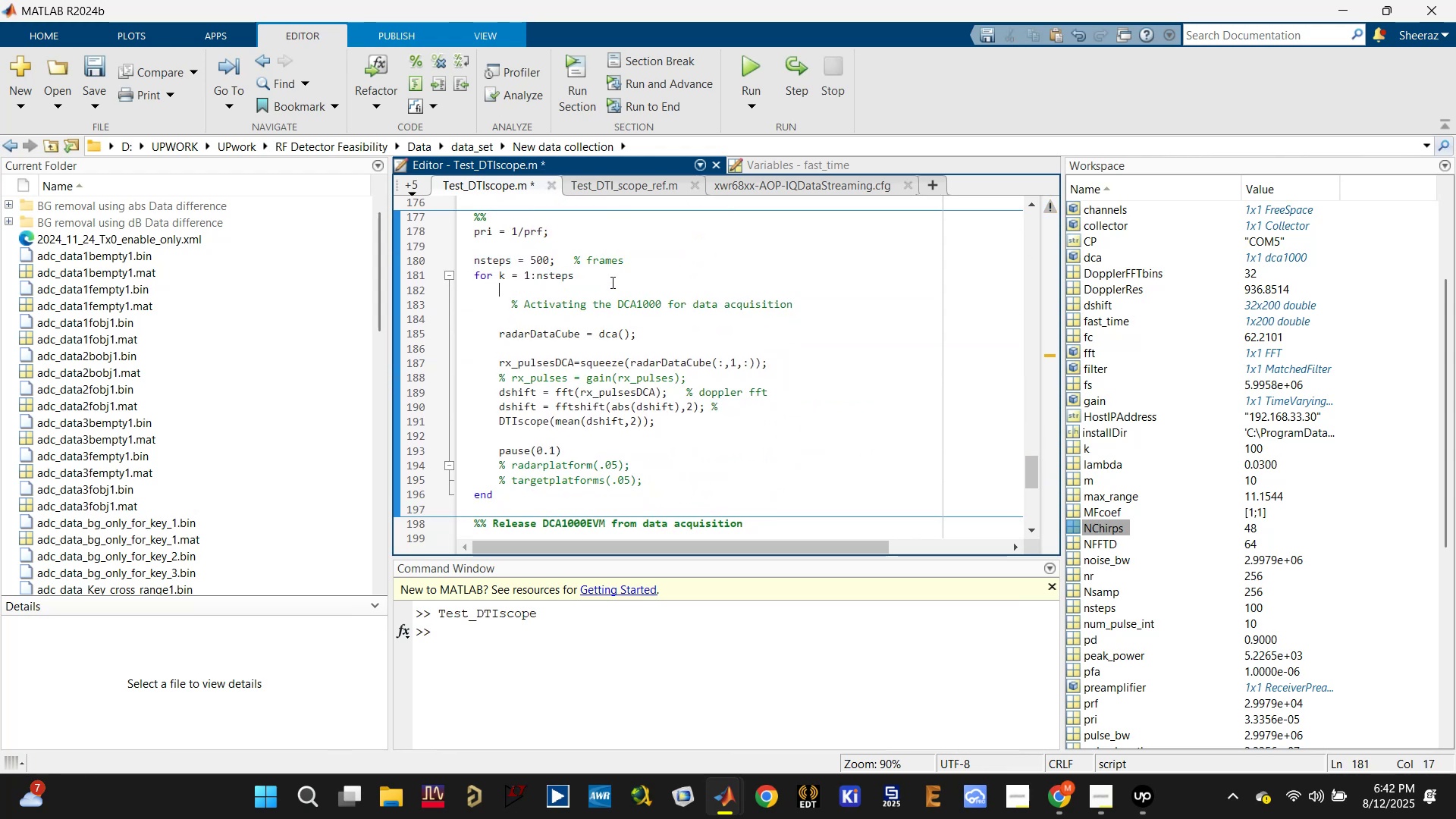 
scroll: coordinate [586, 275], scroll_direction: up, amount: 1.0
 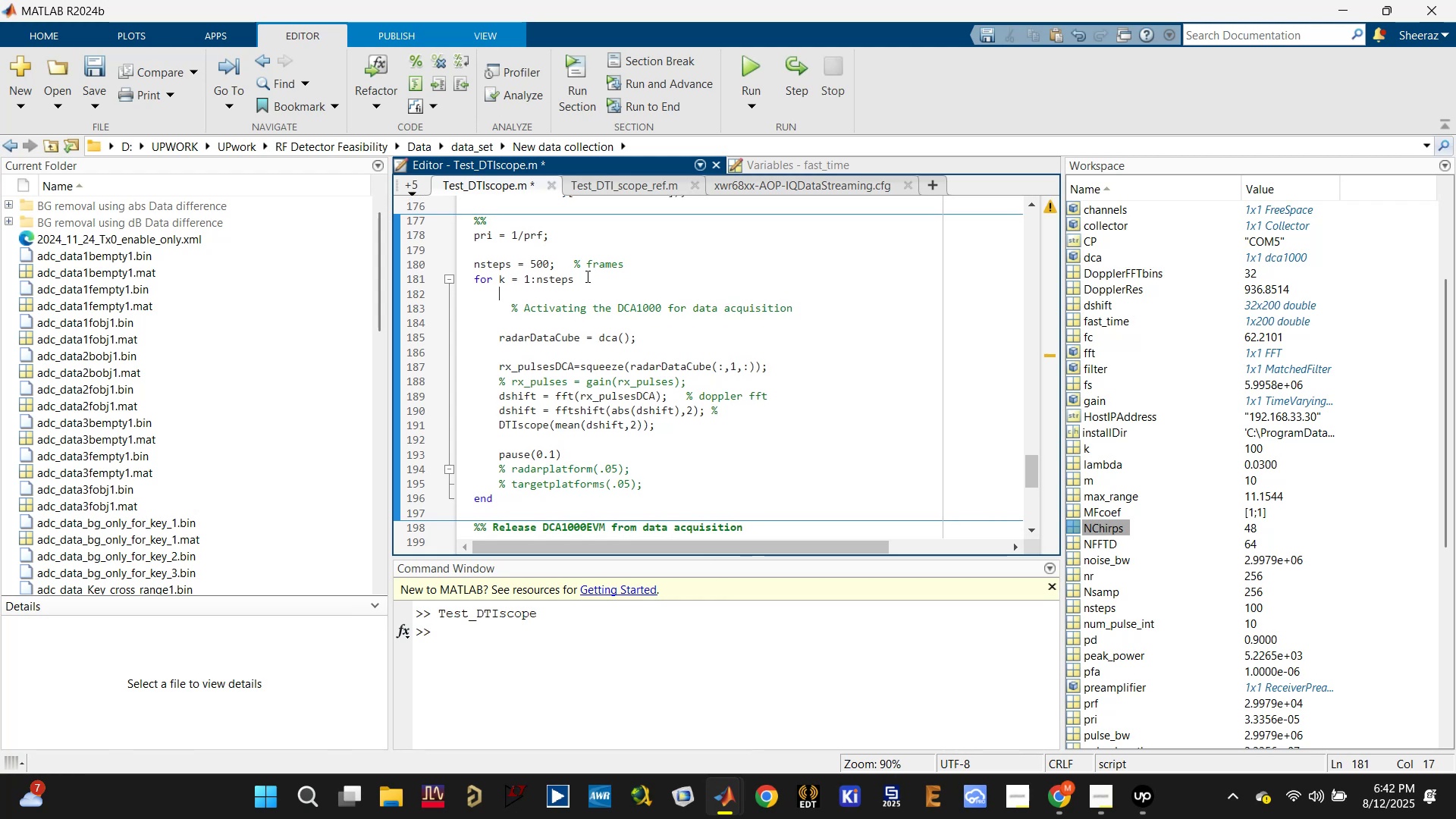 
key(Control+ControlLeft)
 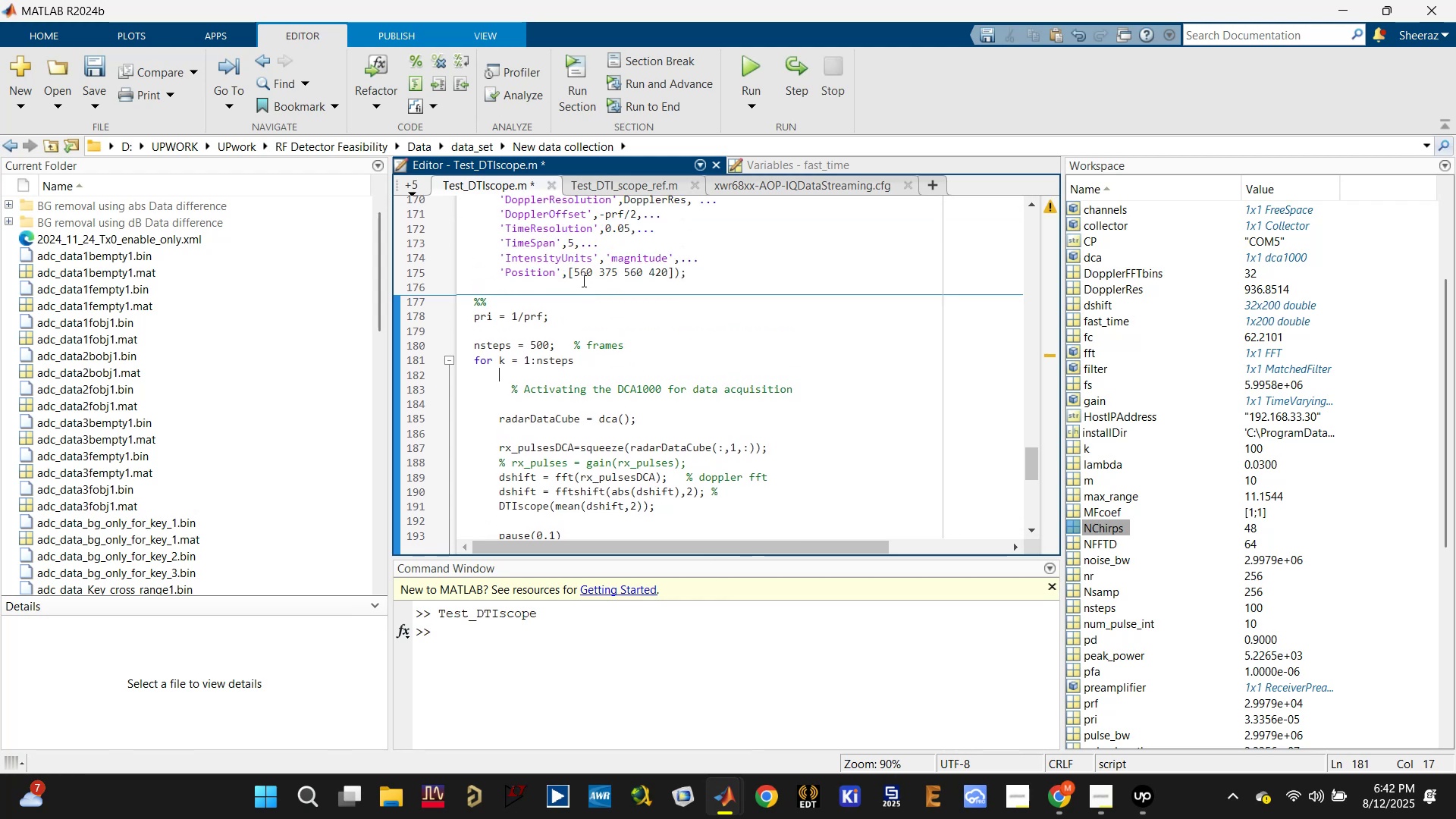 
key(Control+S)
 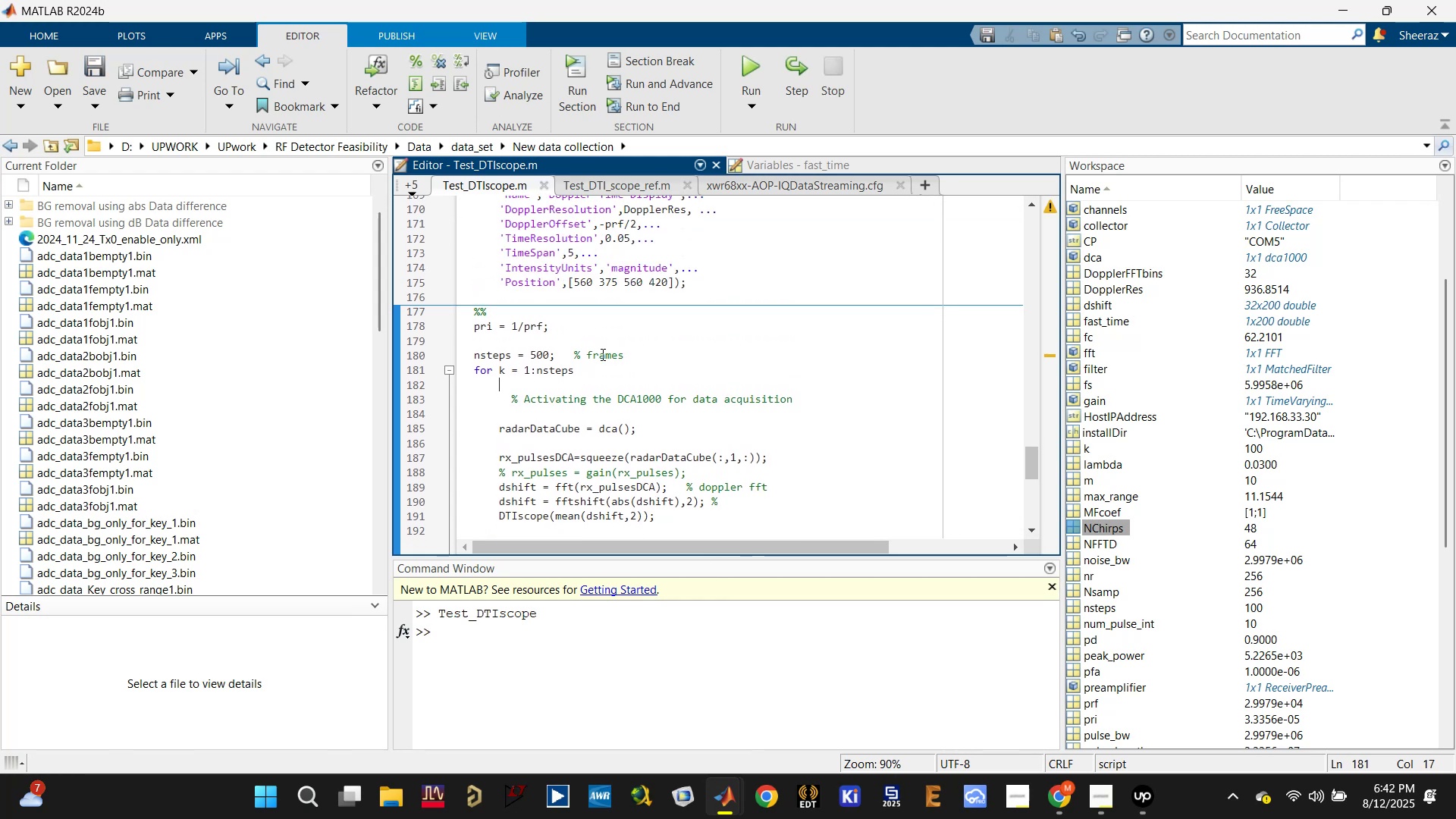 
left_click([601, 354])
 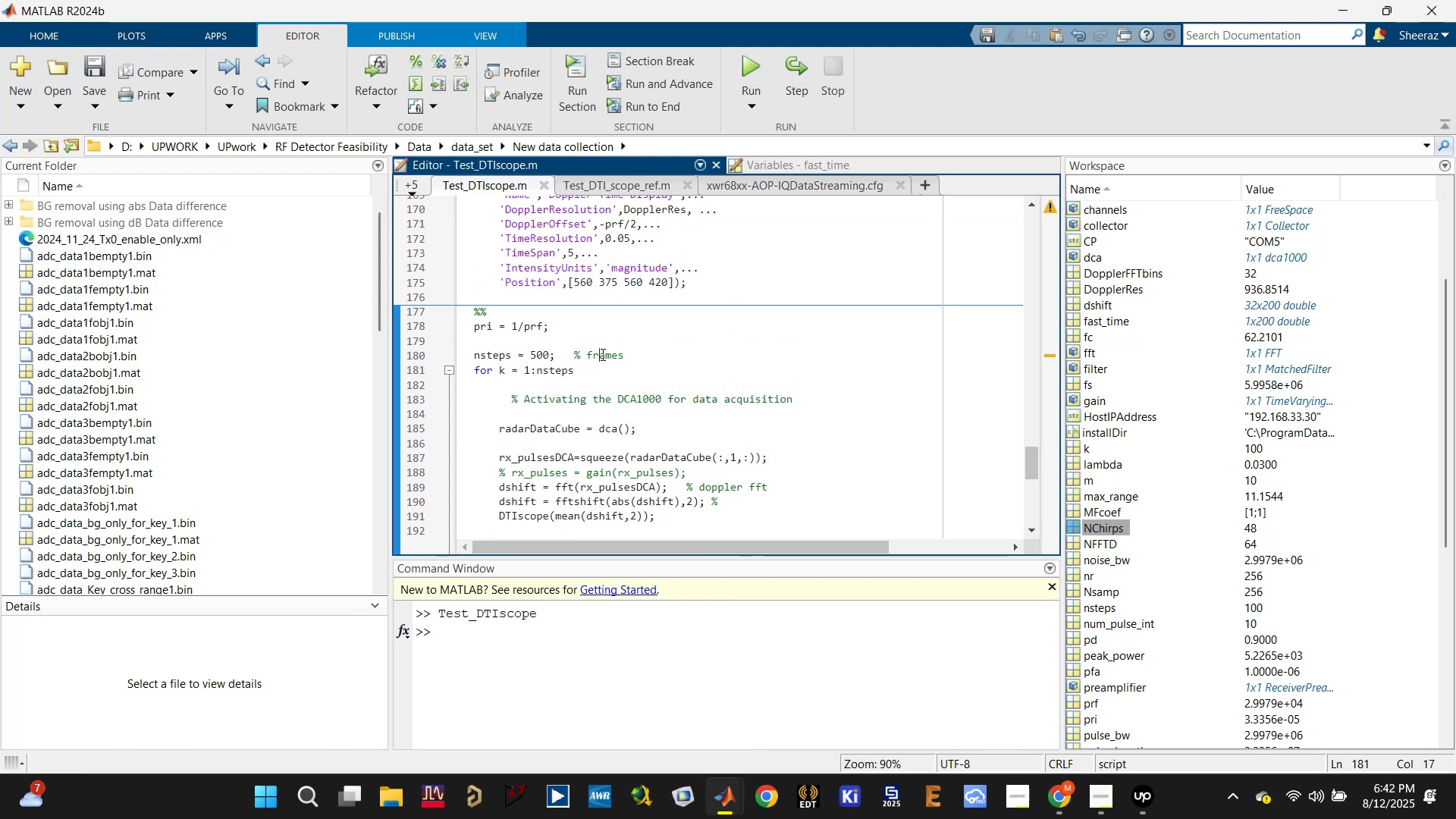 
scroll: coordinate [633, 398], scroll_direction: up, amount: 9.0
 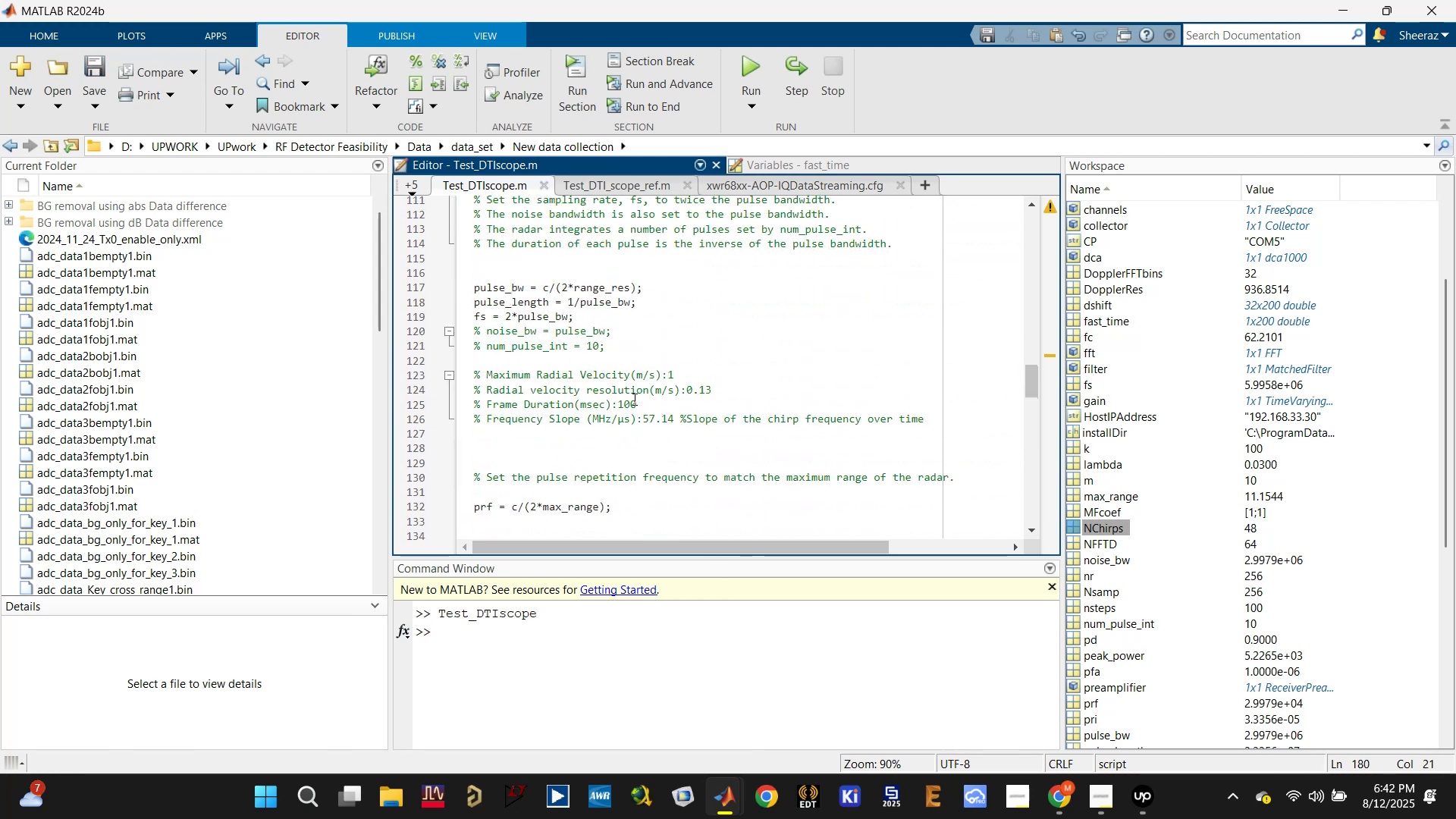 
left_click([636, 359])
 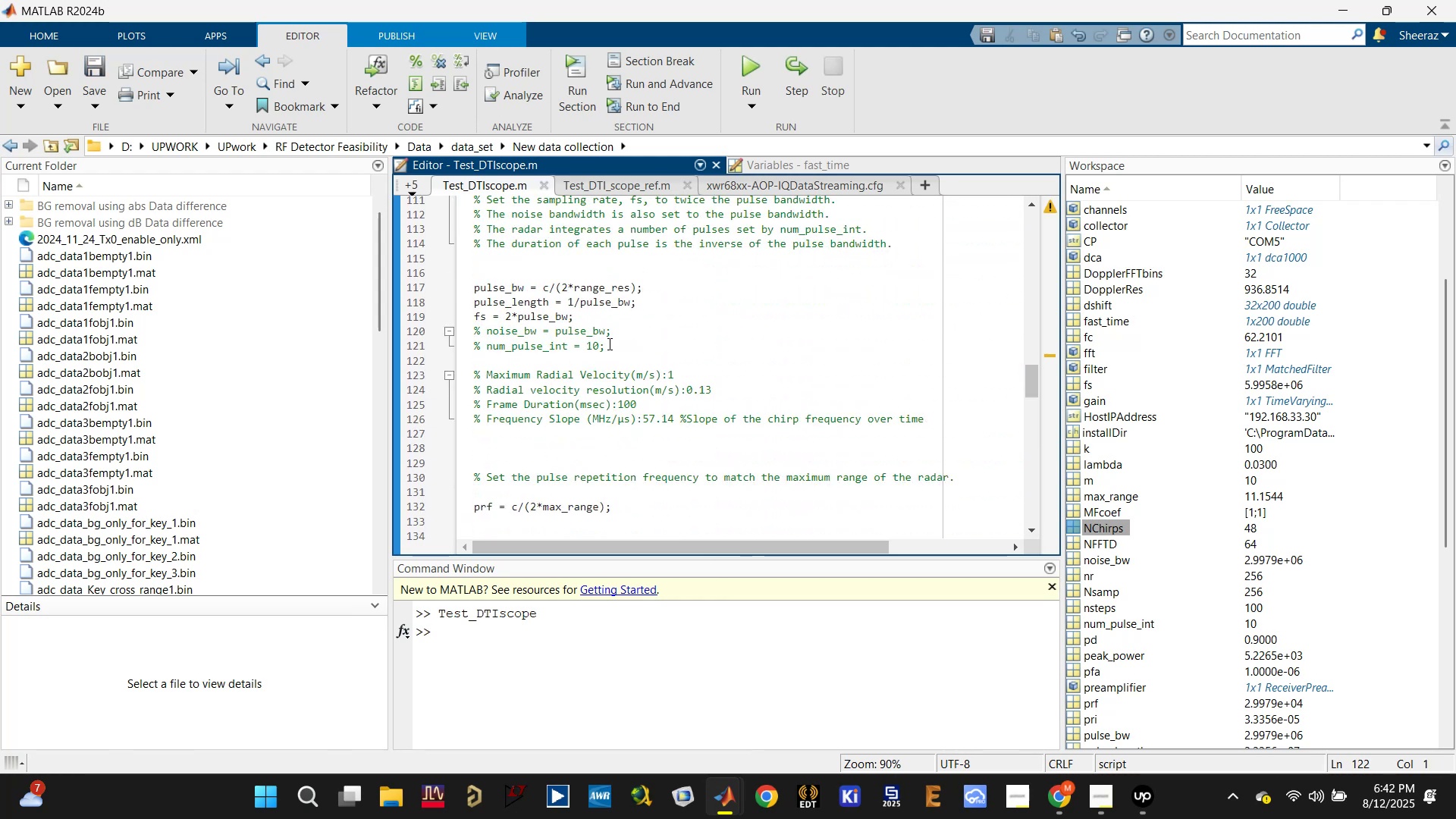 
scroll: coordinate [565, 321], scroll_direction: up, amount: 2.0
 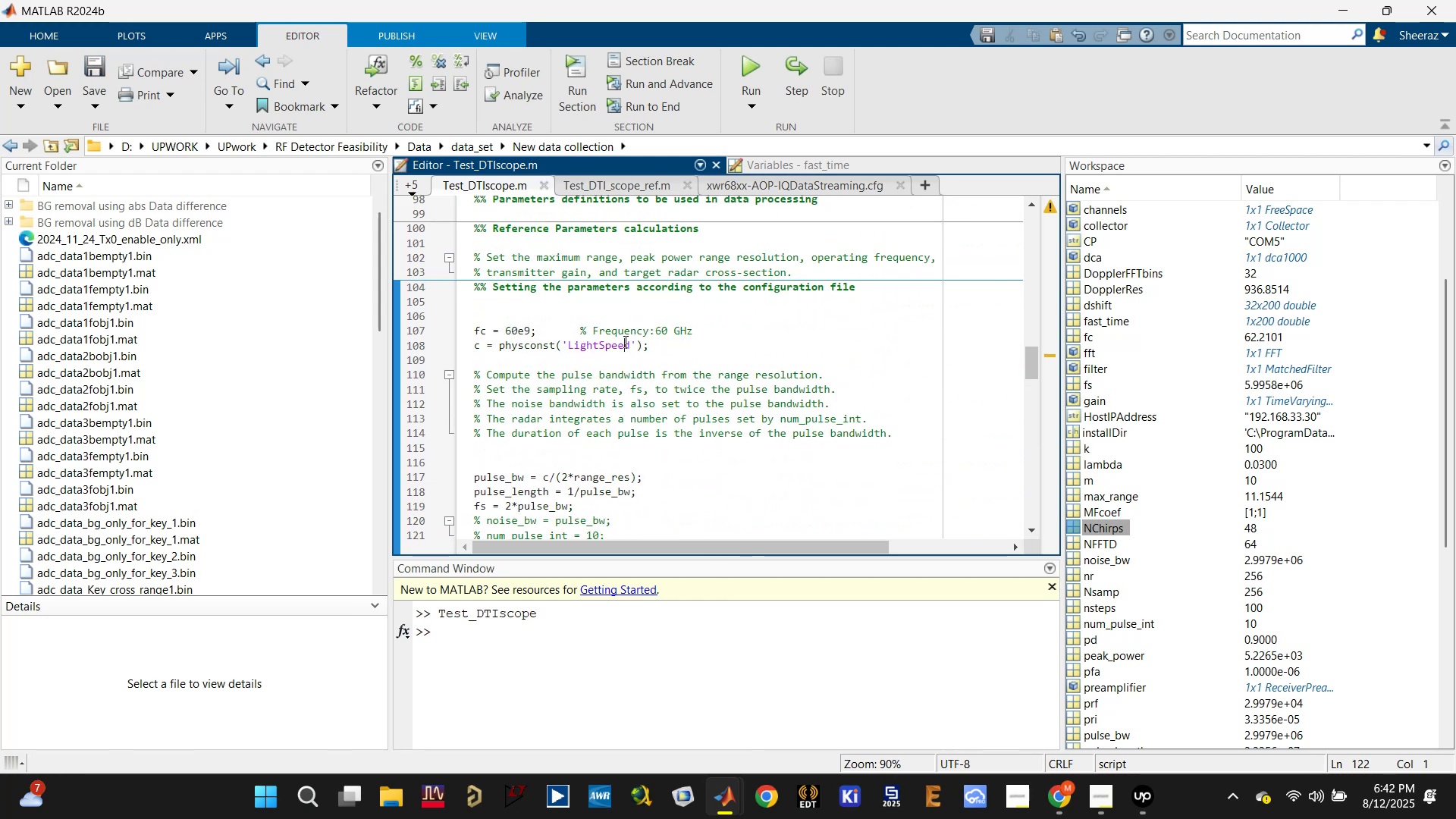 
left_click([521, 331])
 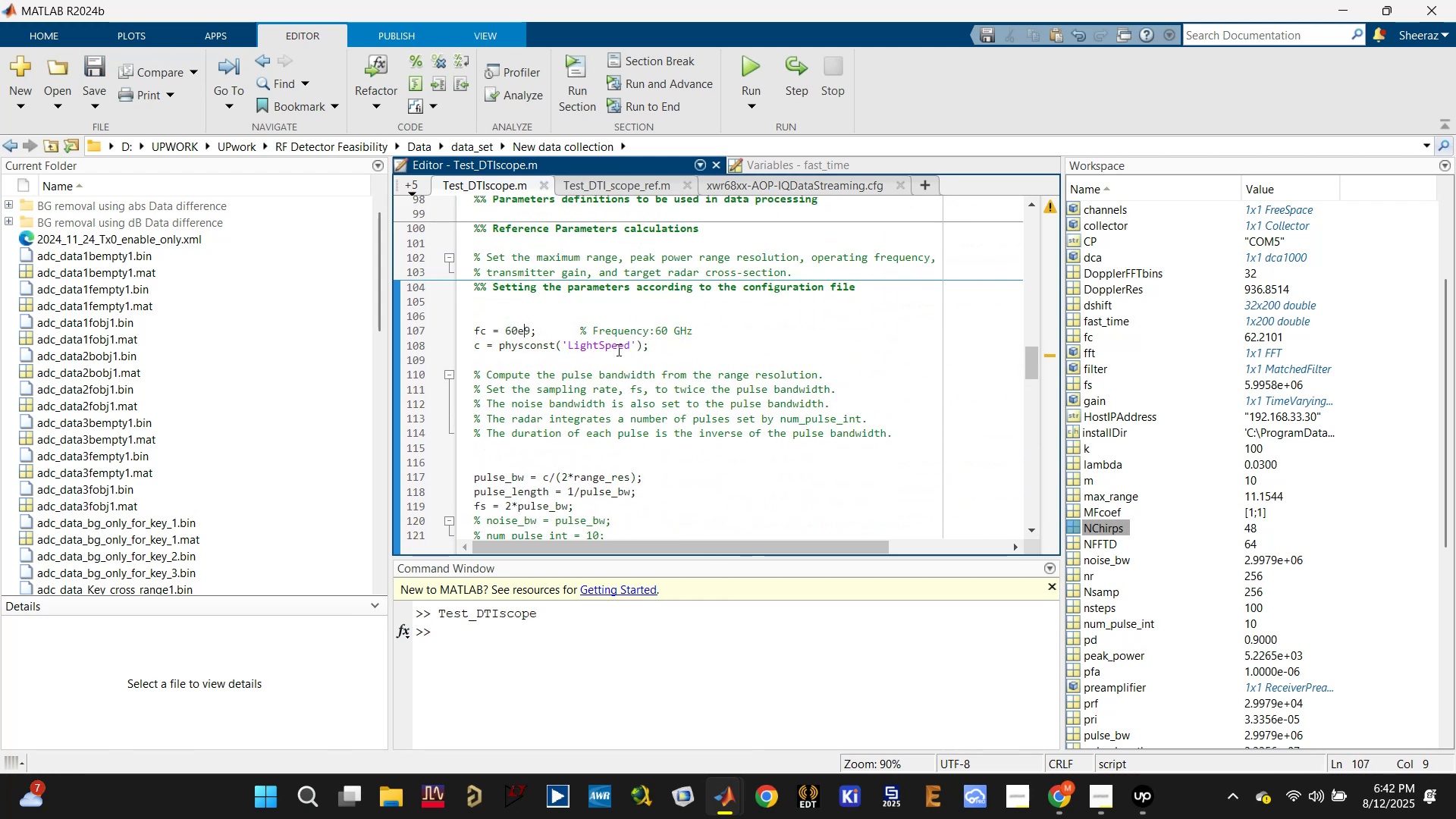 
scroll: coordinate [618, 350], scroll_direction: up, amount: 1.0
 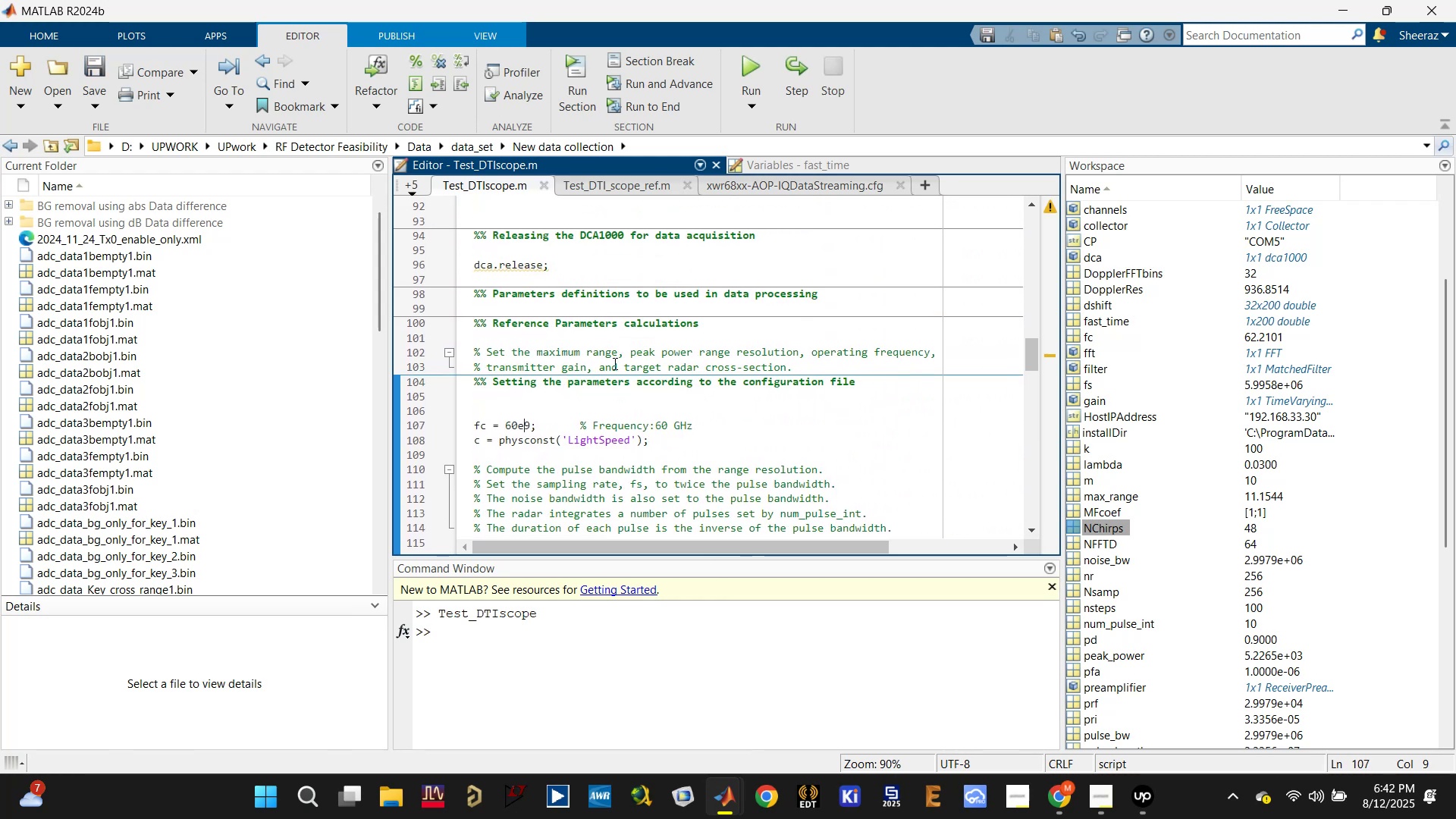 
left_click([609, 347])
 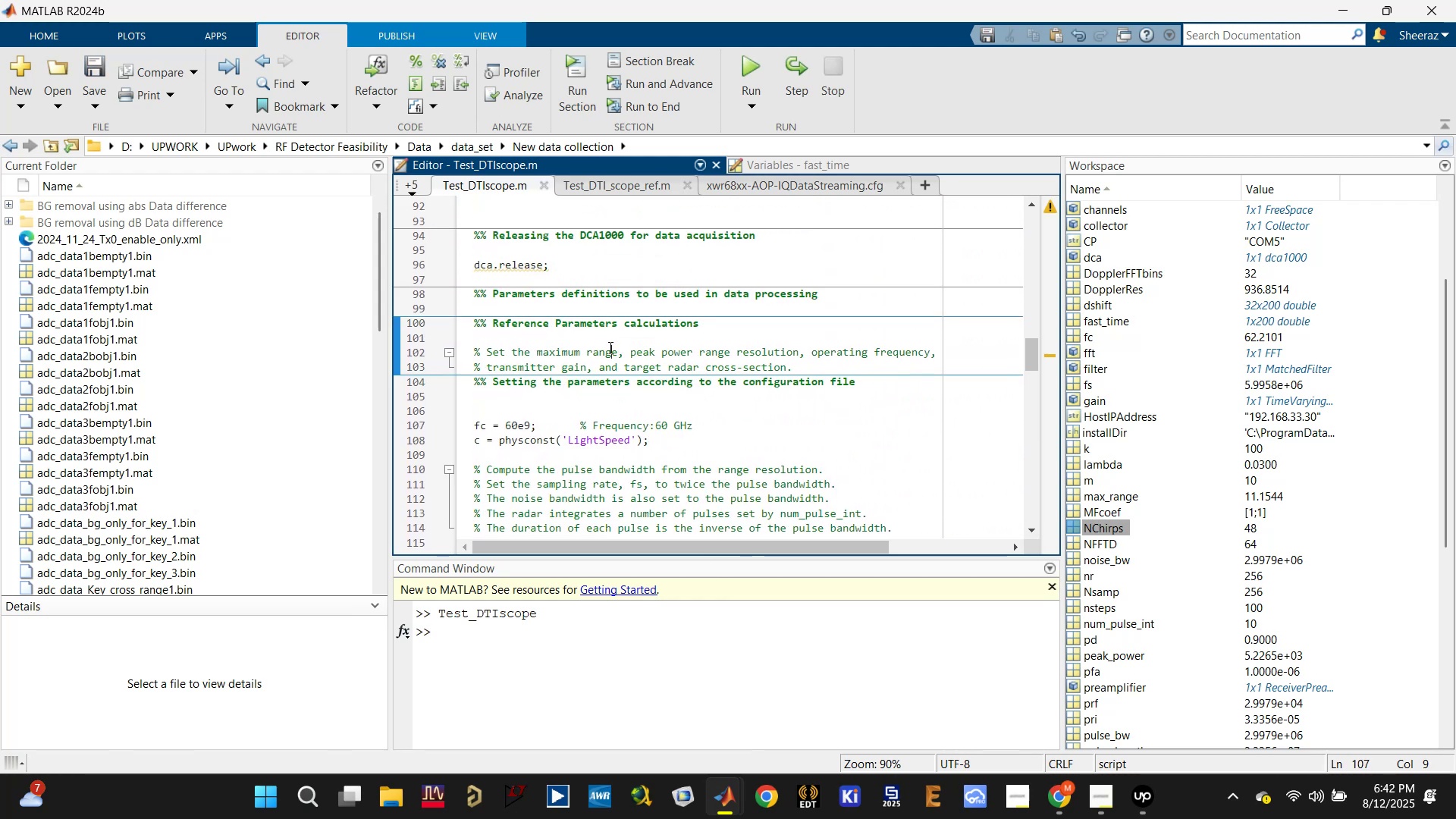 
scroll: coordinate [609, 347], scroll_direction: up, amount: 2.0
 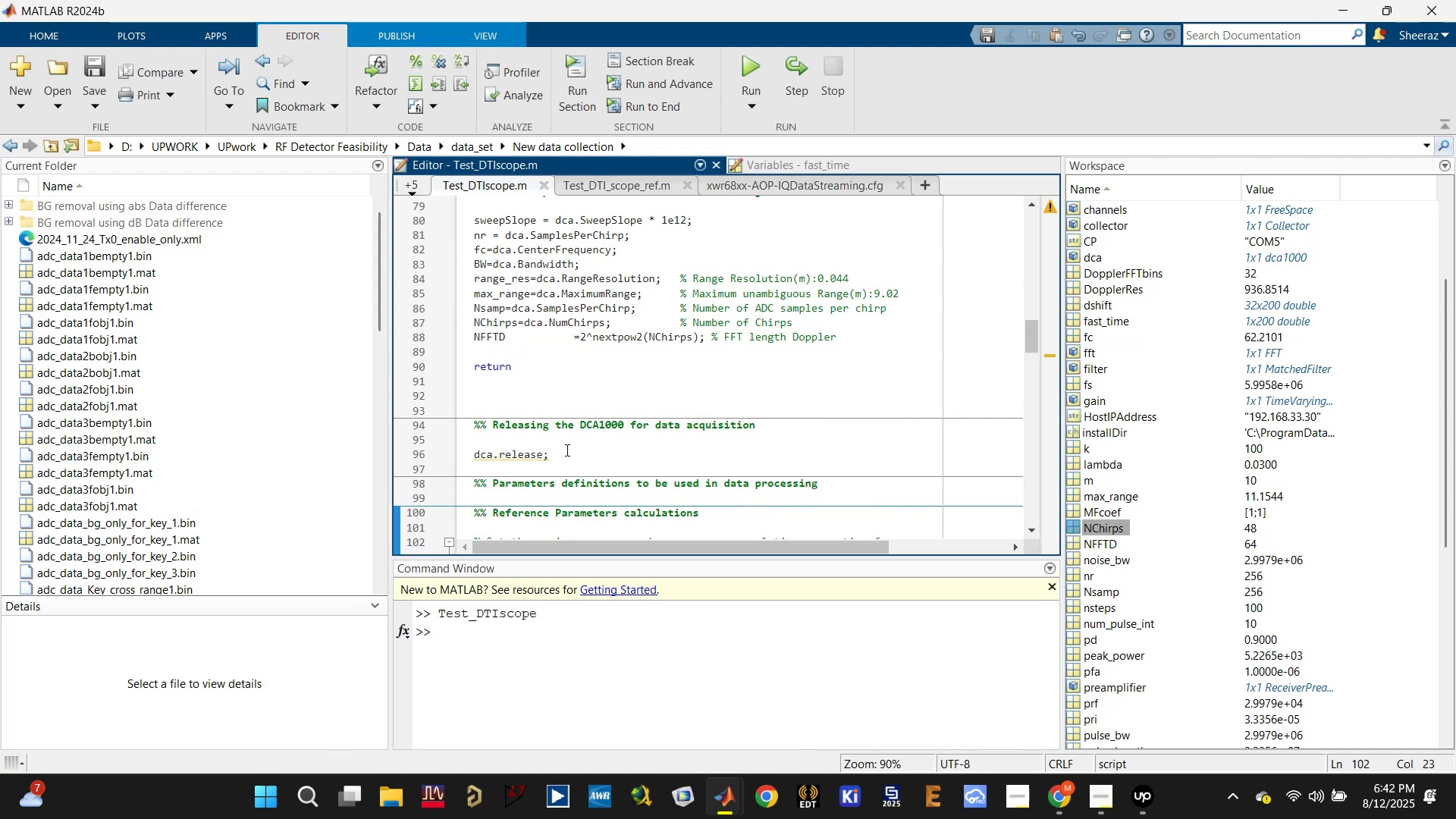 
double_click([565, 455])
 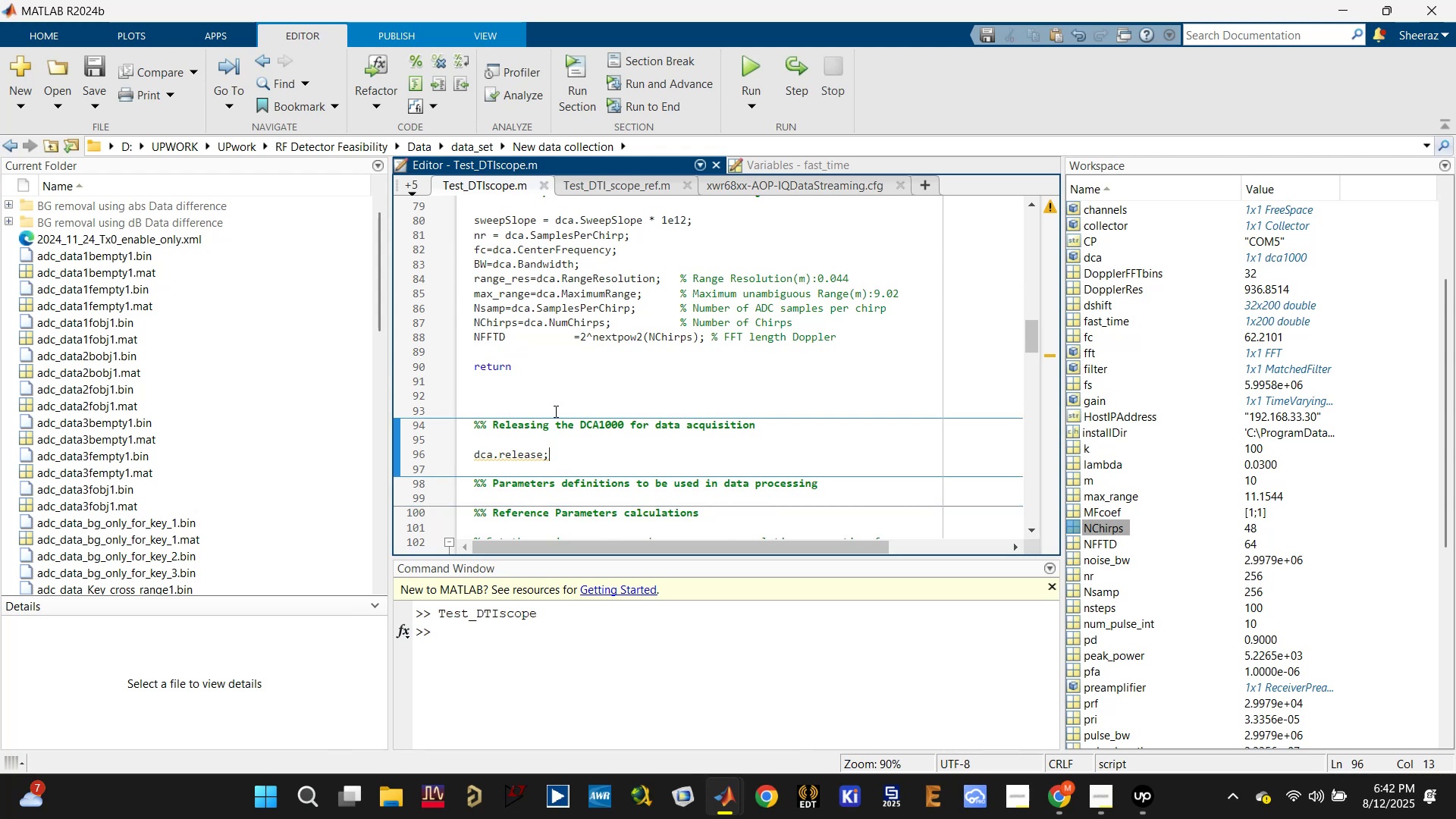 
scroll: coordinate [546, 366], scroll_direction: up, amount: 1.0
 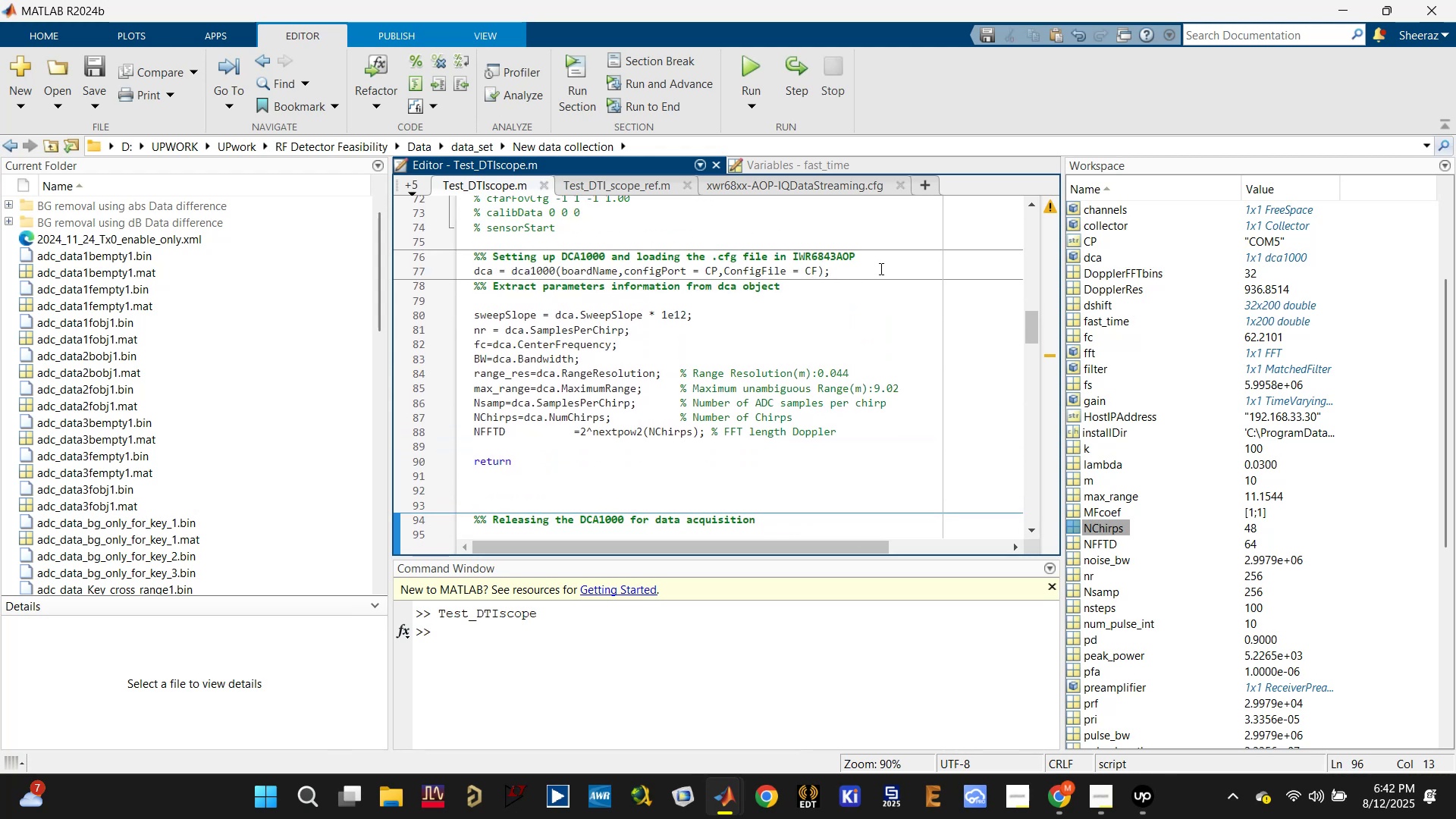 
left_click([874, 268])
 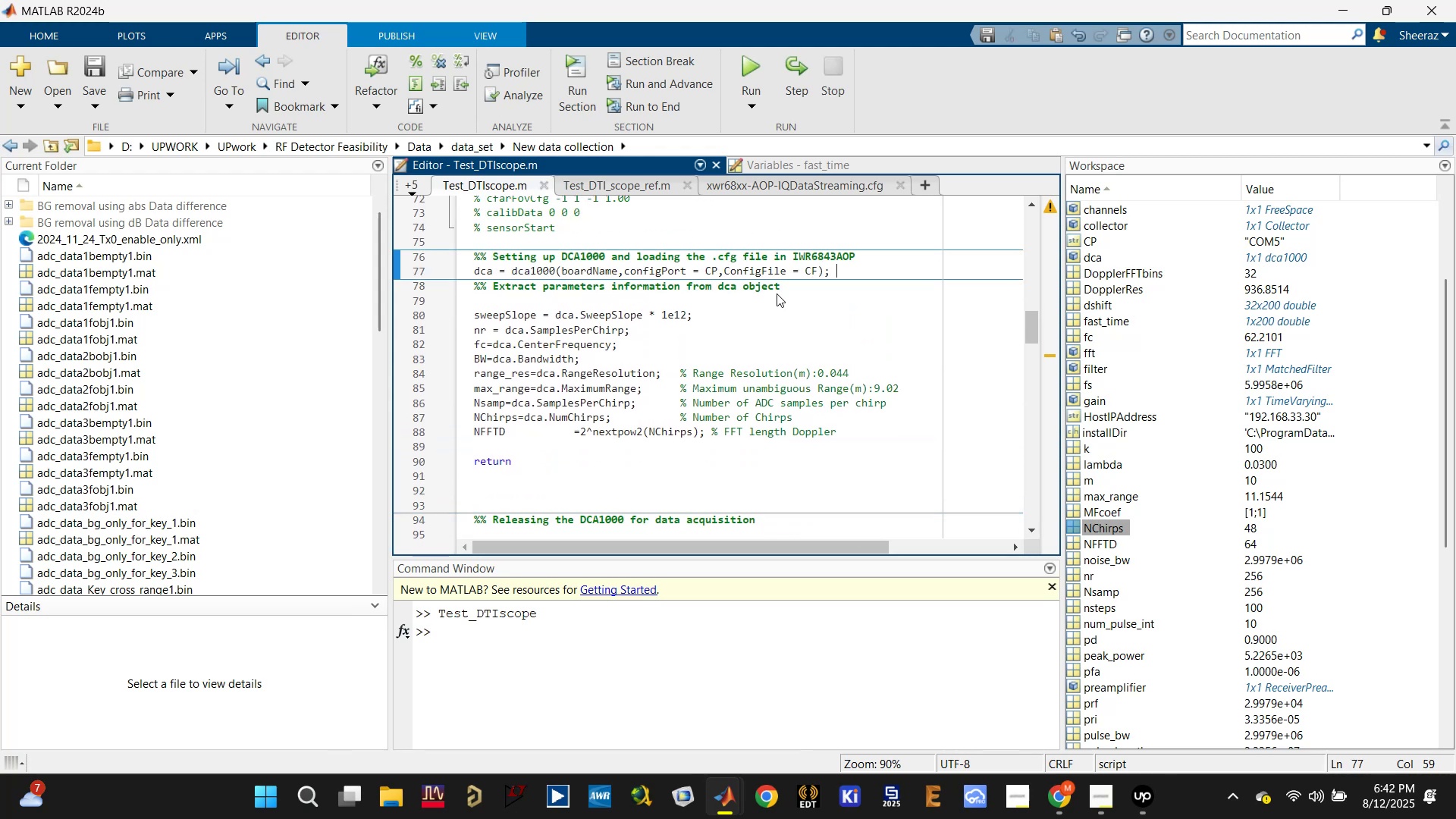 
scroll: coordinate [736, 326], scroll_direction: none, amount: 0.0
 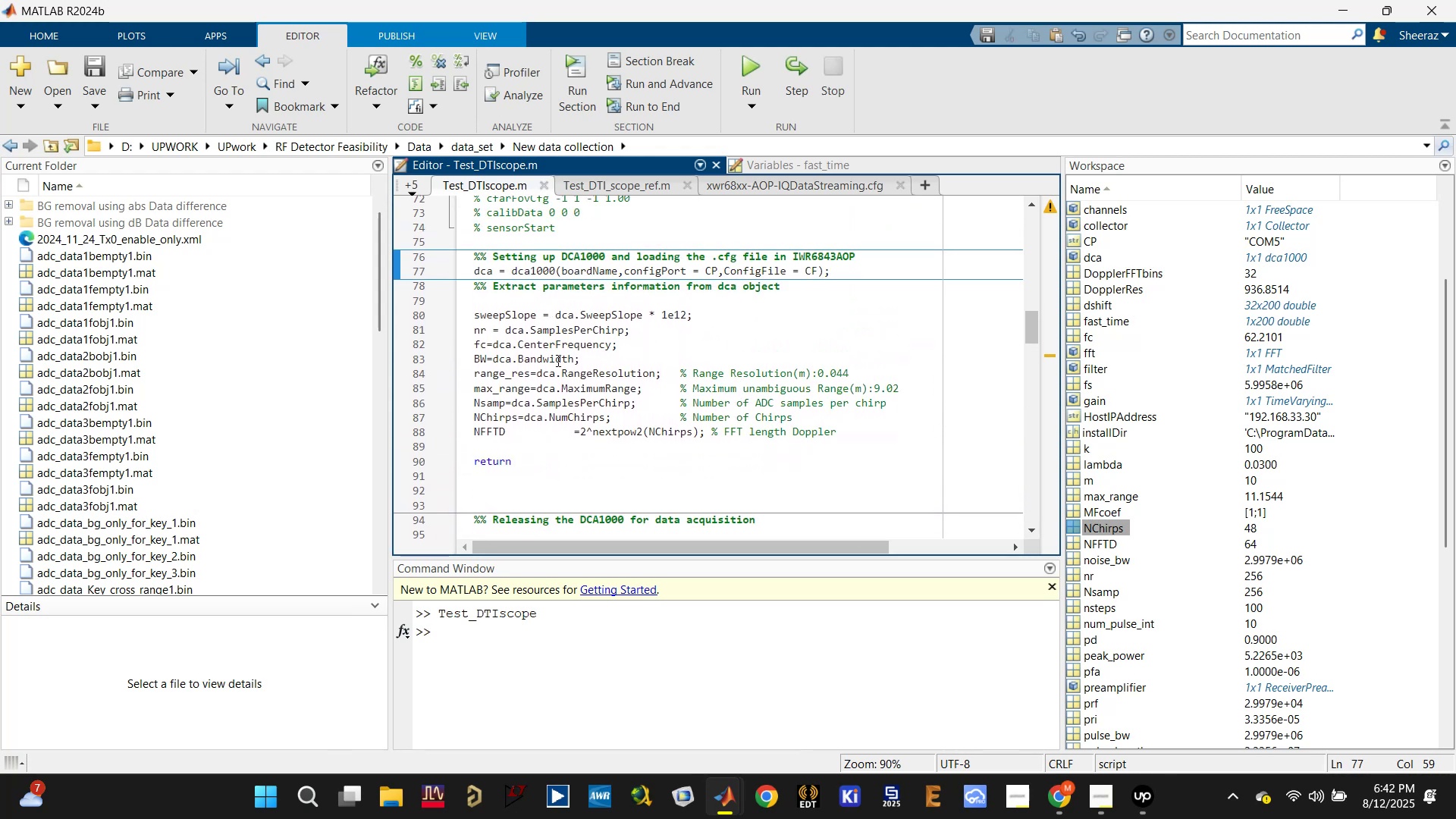 
scroll: coordinate [567, 424], scroll_direction: down, amount: 1.0
 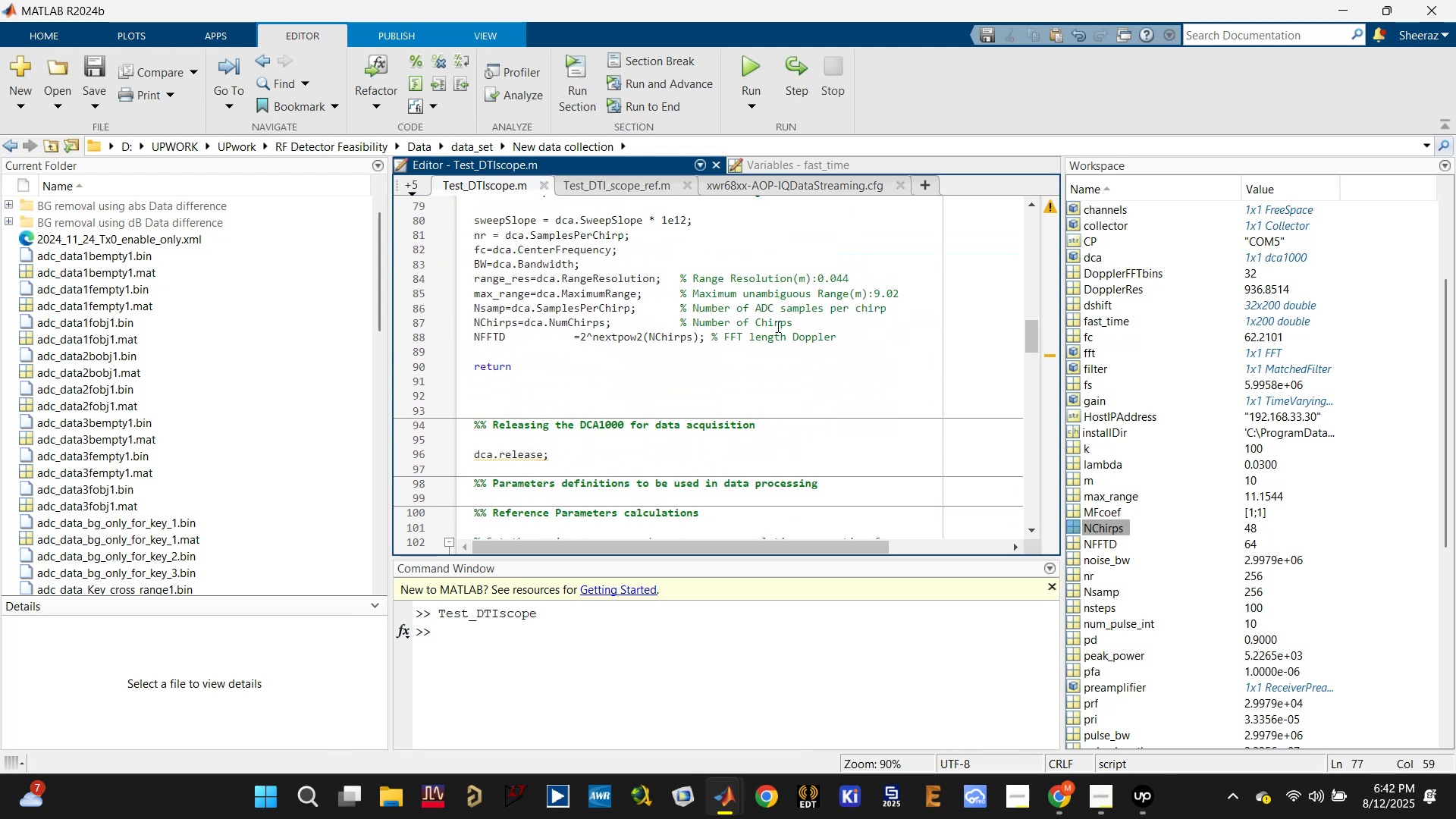 
left_click([828, 326])
 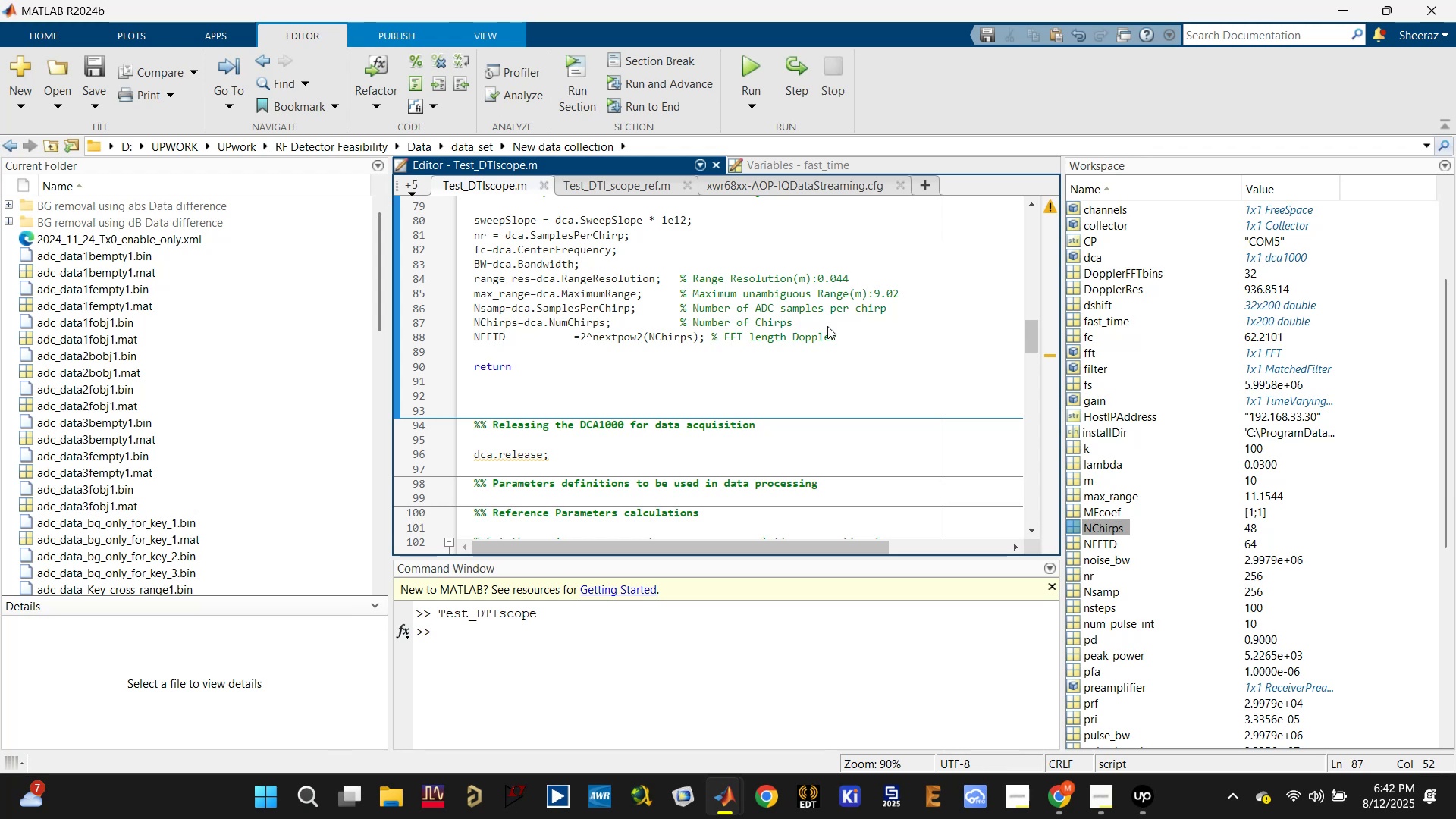 
key(Enter)
 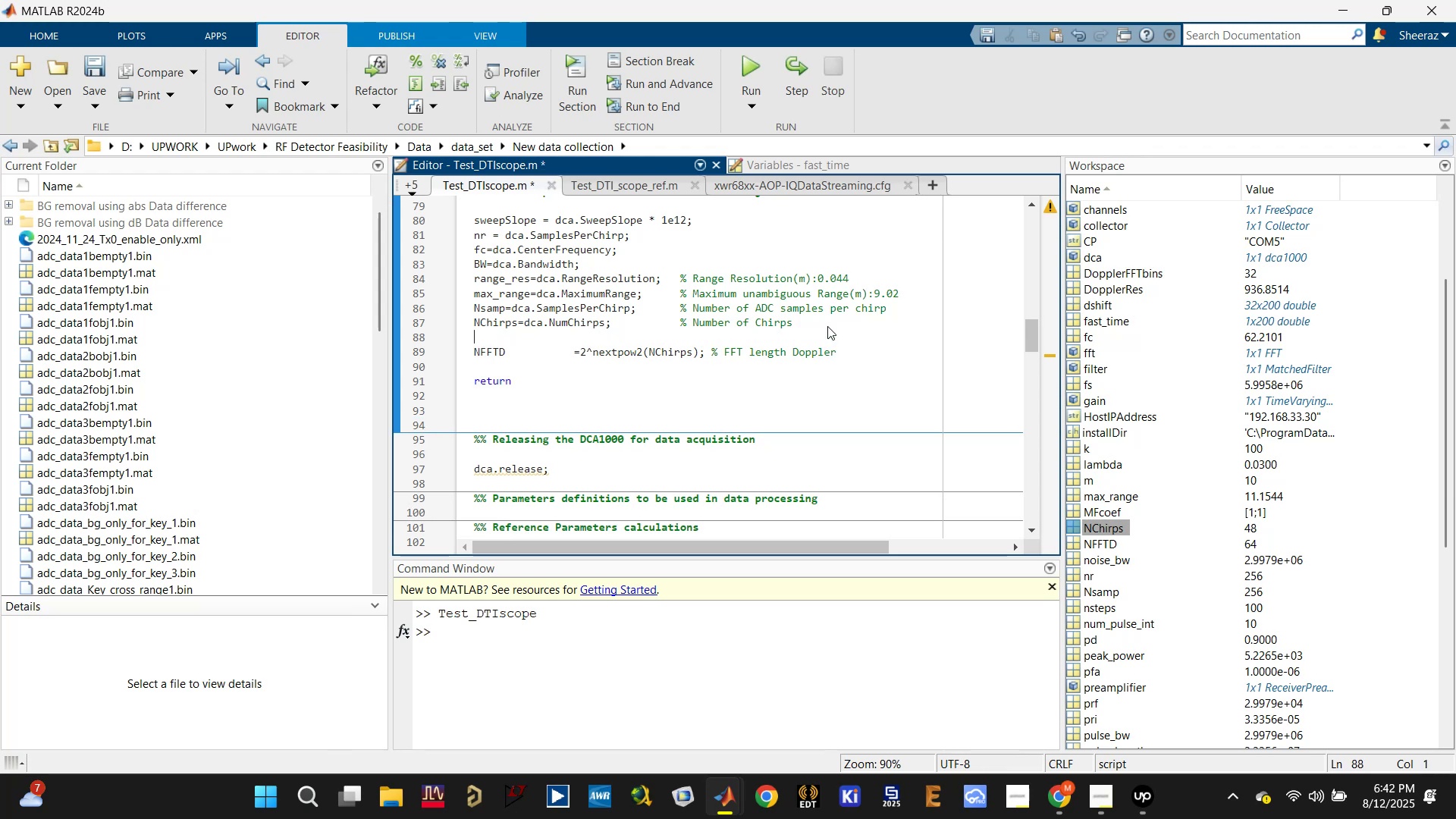 
type(Var=dca.)
 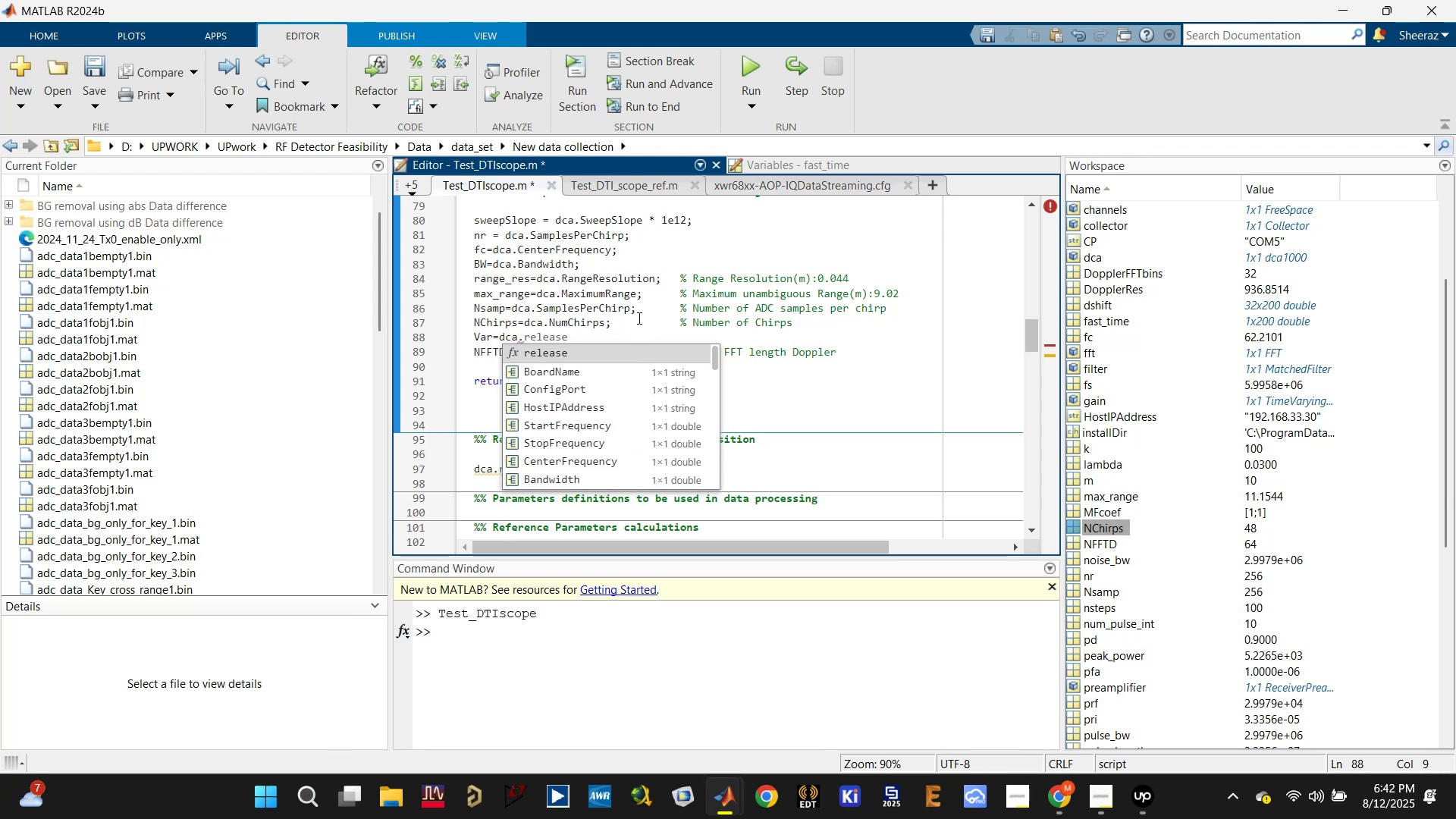 
wait(5.02)
 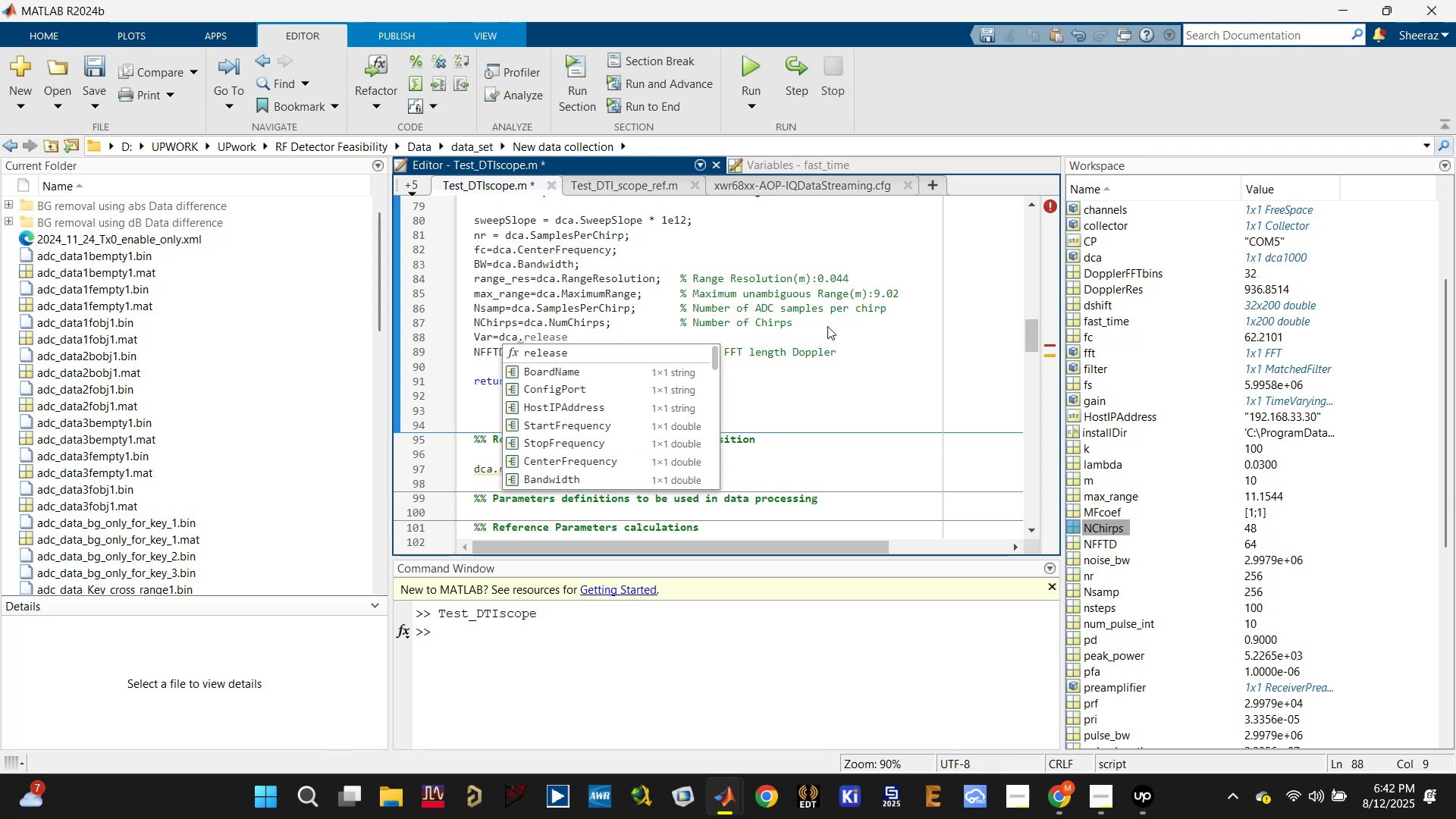 
left_click([608, 385])
 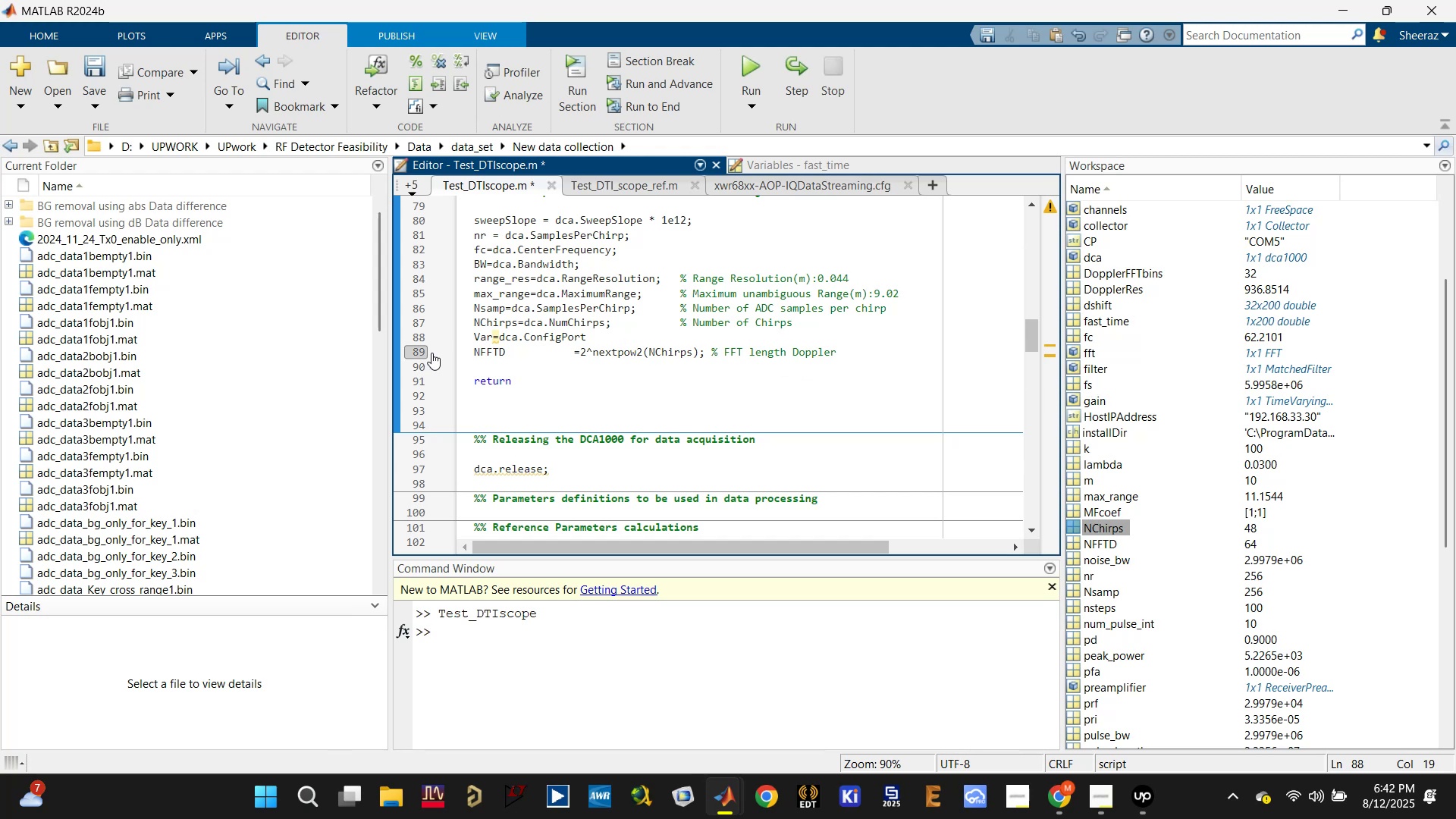 
wait(5.05)
 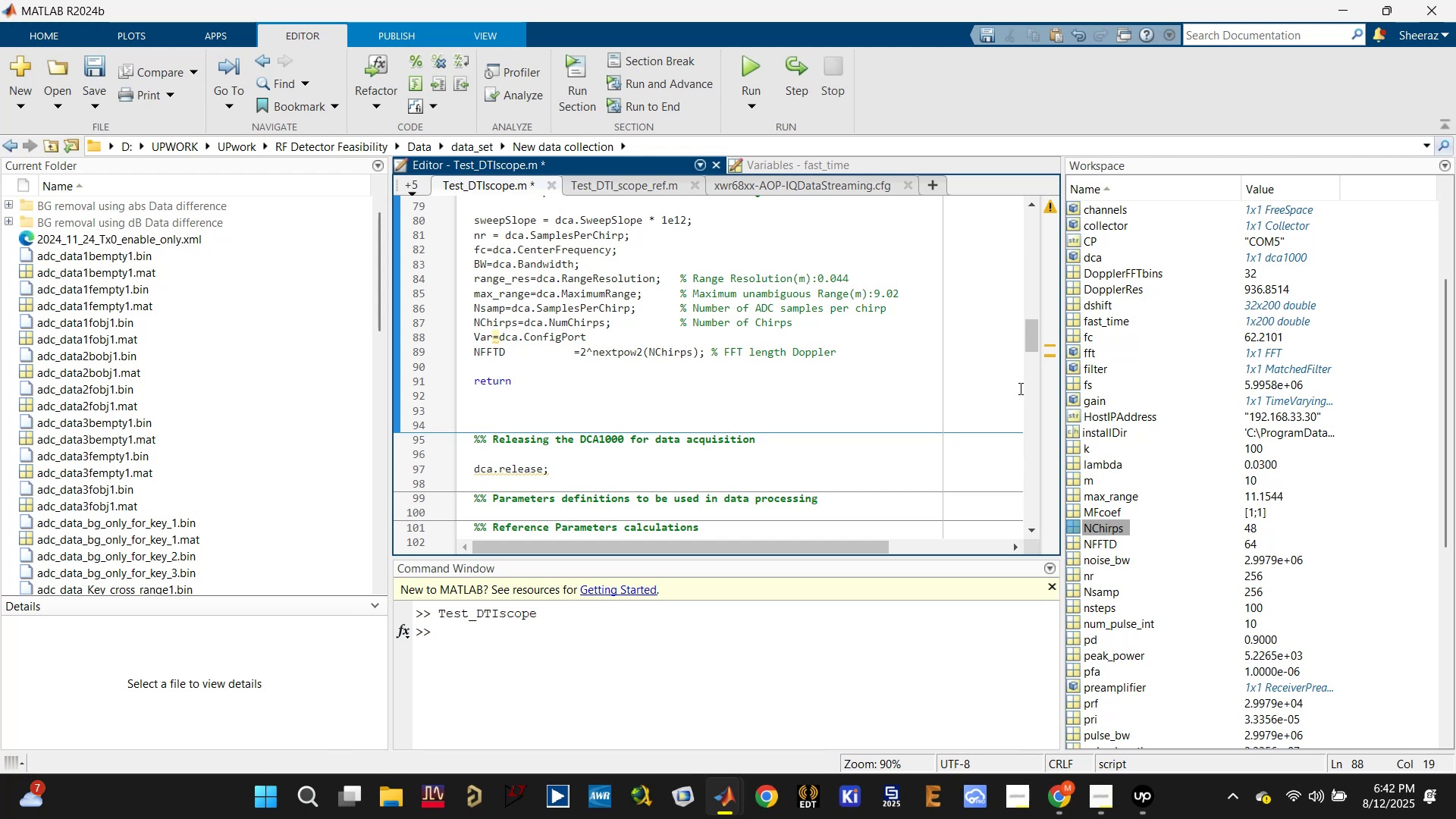 
double_click([476, 337])
 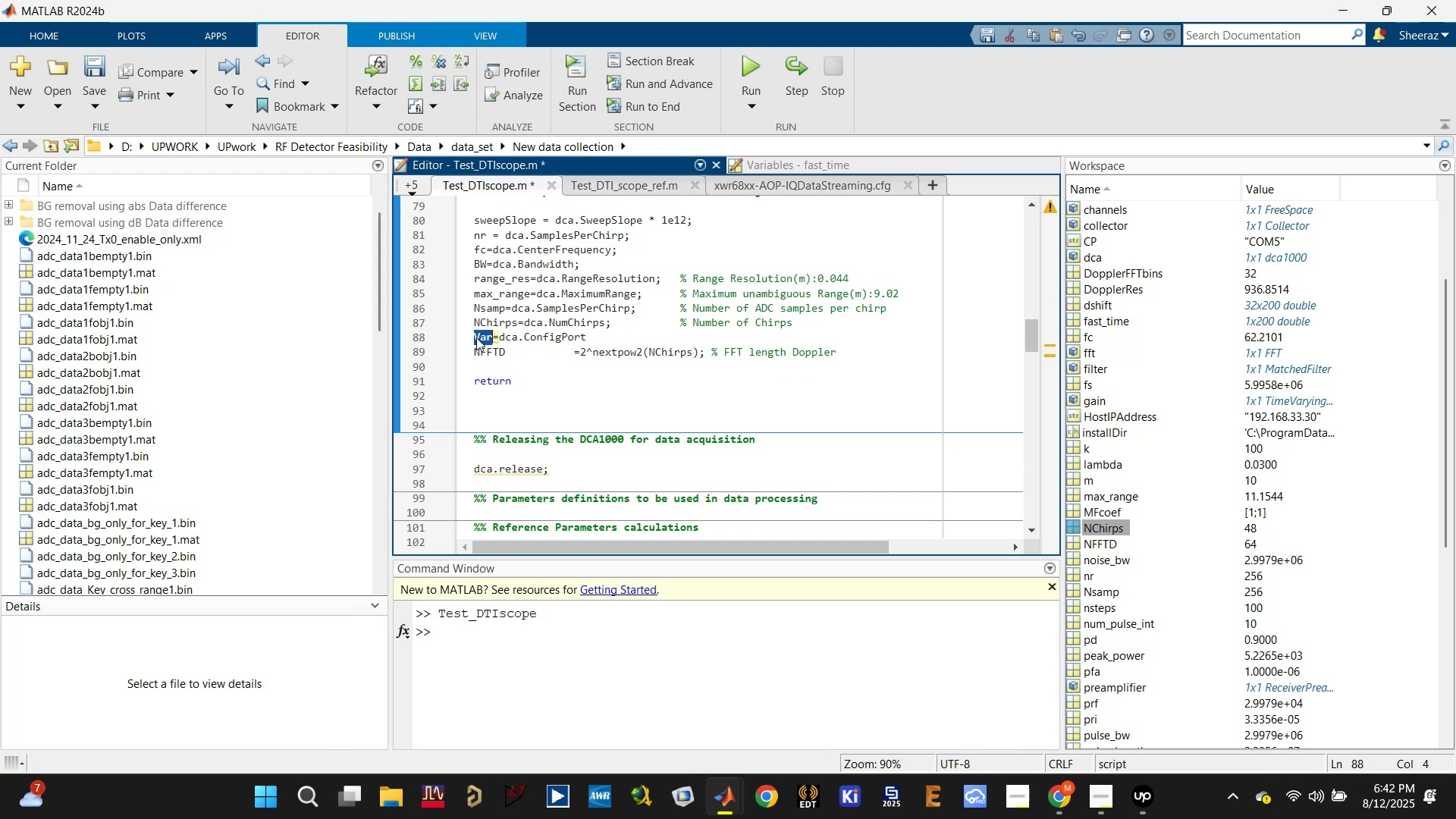 
type(Config_port)
 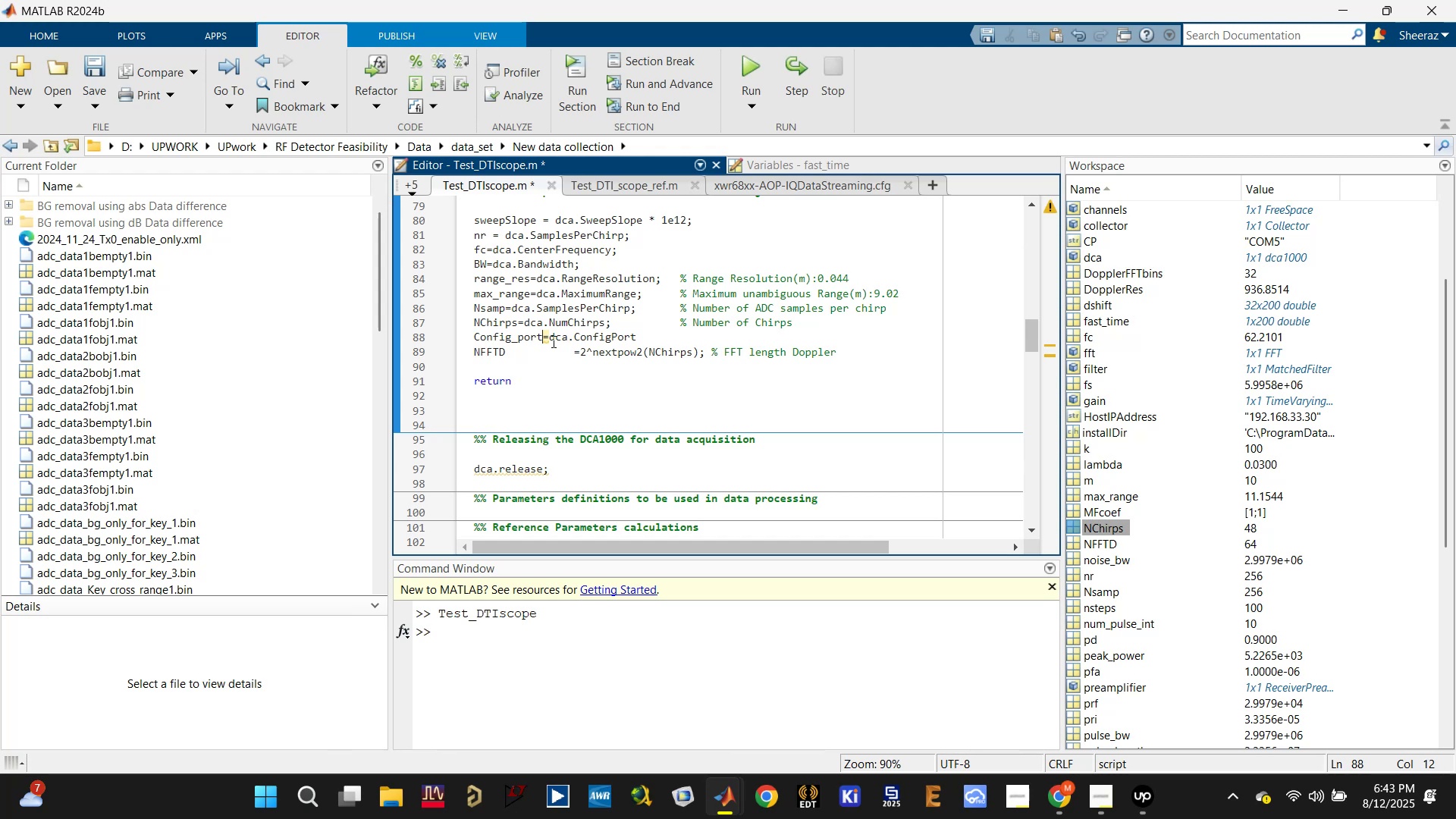 
left_click([652, 337])
 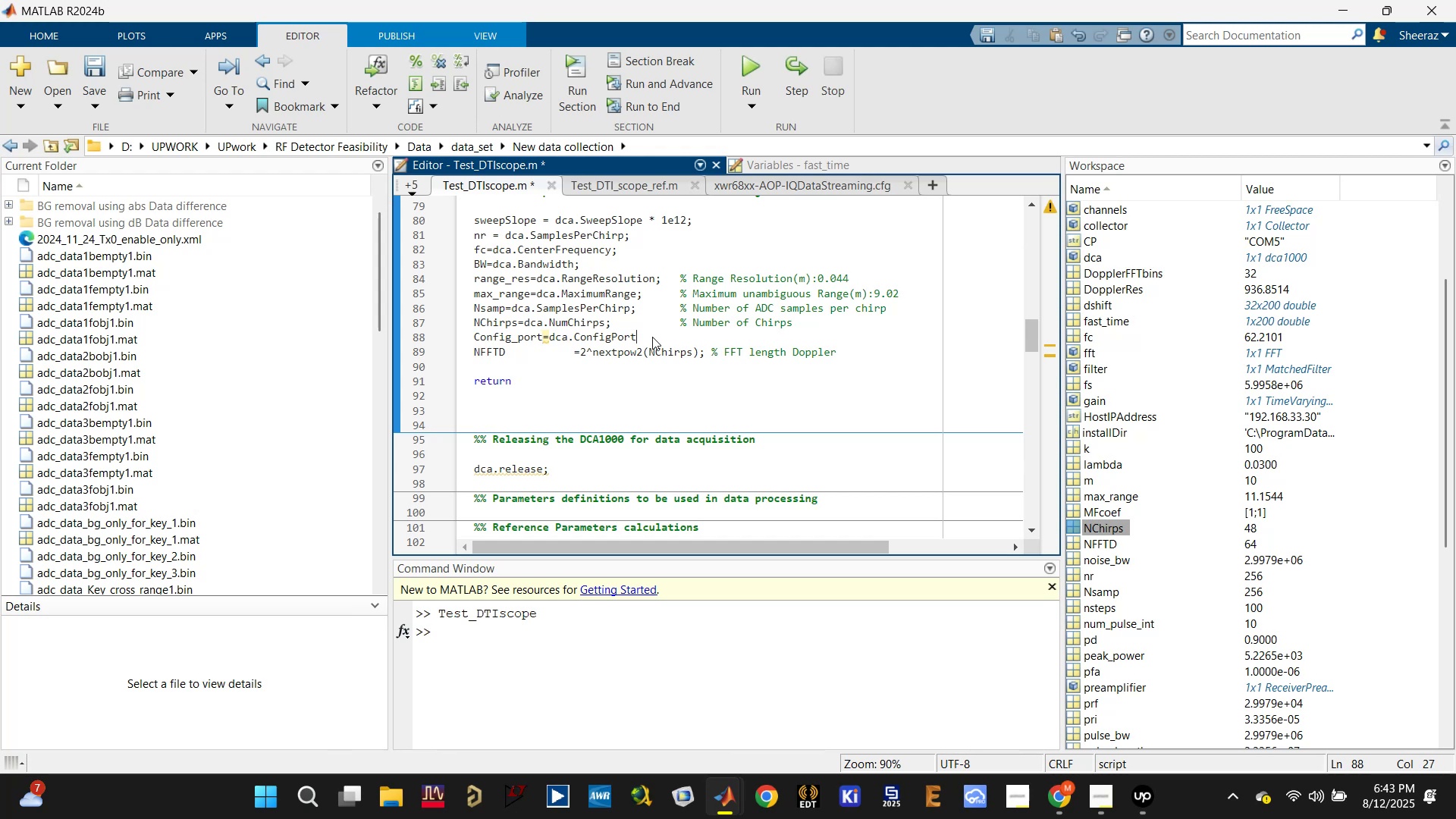 
key(Semicolon)
 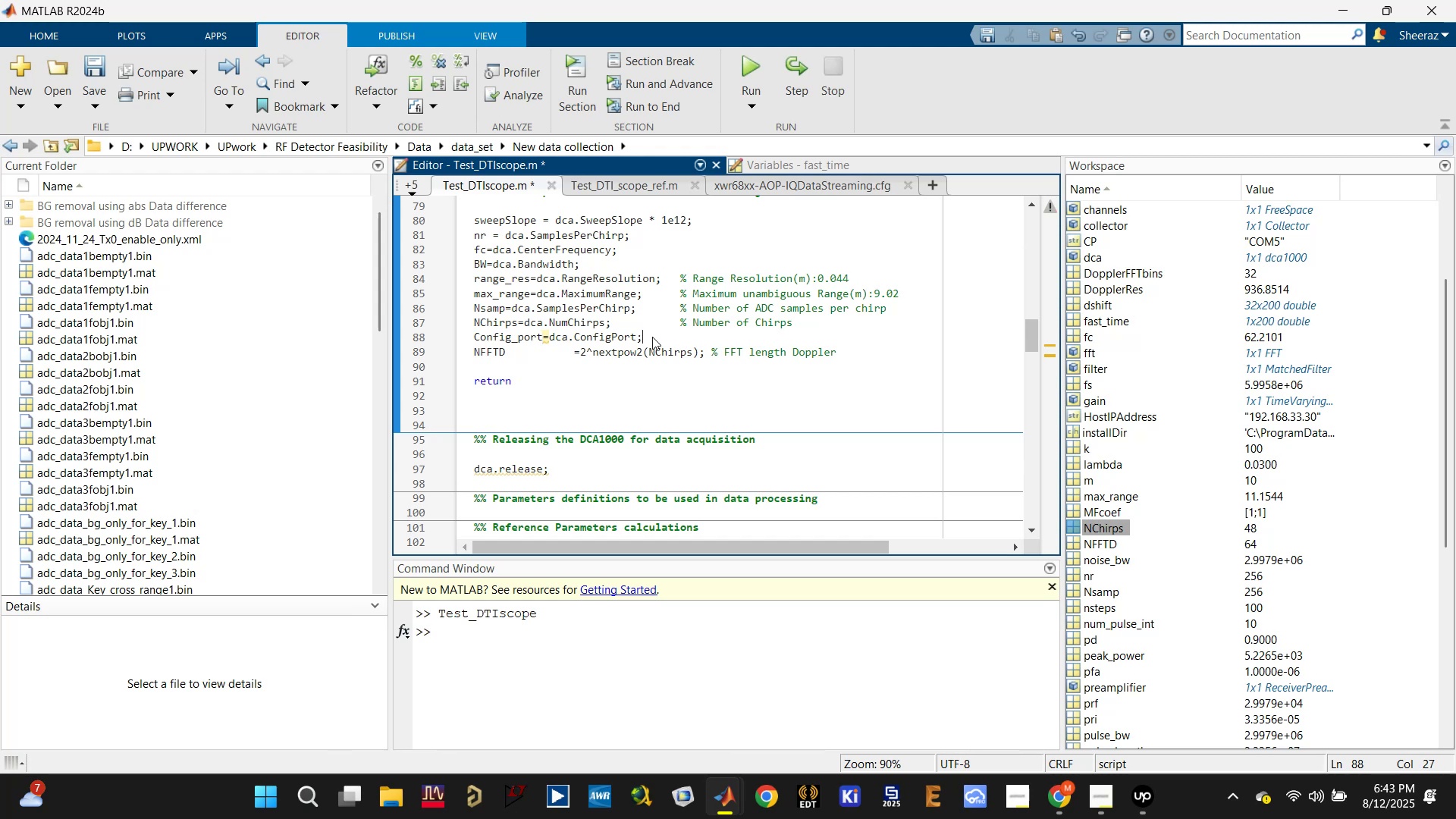 
key(Control+Enter)
 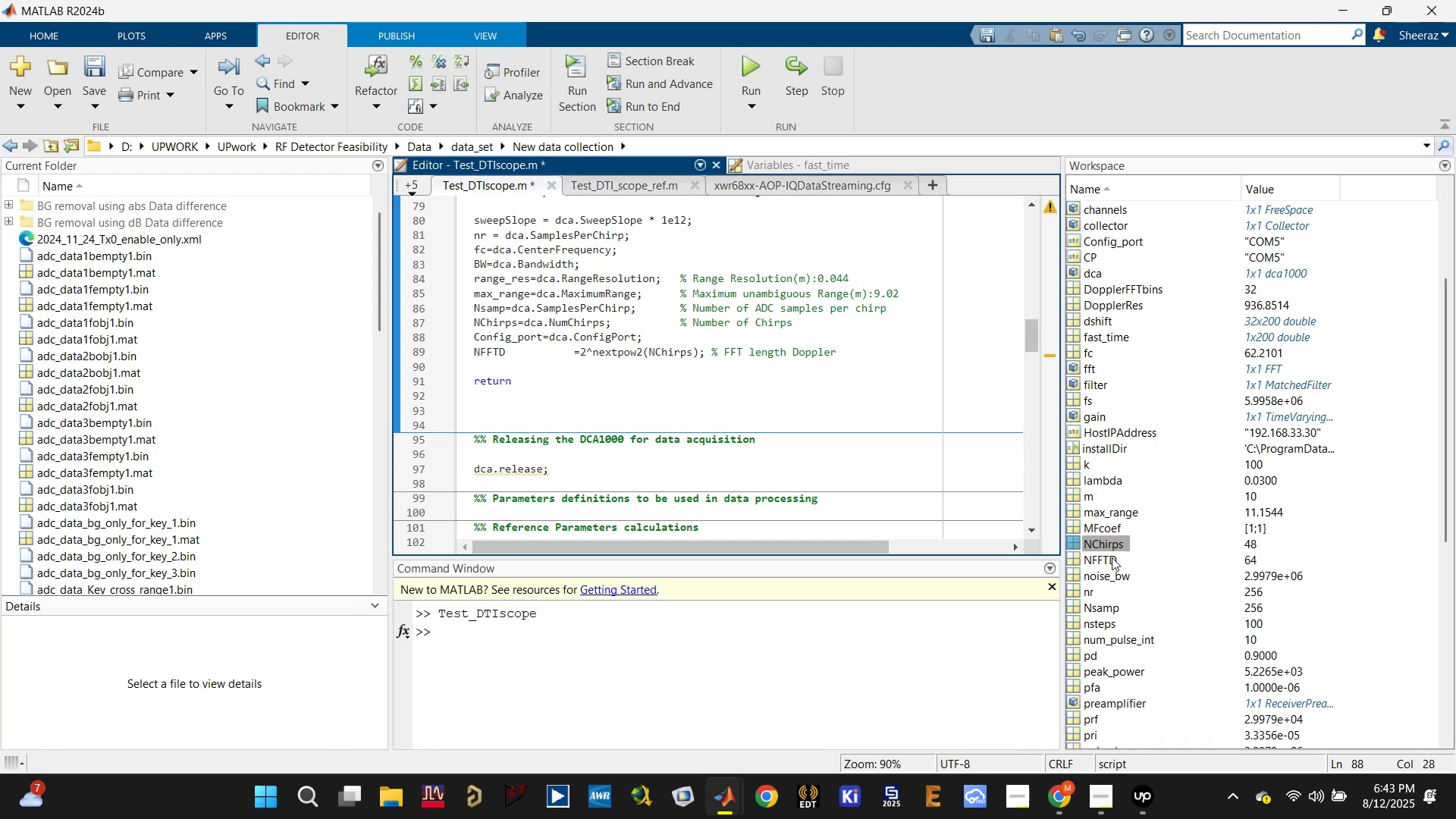 
wait(5.18)
 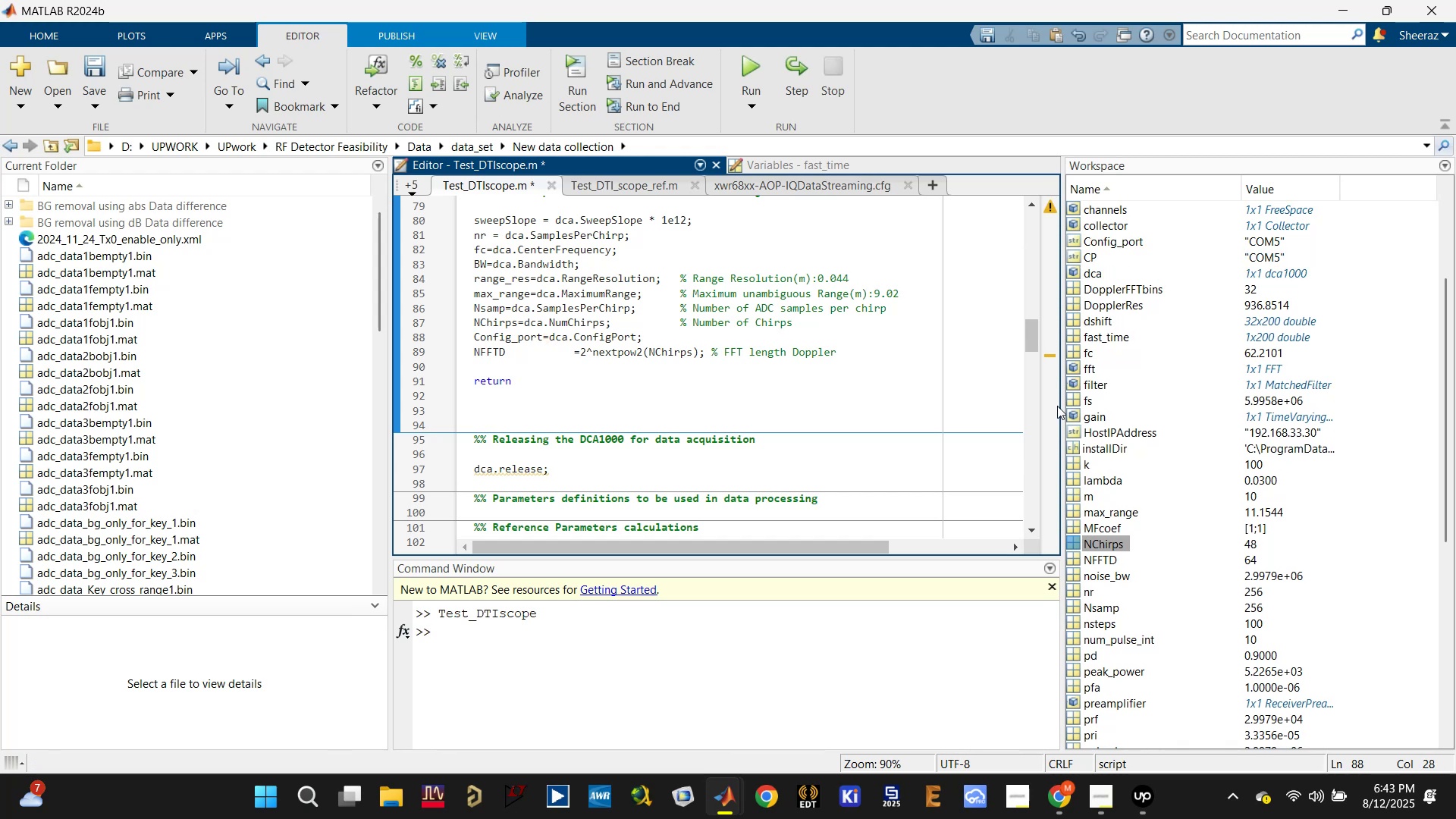 
scroll: coordinate [1112, 417], scroll_direction: up, amount: 4.0
 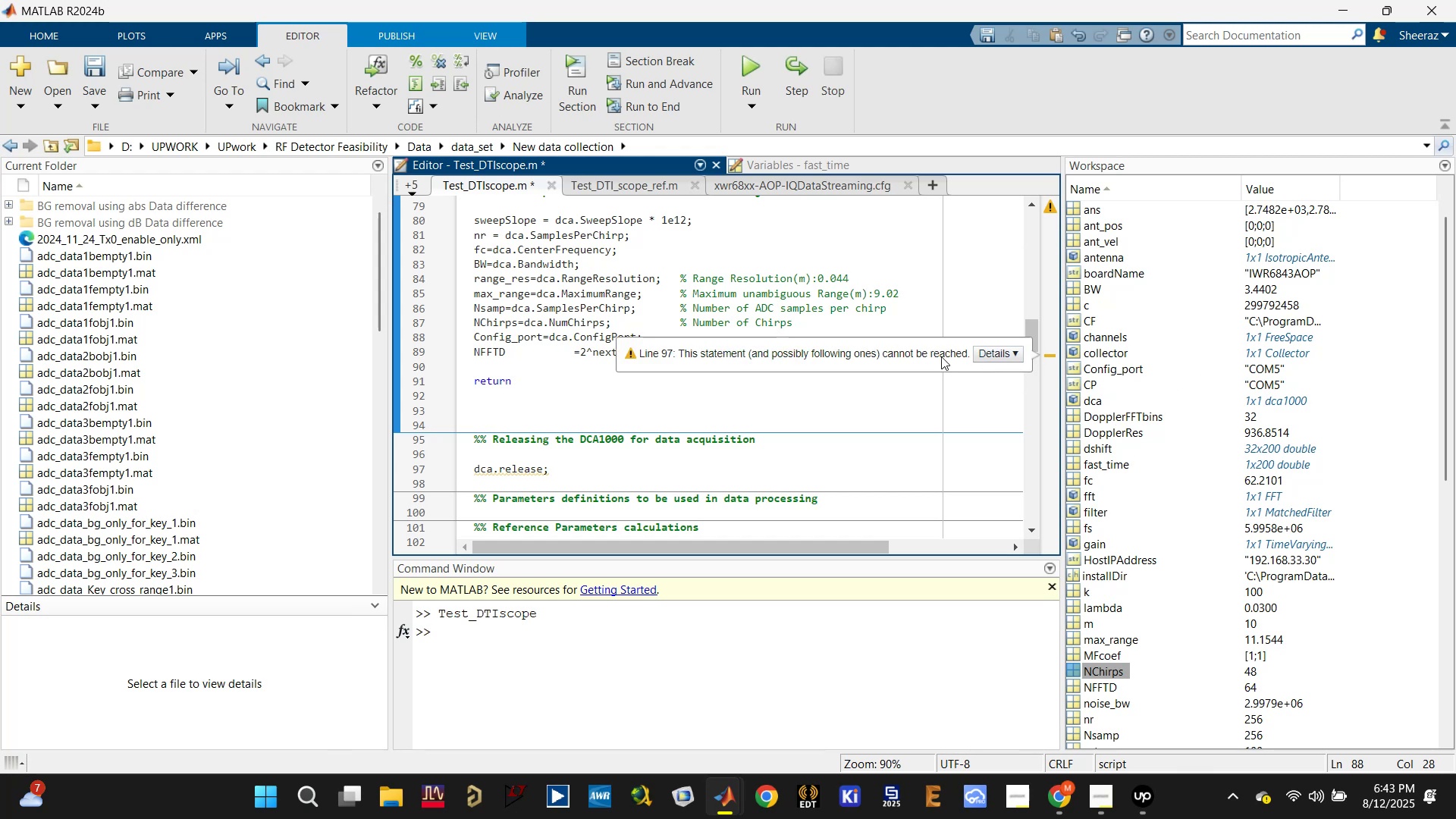 
double_click([504, 335])
 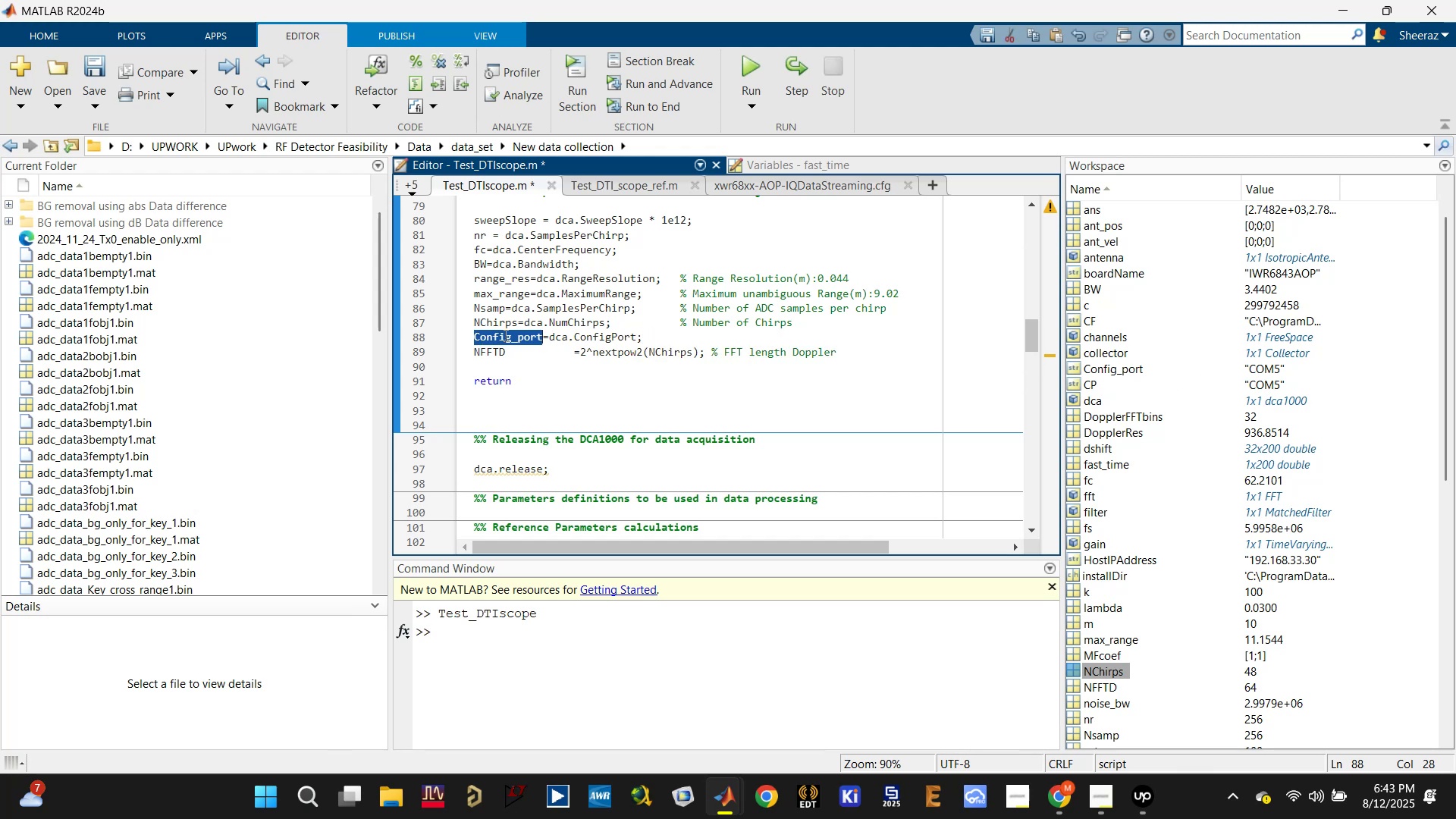 
scroll: coordinate [528, 384], scroll_direction: up, amount: 12.0
 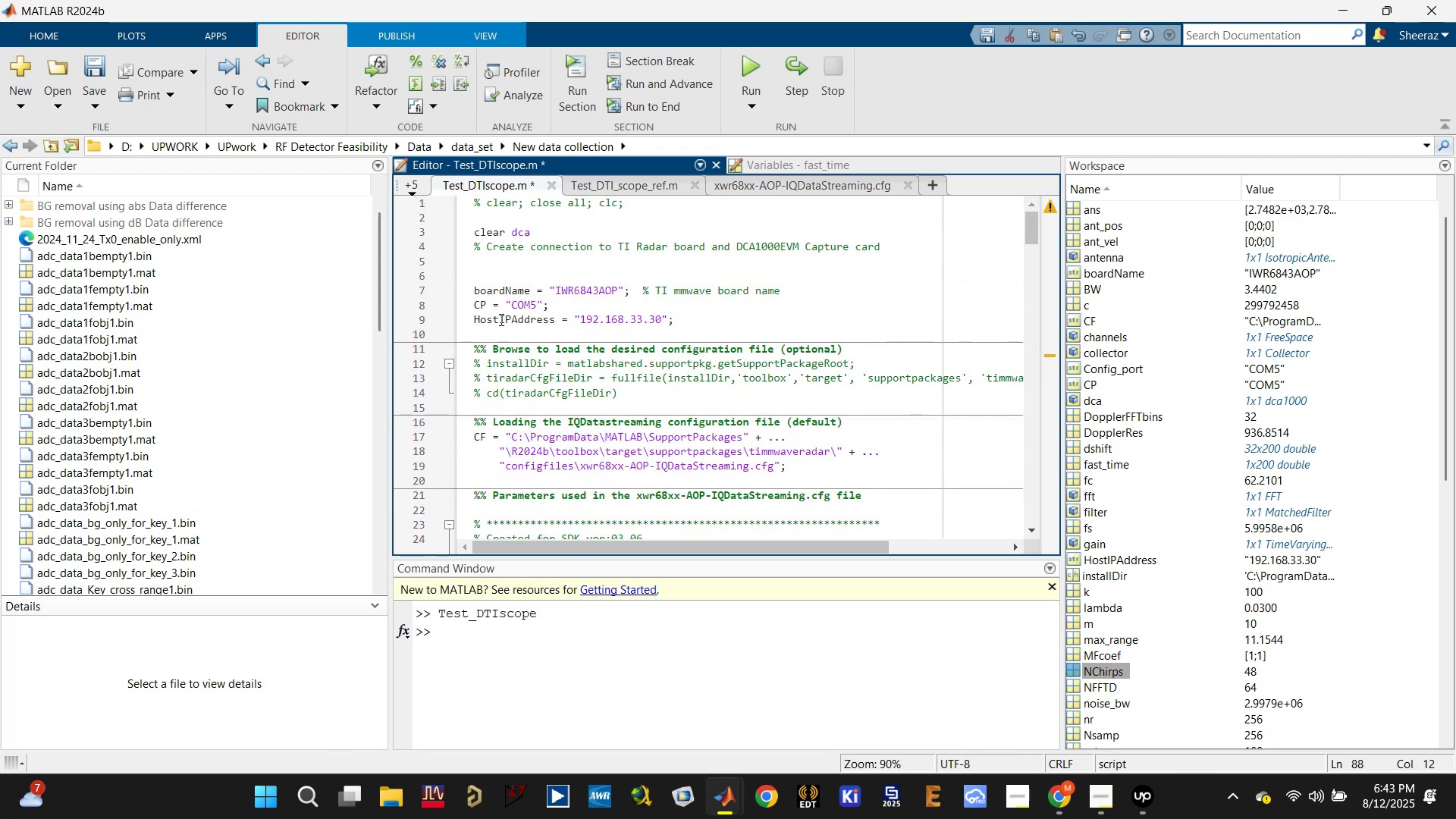 
double_click([504, 308])
 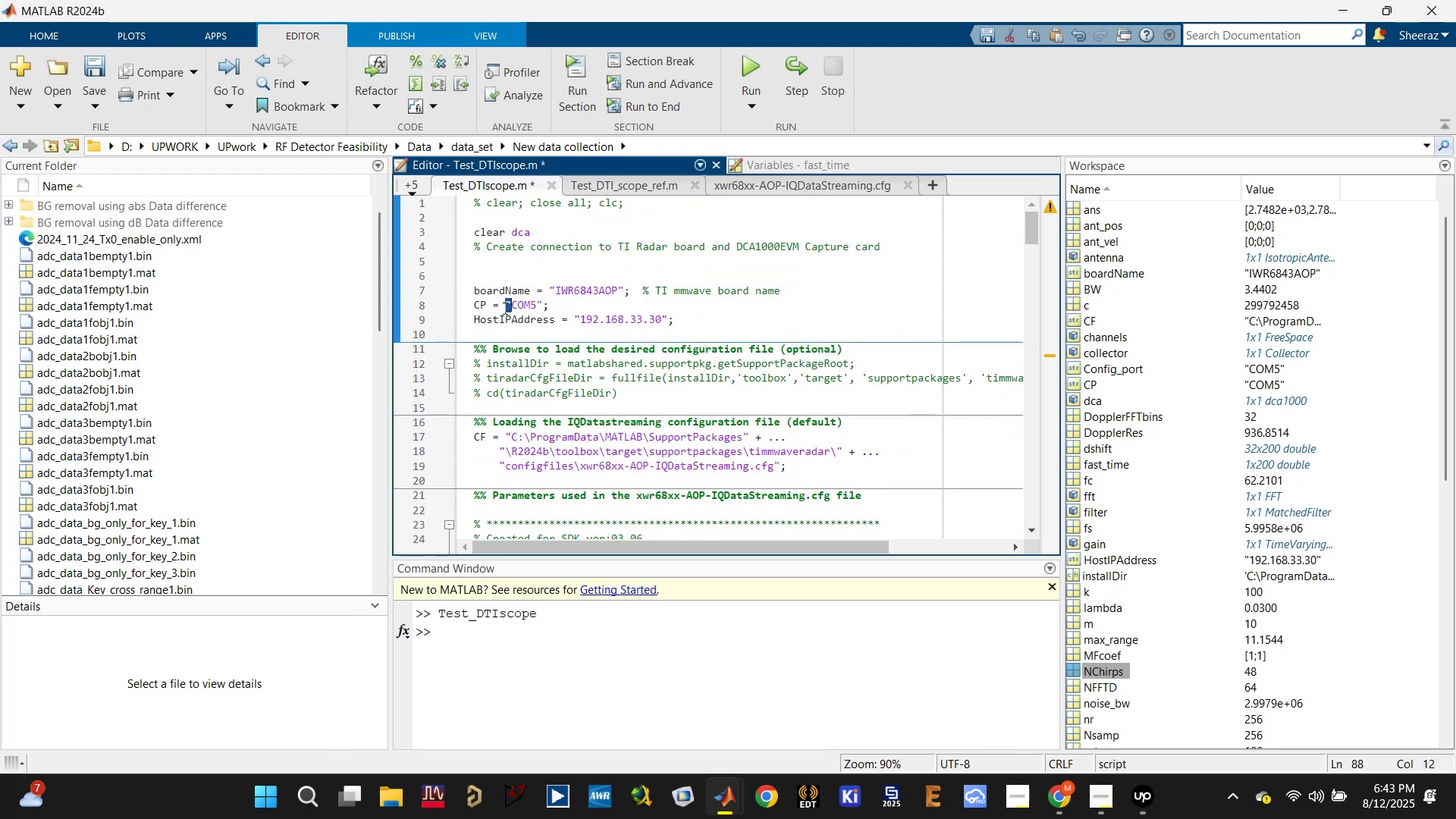 
triple_click([504, 308])
 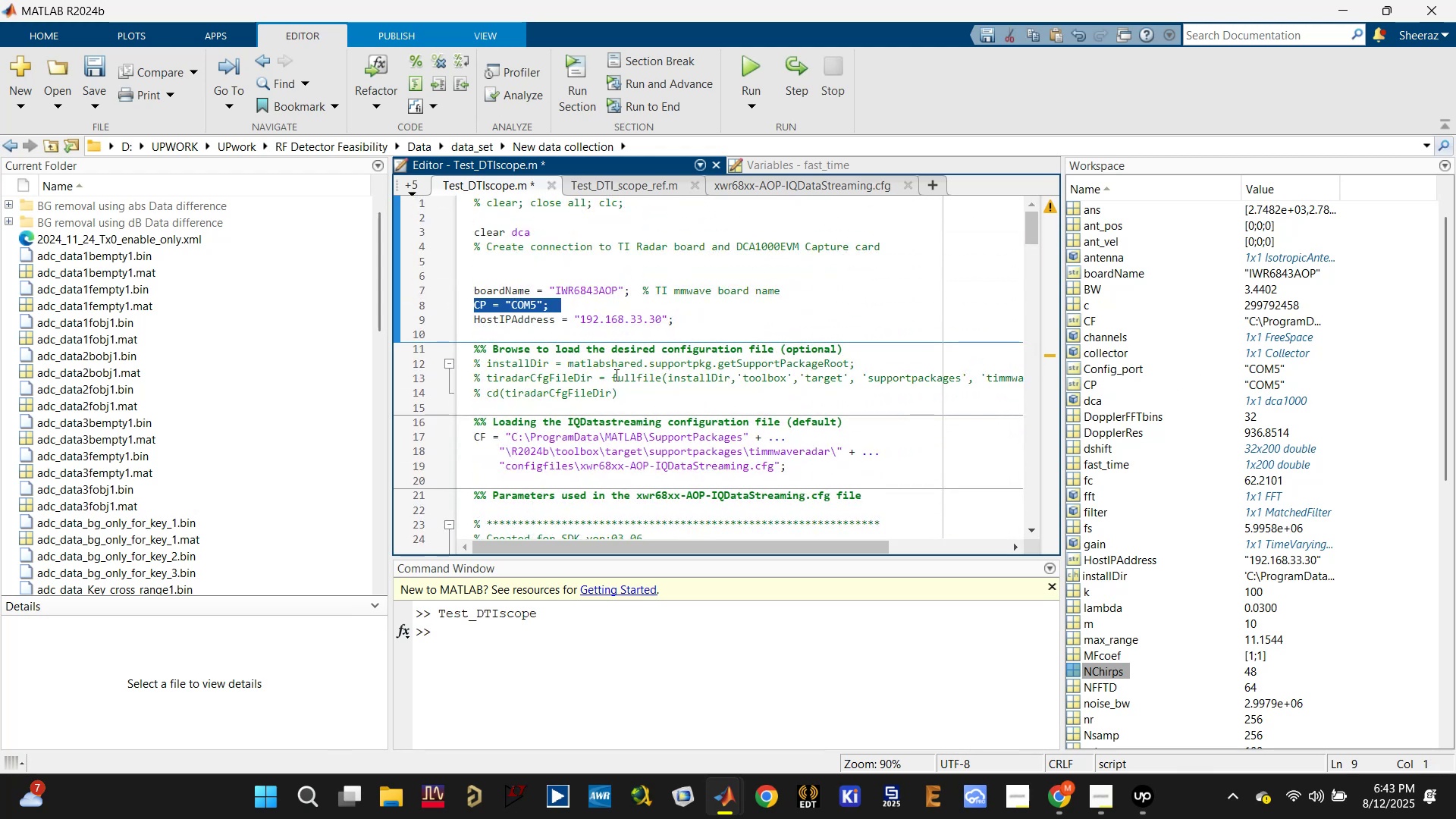 
key(Backspace)
 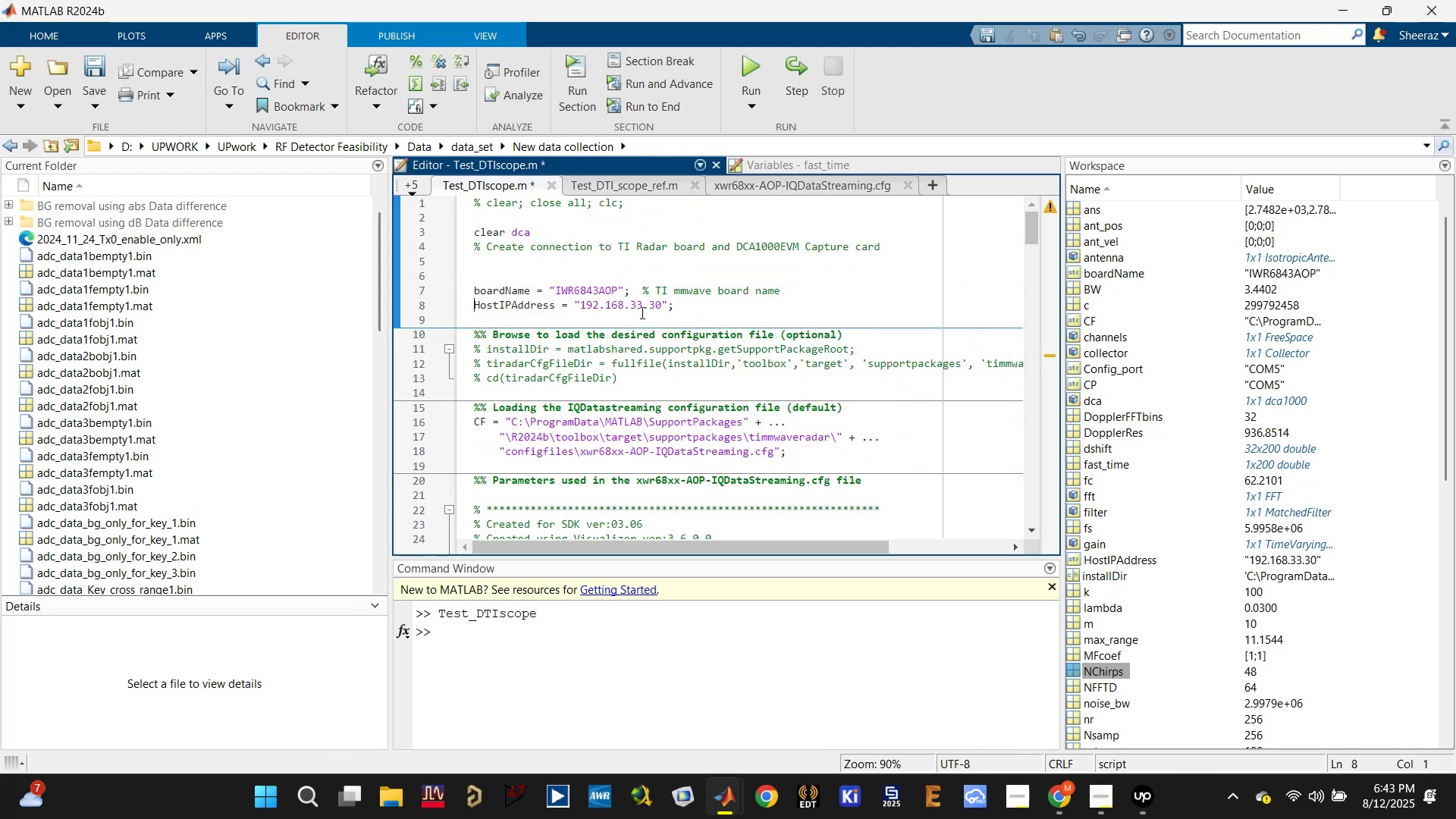 
scroll: coordinate [623, 299], scroll_direction: up, amount: 1.0
 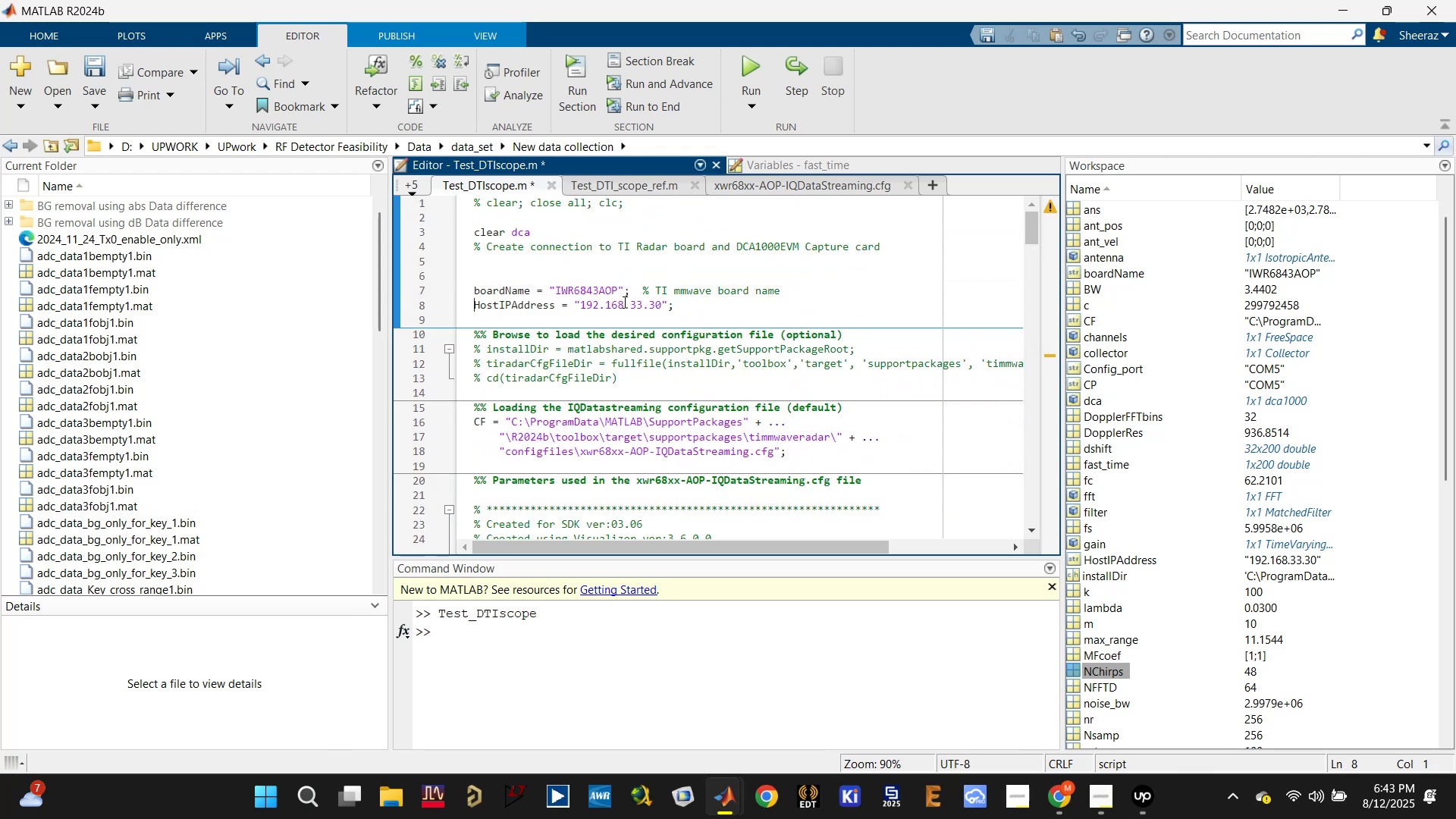 
scroll: coordinate [617, 297], scroll_direction: down, amount: 1.0
 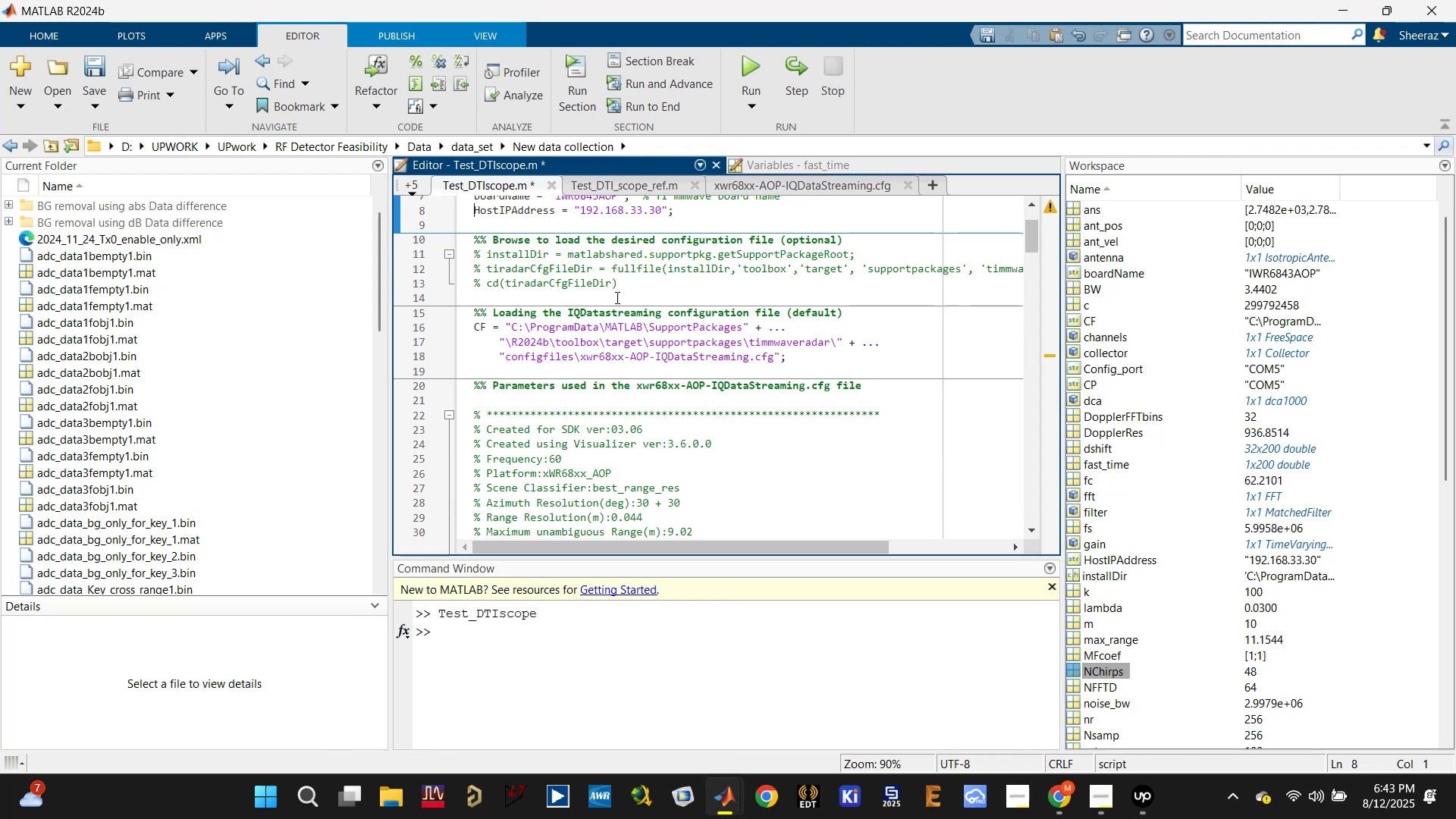 
scroll: coordinate [615, 300], scroll_direction: up, amount: 1.0
 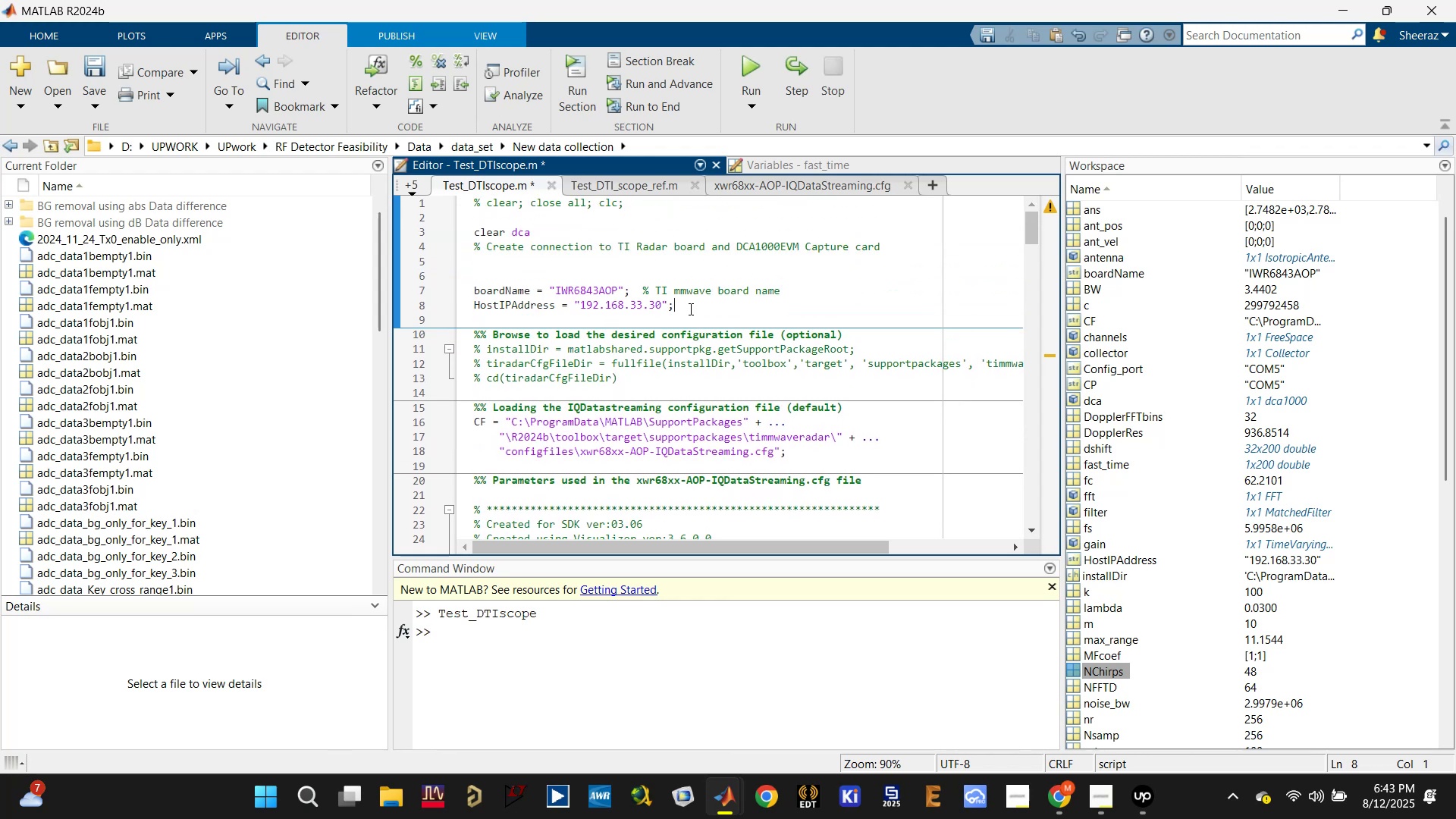 
key(Control+X)
 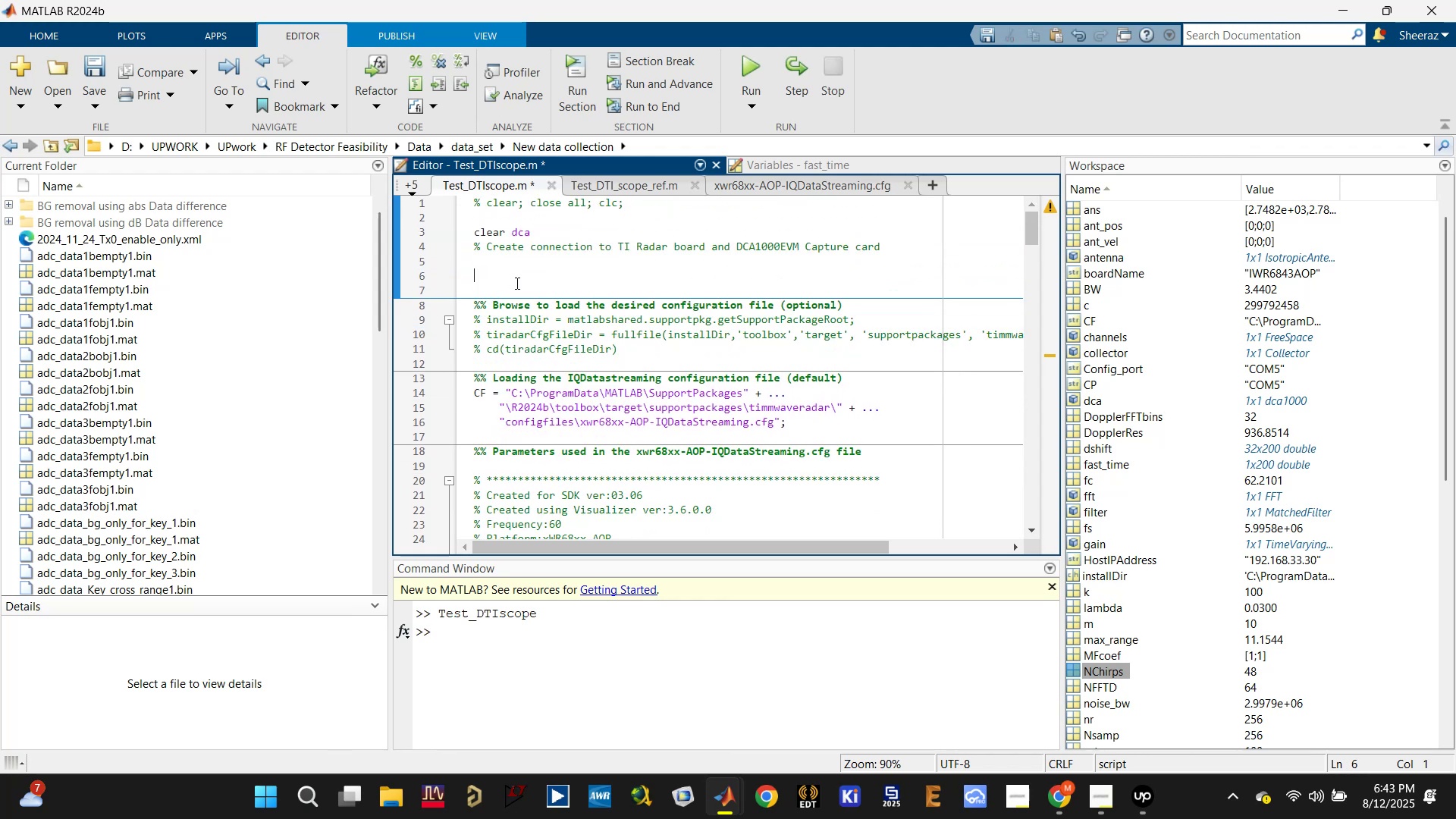 
key(Backspace)
 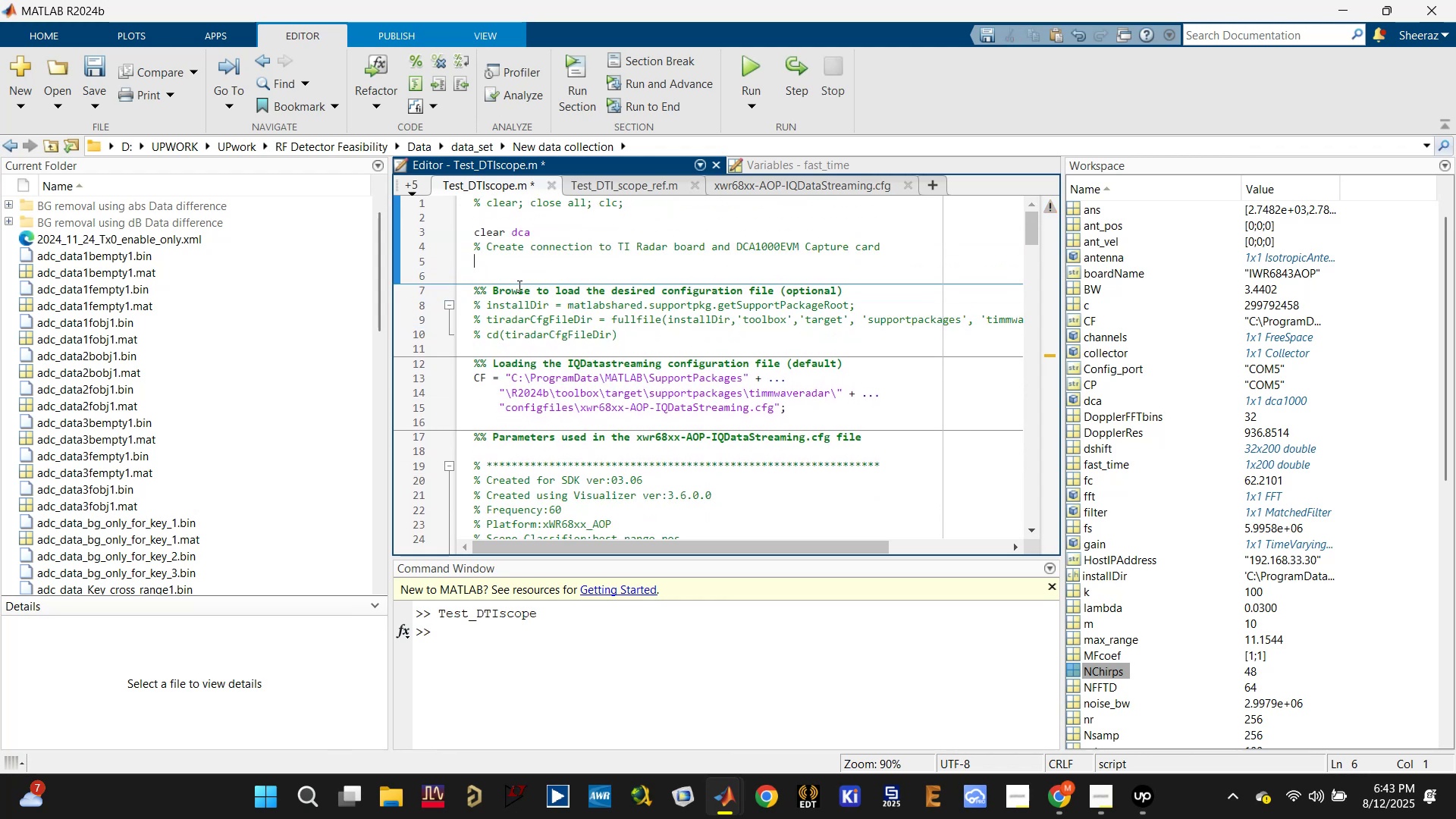 
scroll: coordinate [565, 333], scroll_direction: down, amount: 12.0
 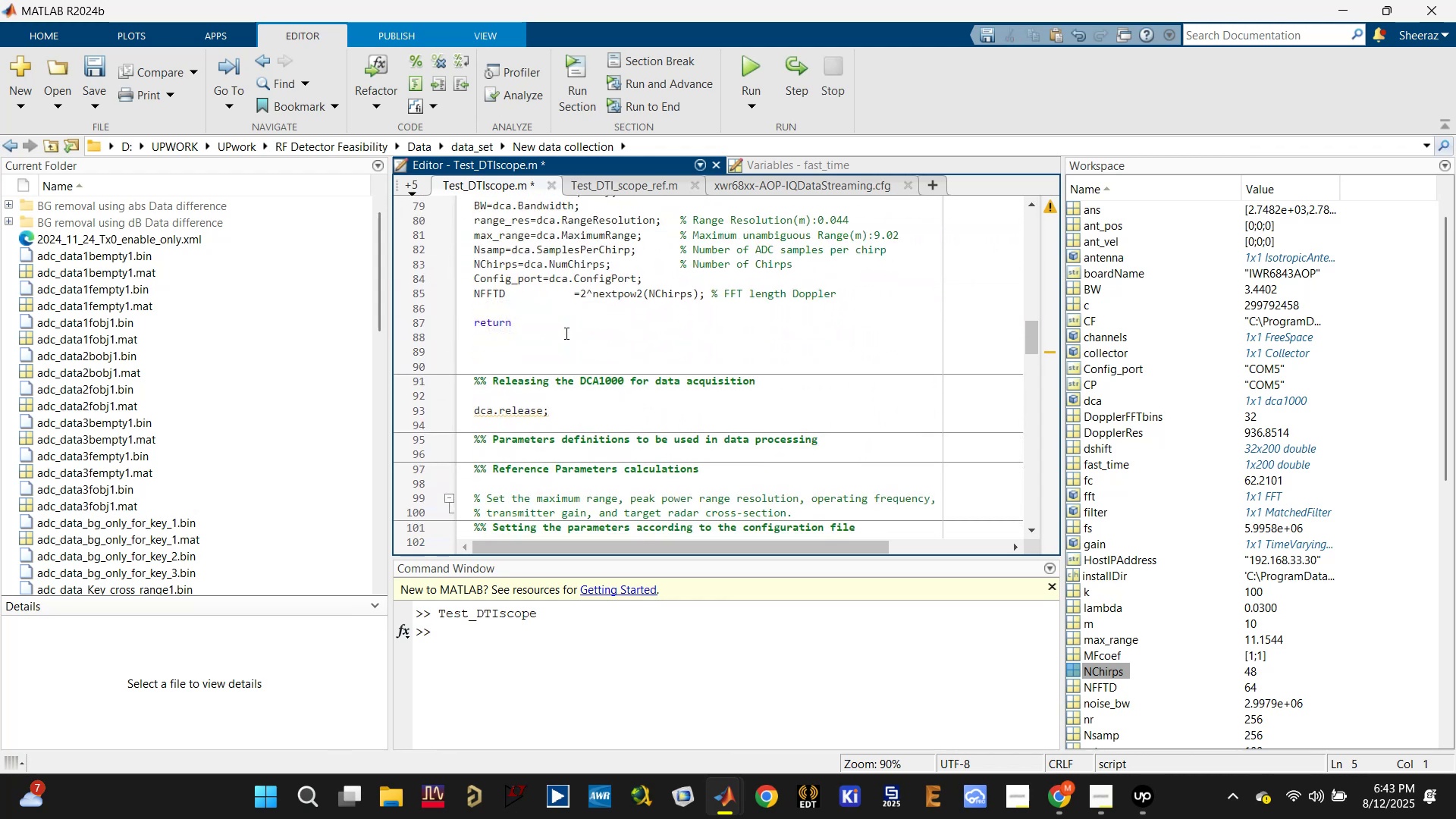 
scroll: coordinate [576, 316], scroll_direction: up, amount: 2.0
 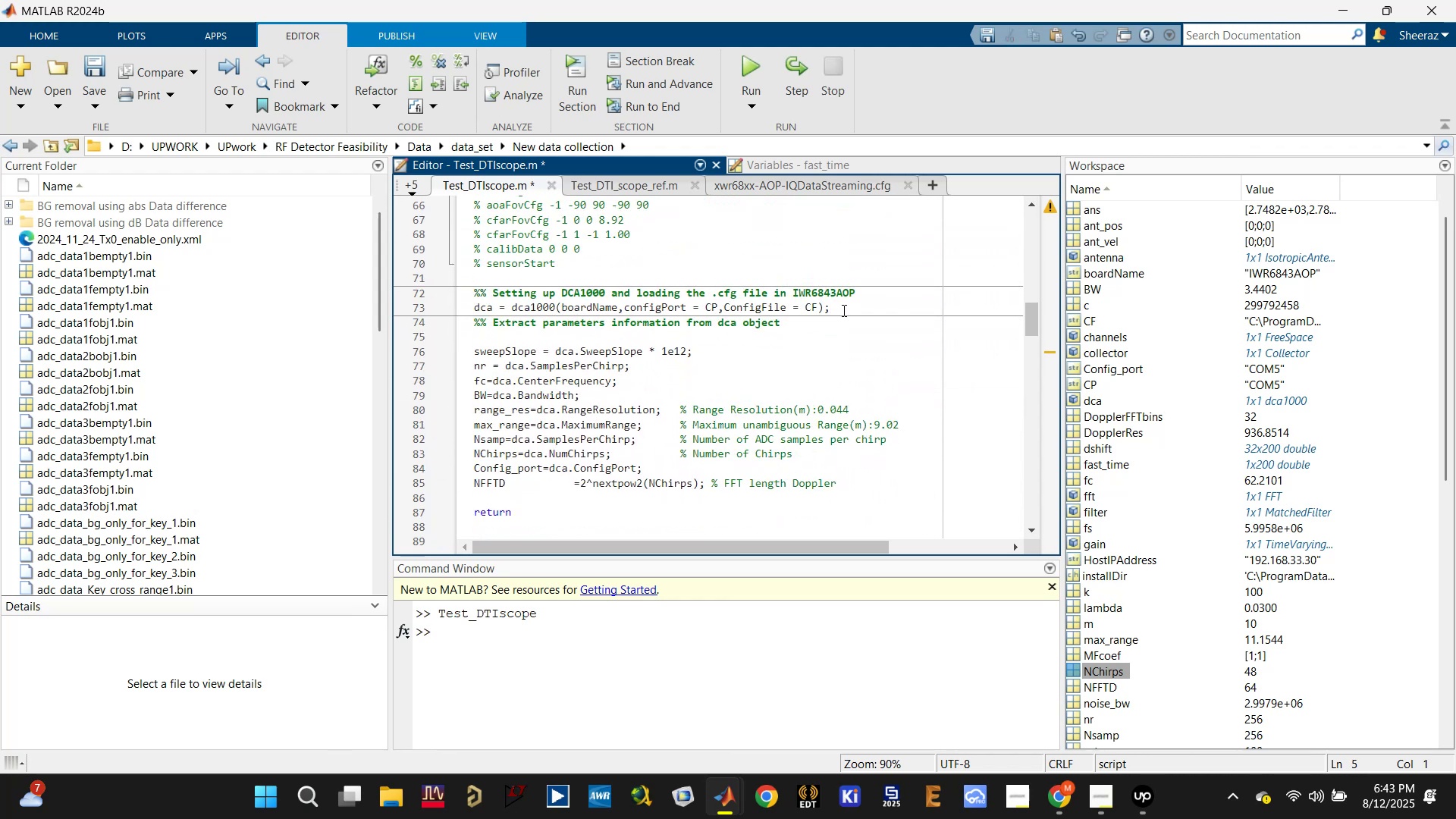 
left_click([852, 278])
 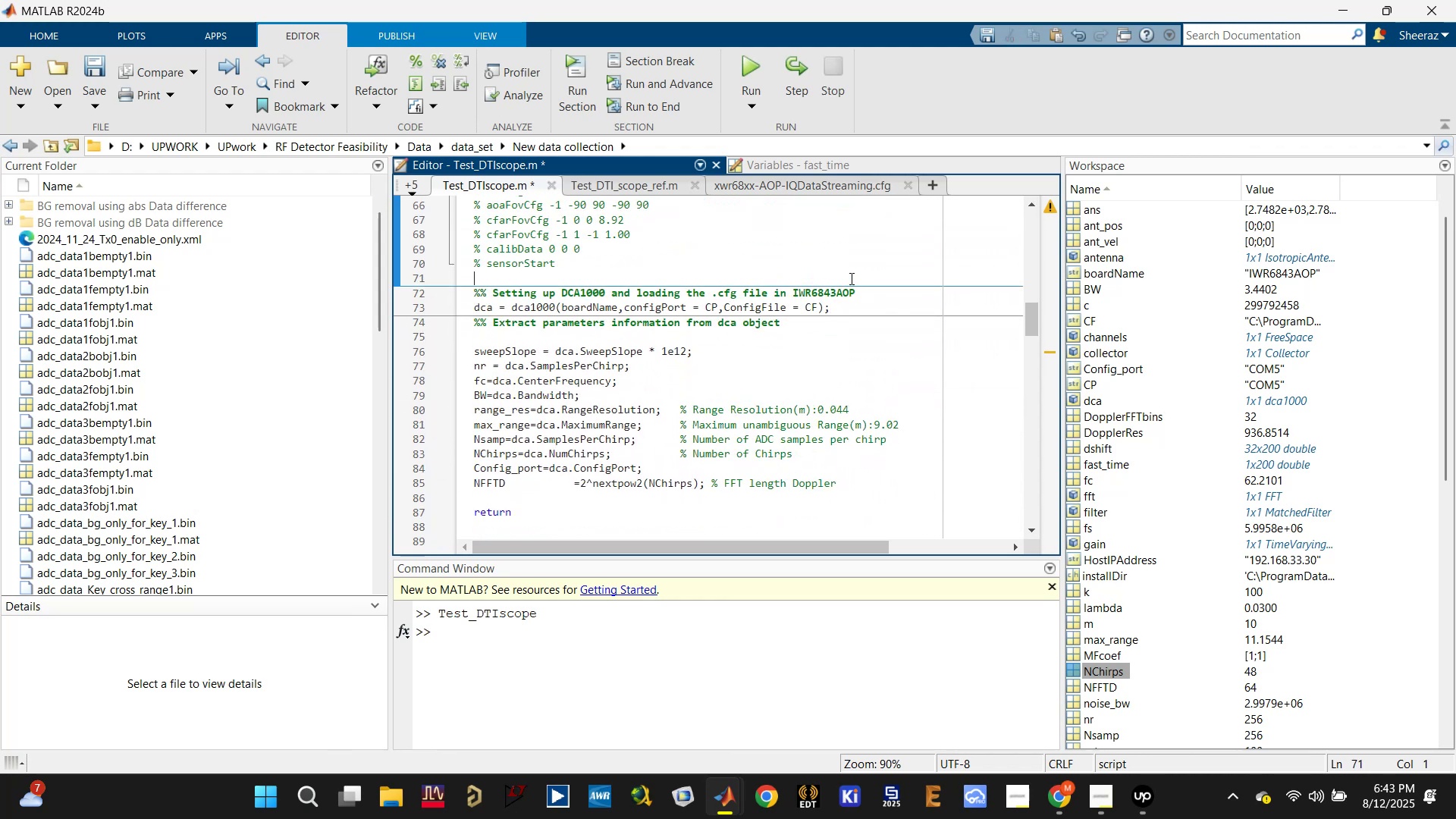 
scroll: coordinate [841, 284], scroll_direction: up, amount: 1.0
 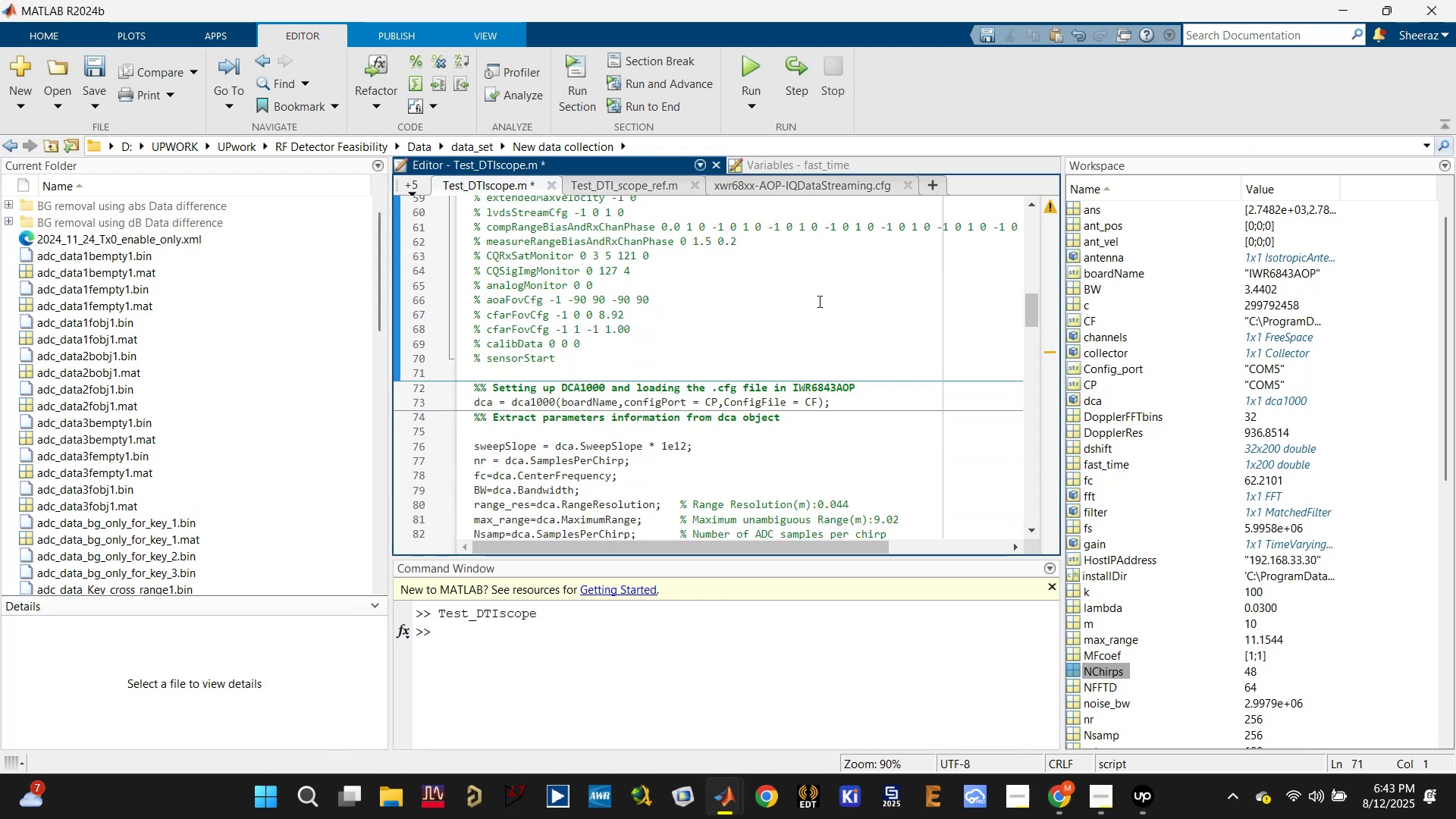 
key(Control+V)
 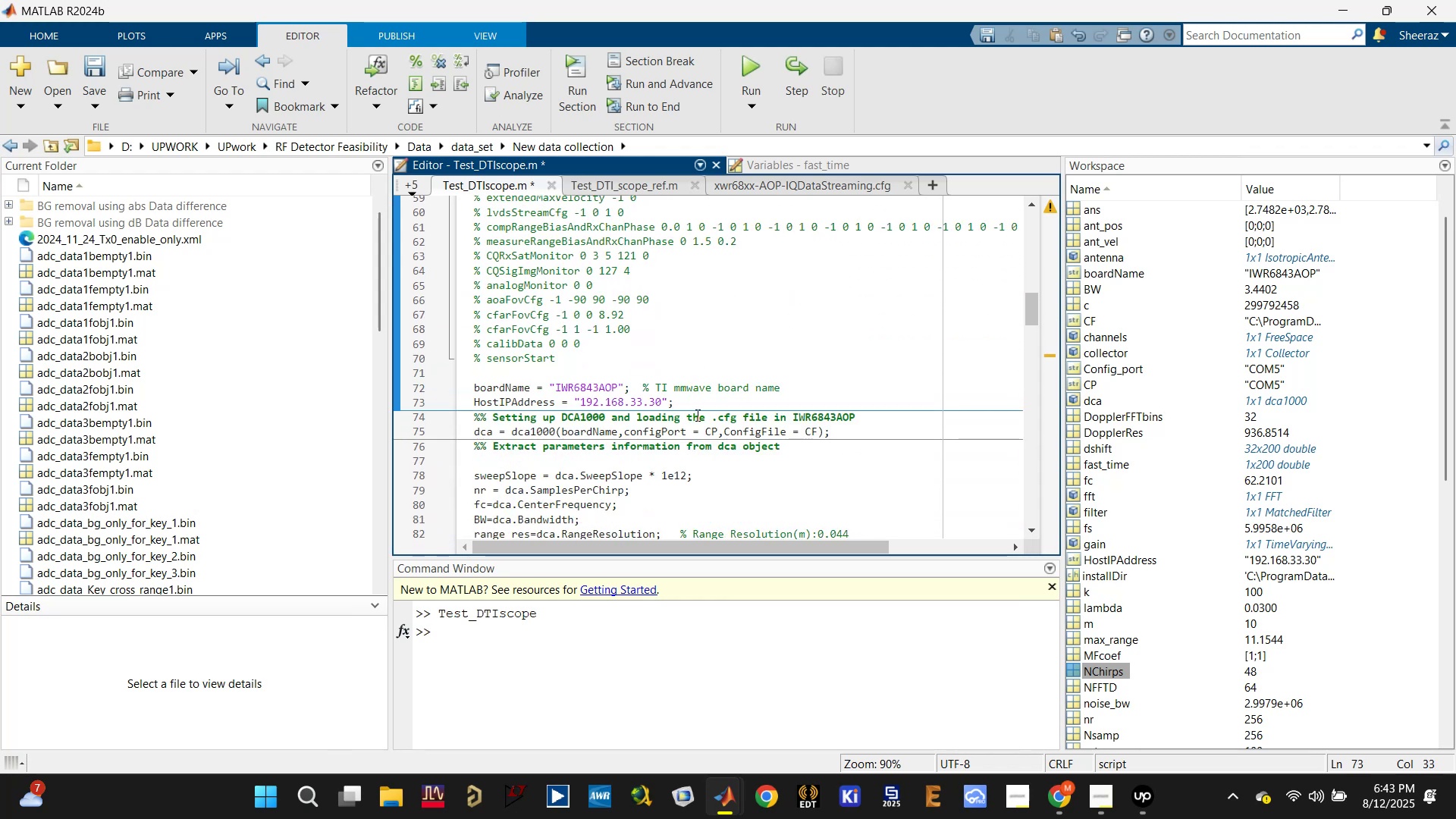 
key(Control+S)
 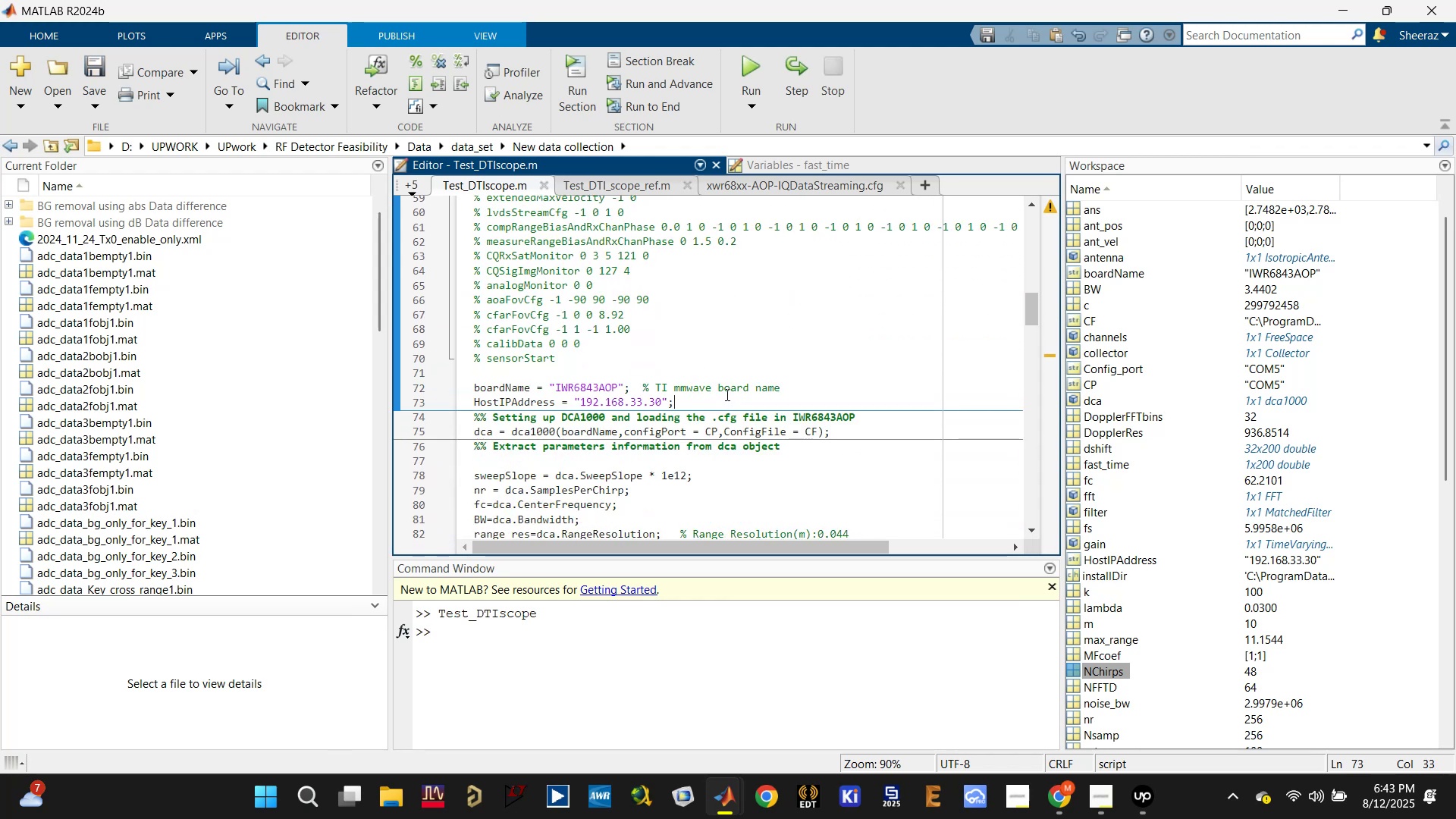 
key(Enter)
 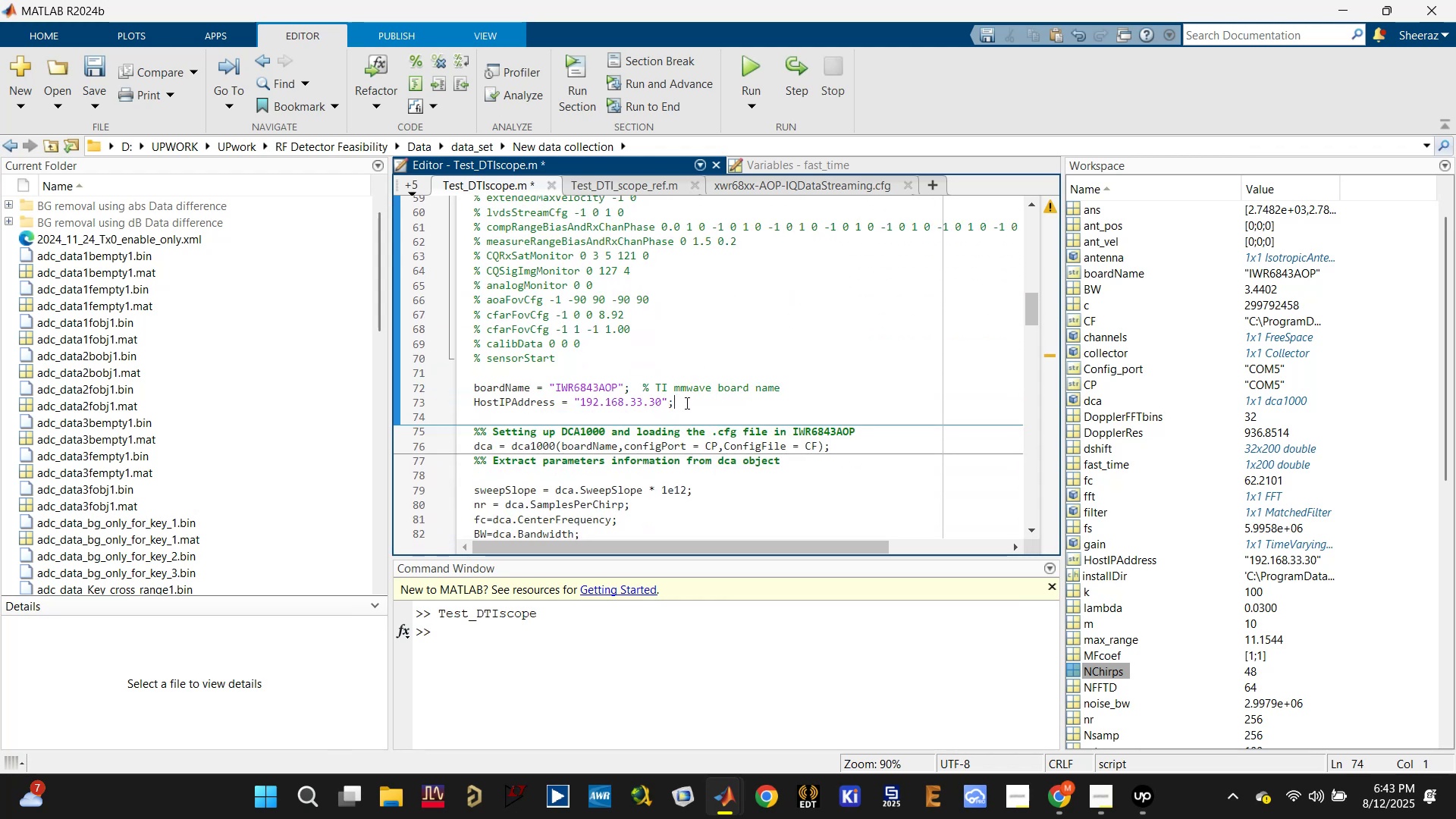 
key(Control+X)
 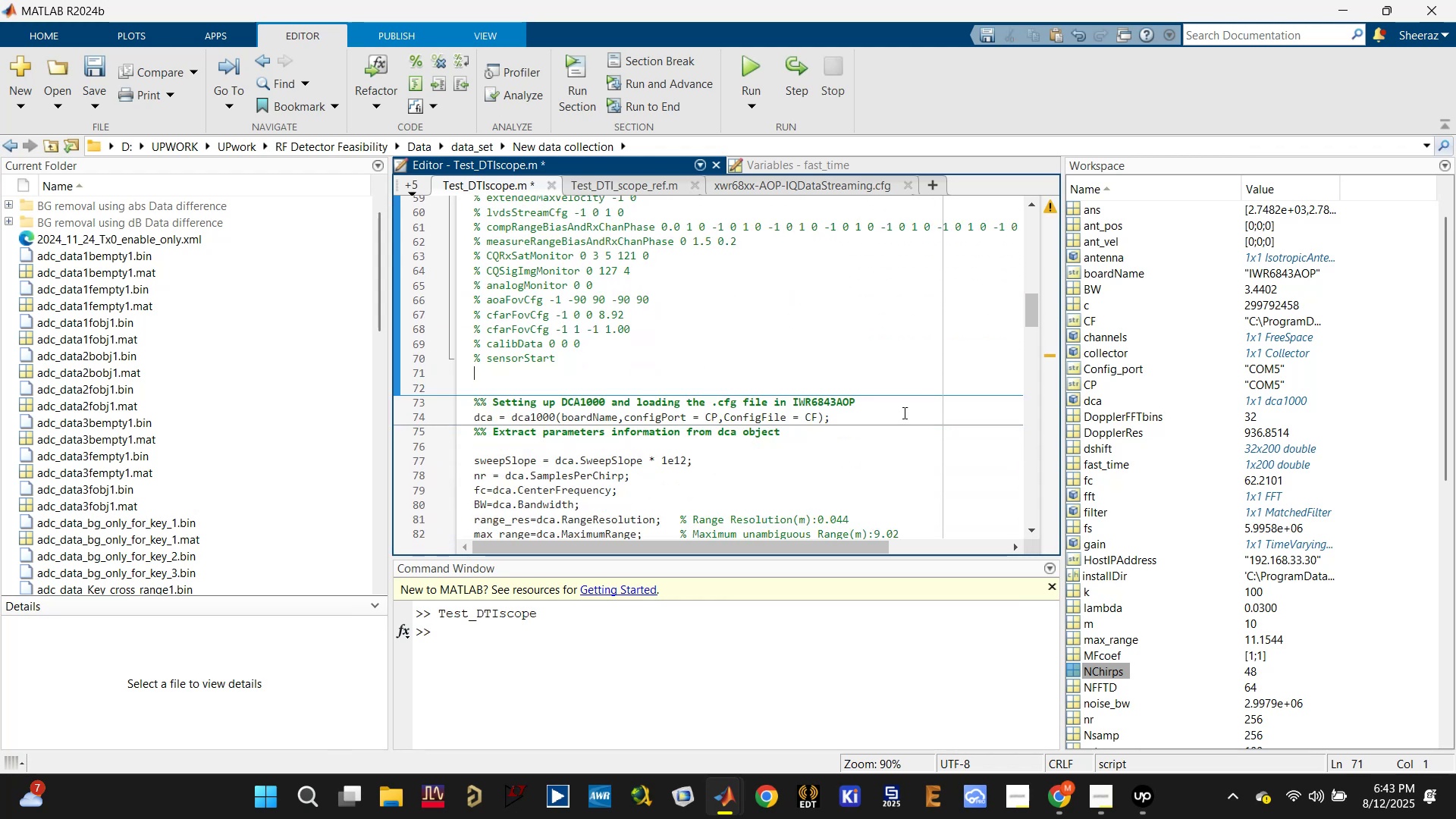 
left_click([905, 404])
 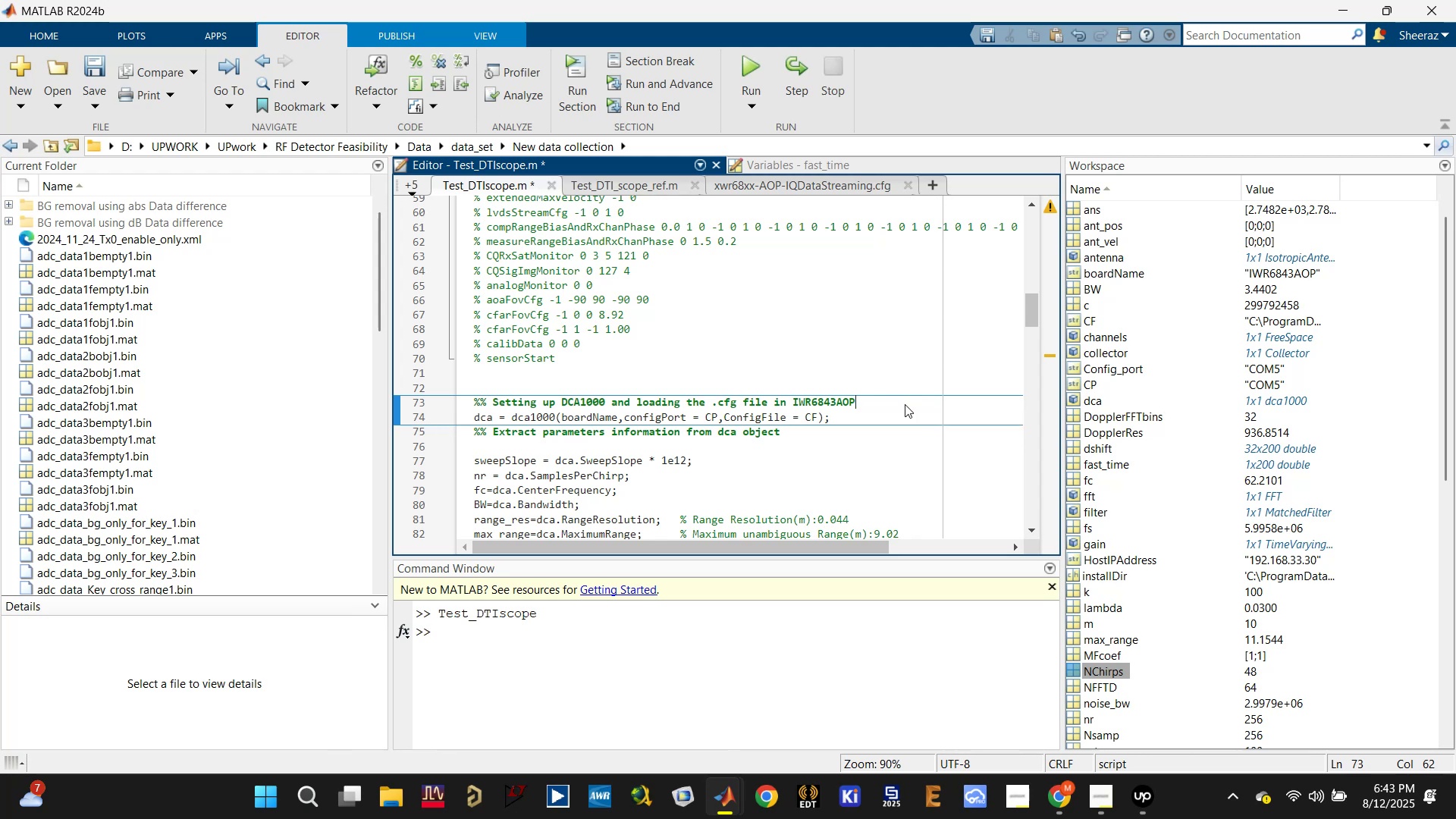 
key(Enter)
 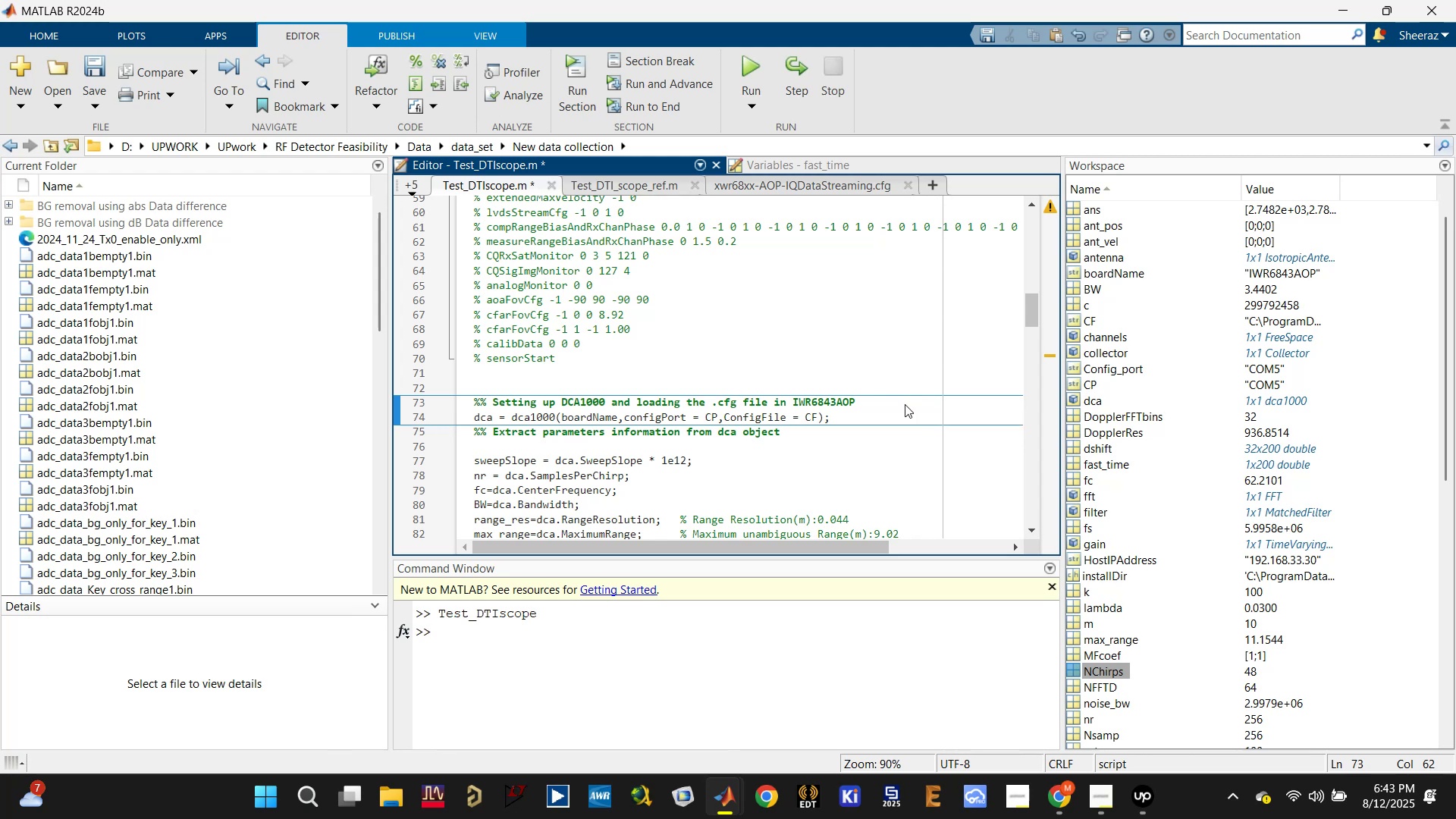 
key(Enter)
 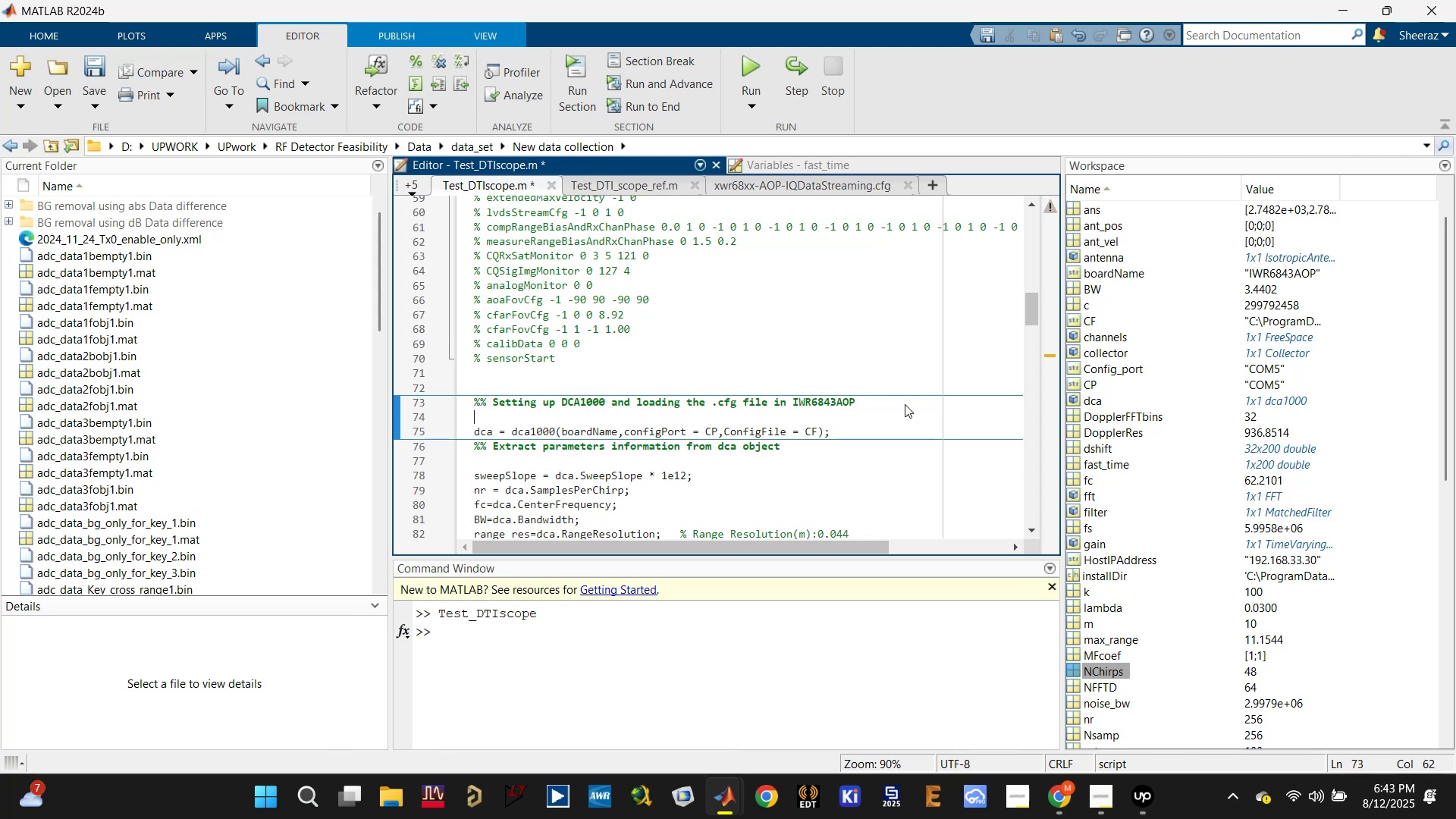 
key(Control+V)
 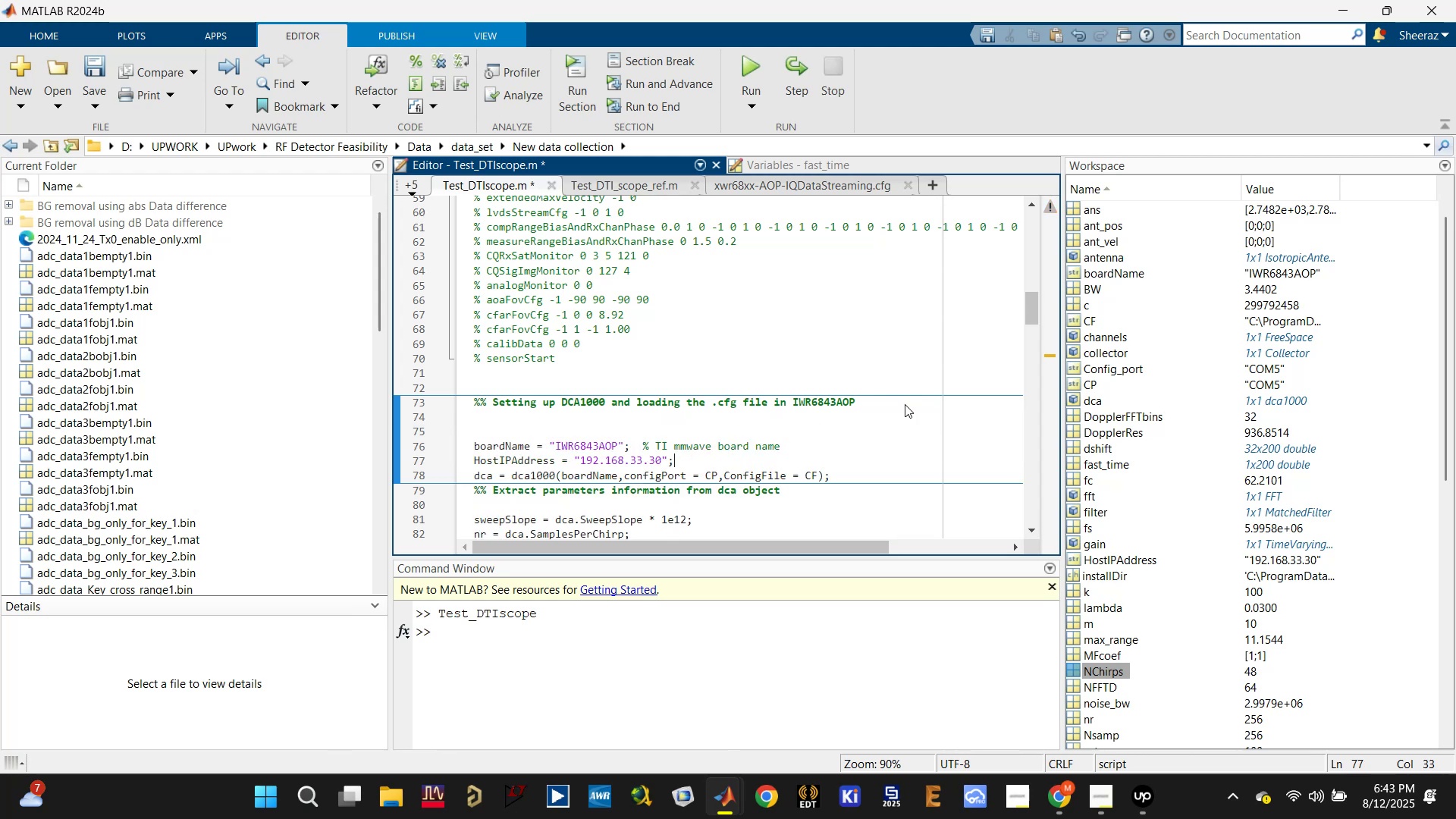 
key(Control+S)
 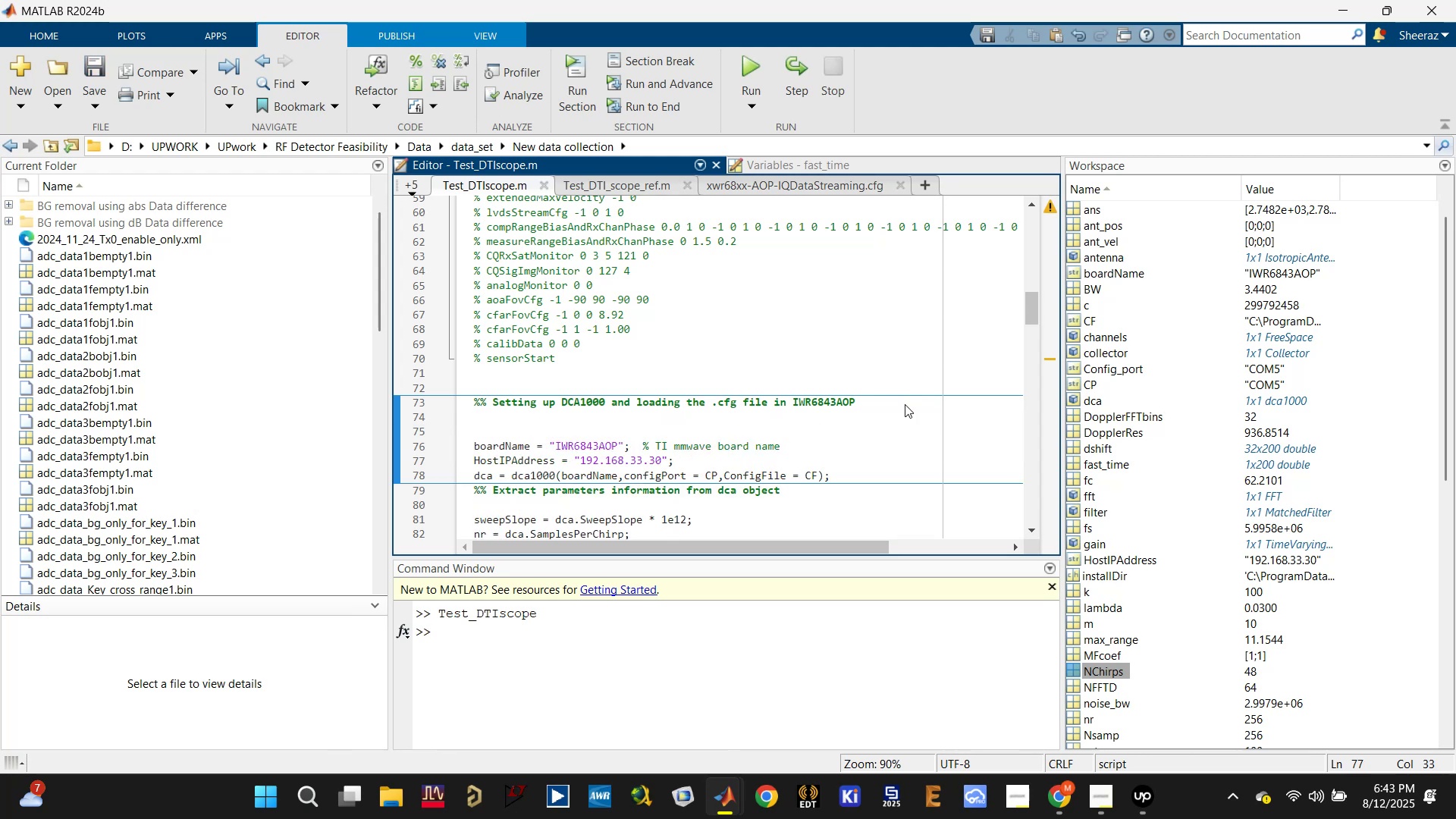 
scroll: coordinate [846, 409], scroll_direction: down, amount: 2.0
 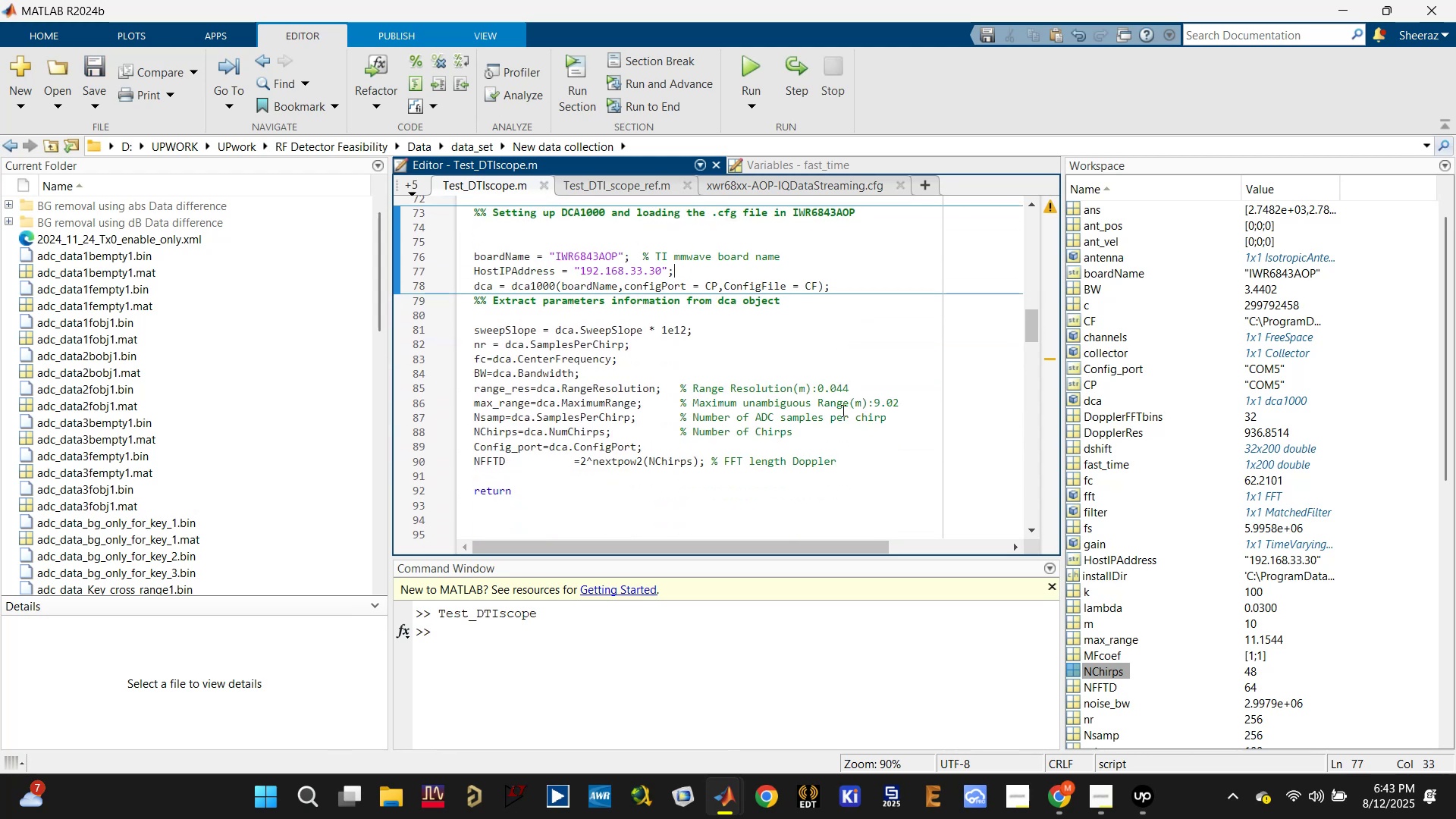 
key(Control+S)
 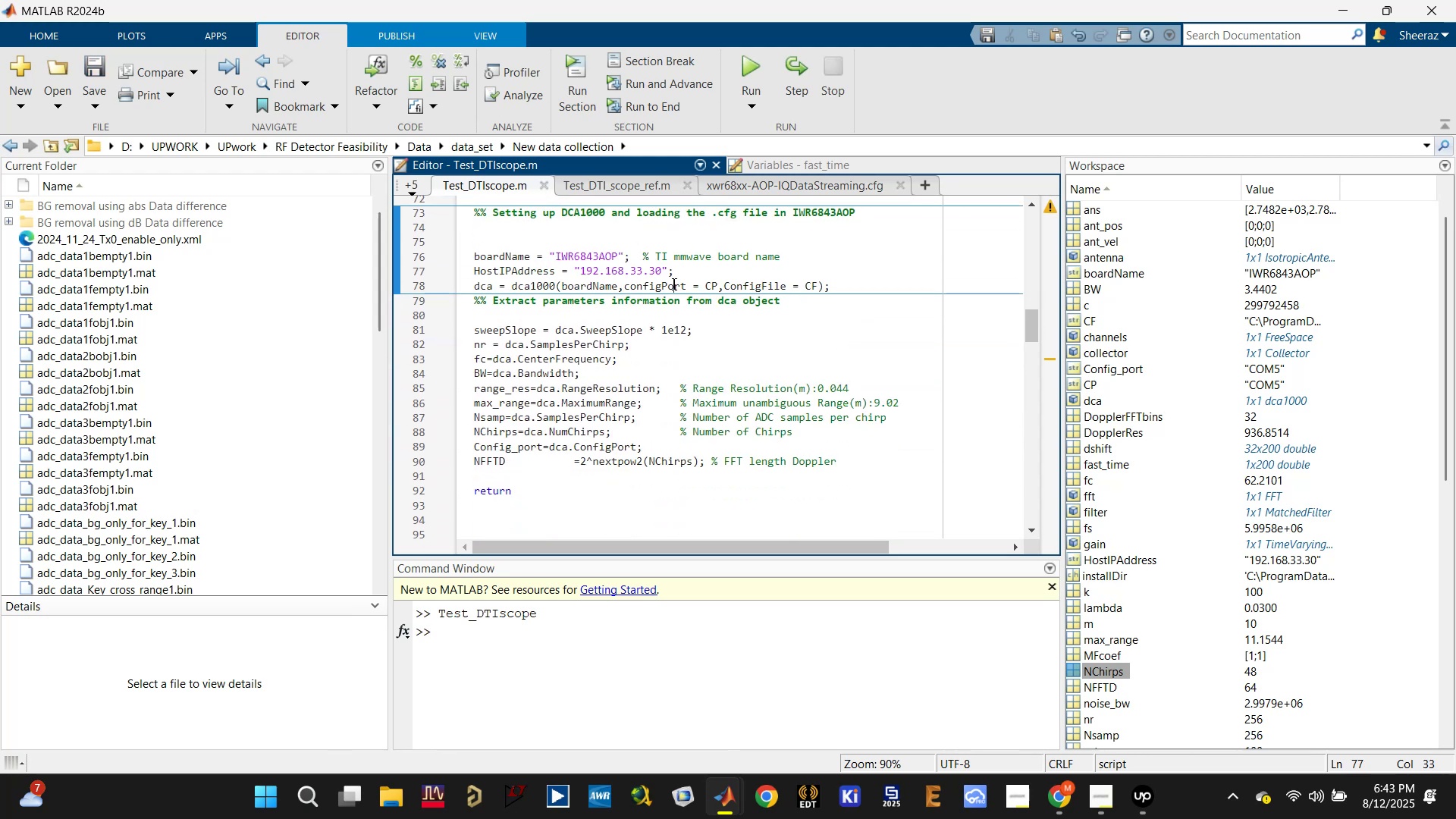 
double_click([673, 284])
 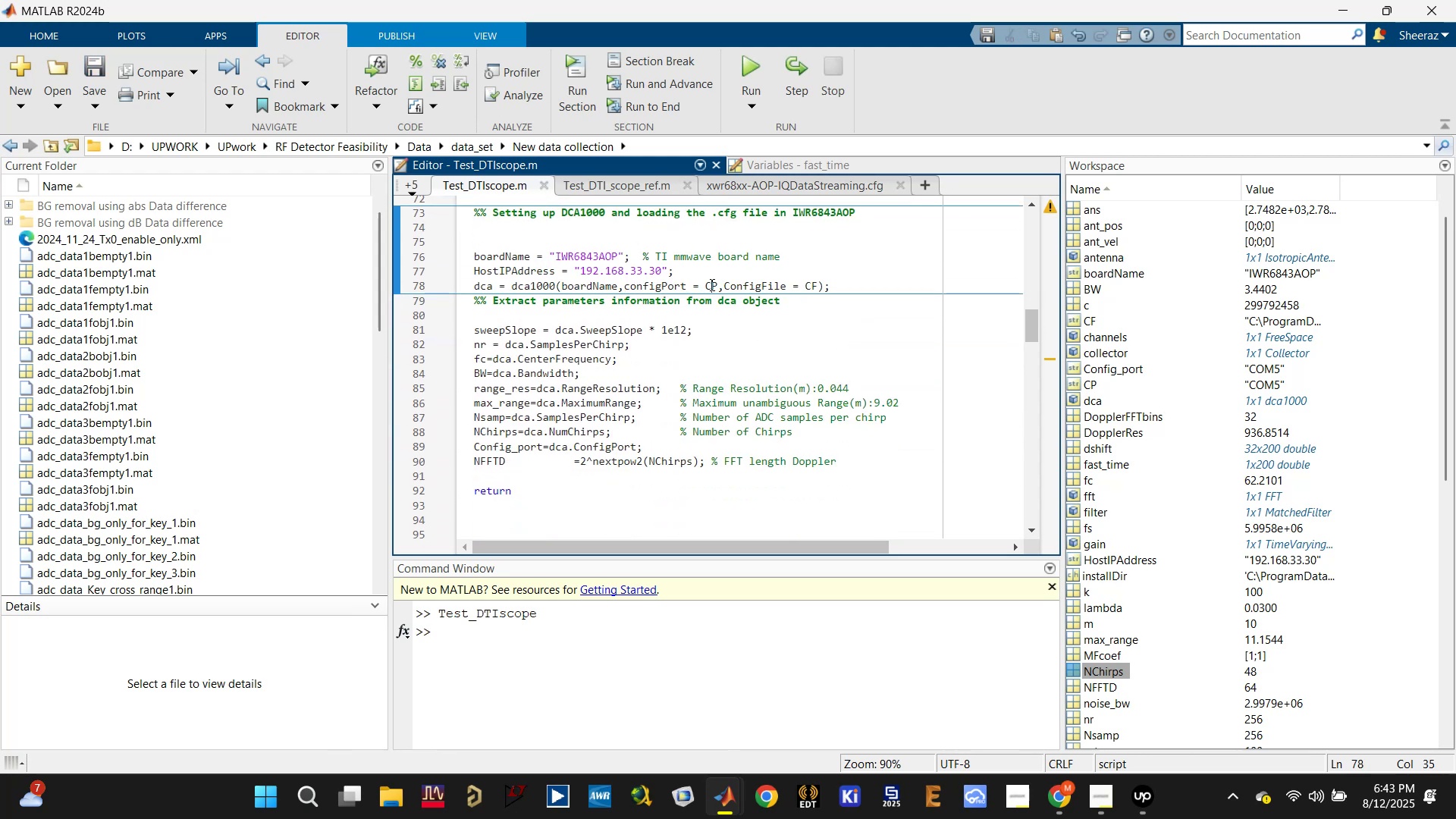 
double_click([711, 284])
 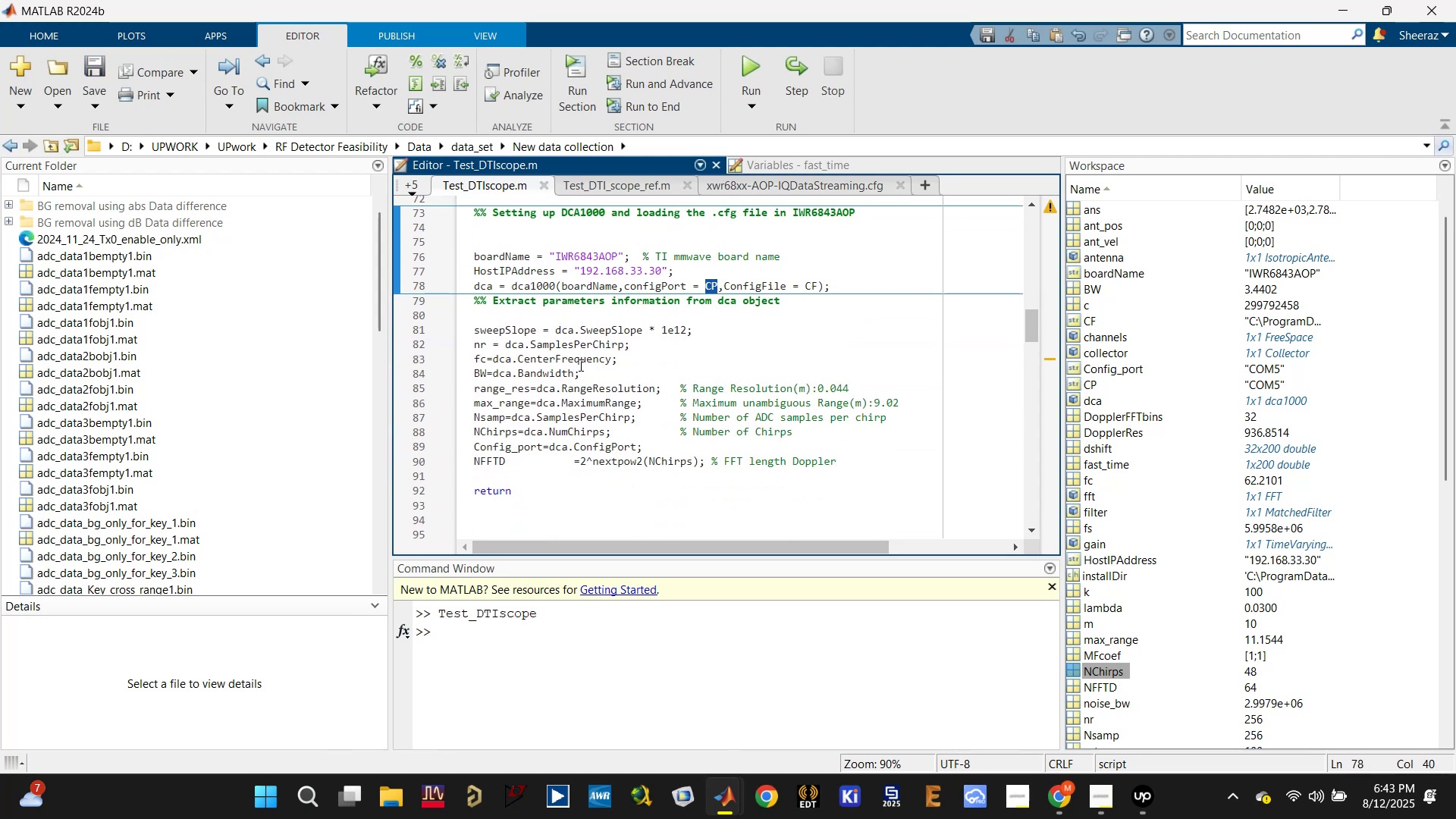 
scroll: coordinate [517, 405], scroll_direction: up, amount: 14.0
 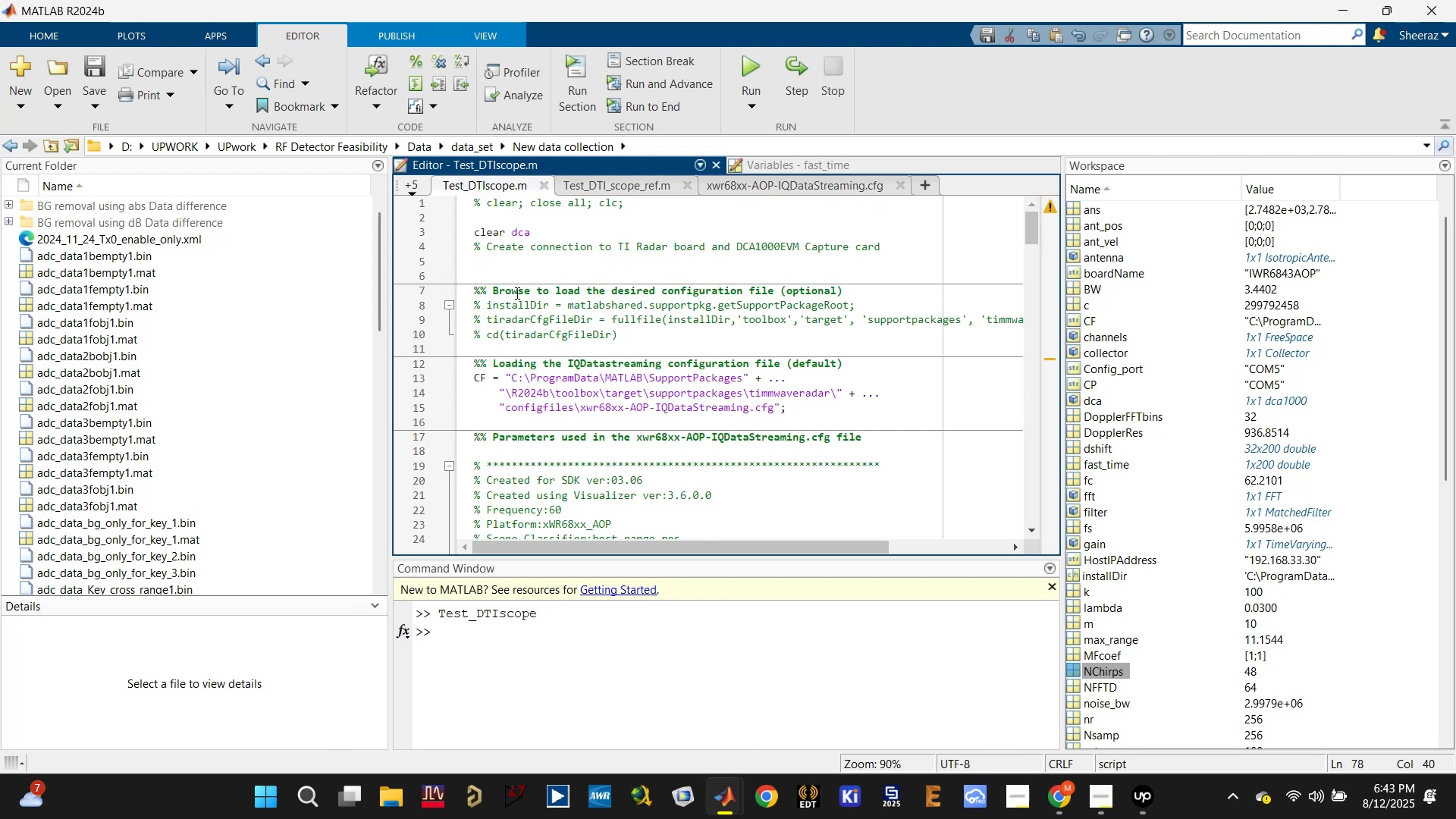 
scroll: coordinate [513, 323], scroll_direction: down, amount: 10.0
 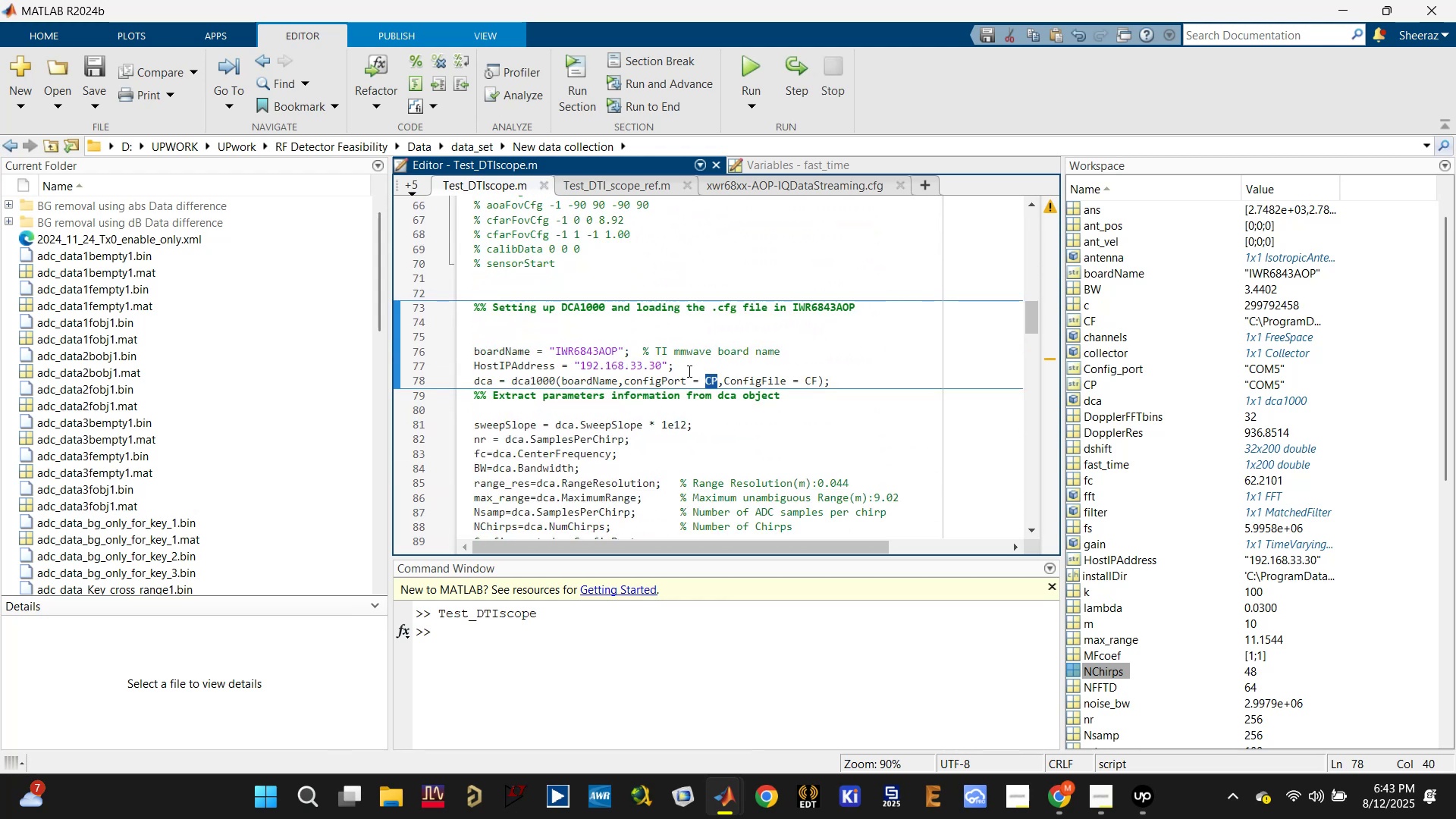 
left_click([698, 361])
 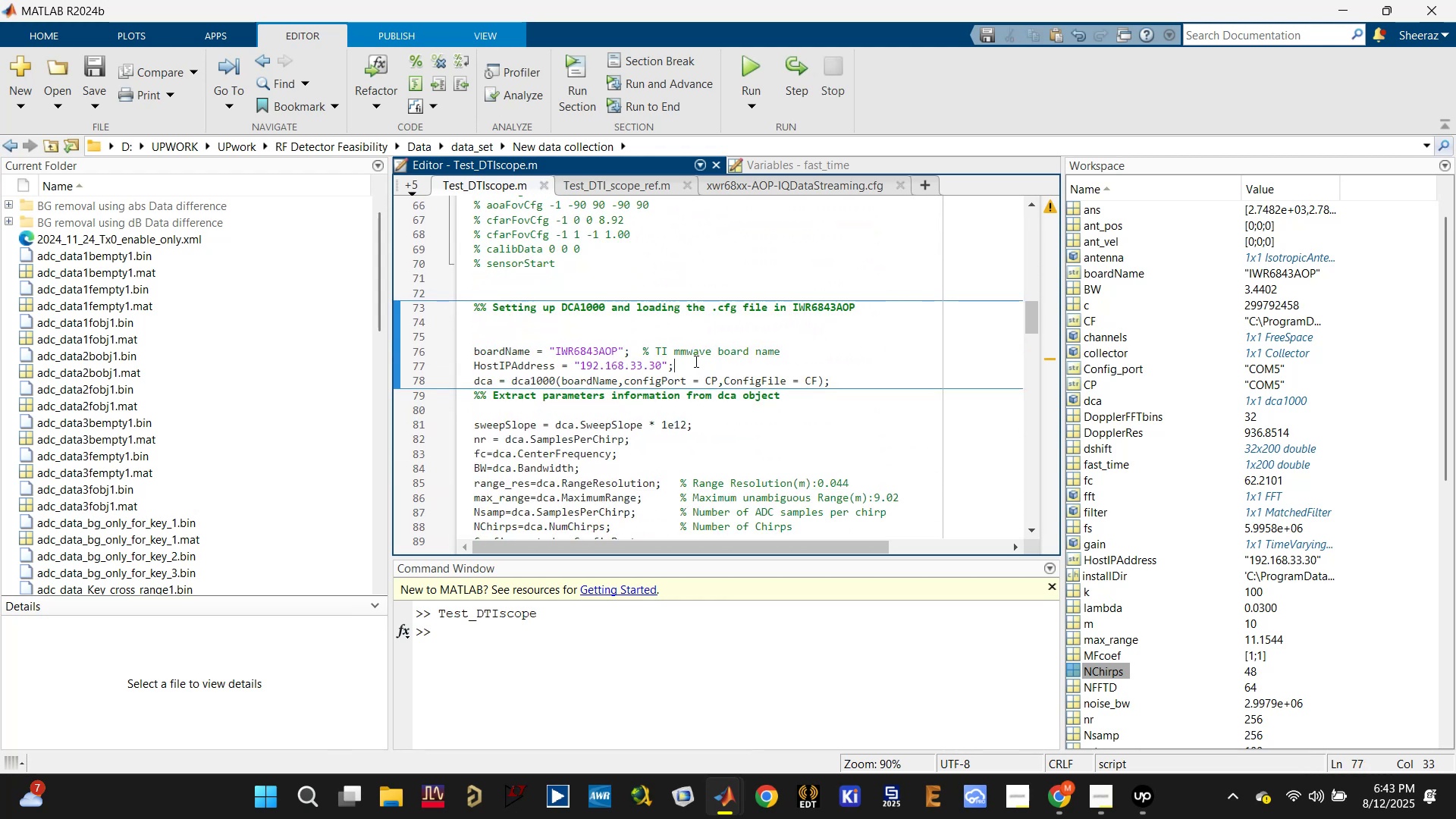 
scroll: coordinate [693, 362], scroll_direction: down, amount: 2.0
 